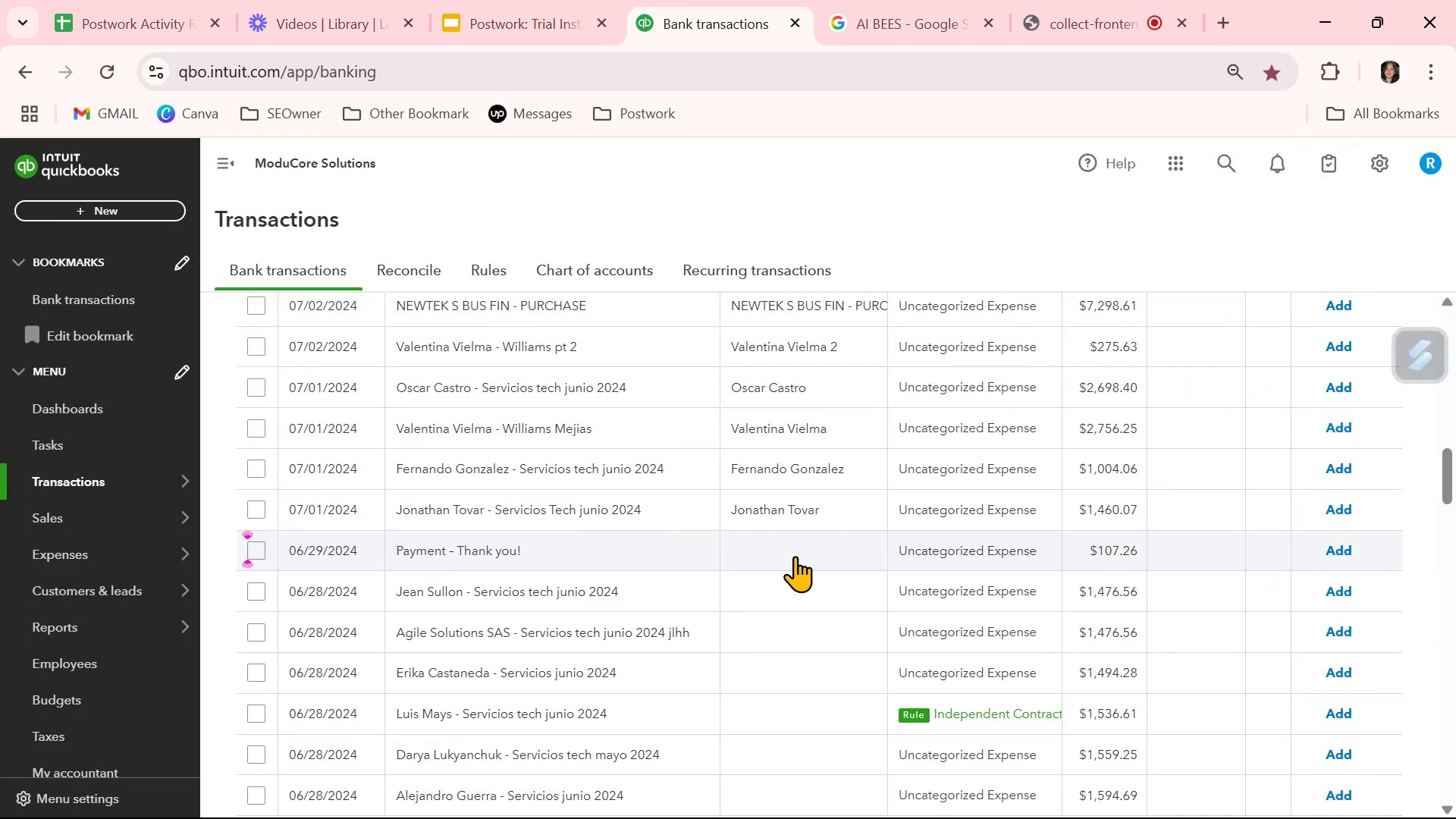 
scroll: coordinate [794, 562], scroll_direction: up, amount: 4.0
 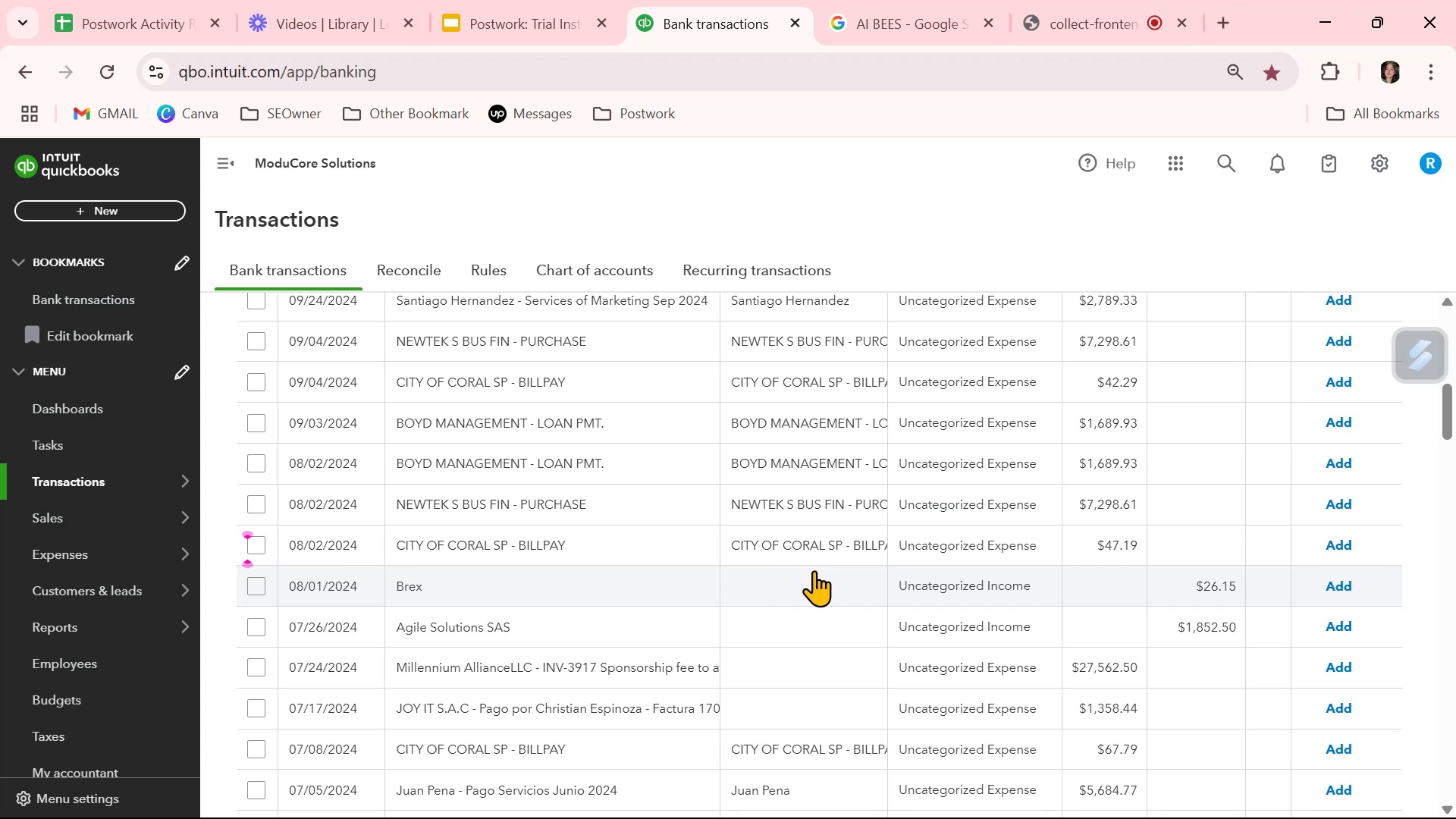 
scroll: coordinate [819, 574], scroll_direction: down, amount: 4.0
 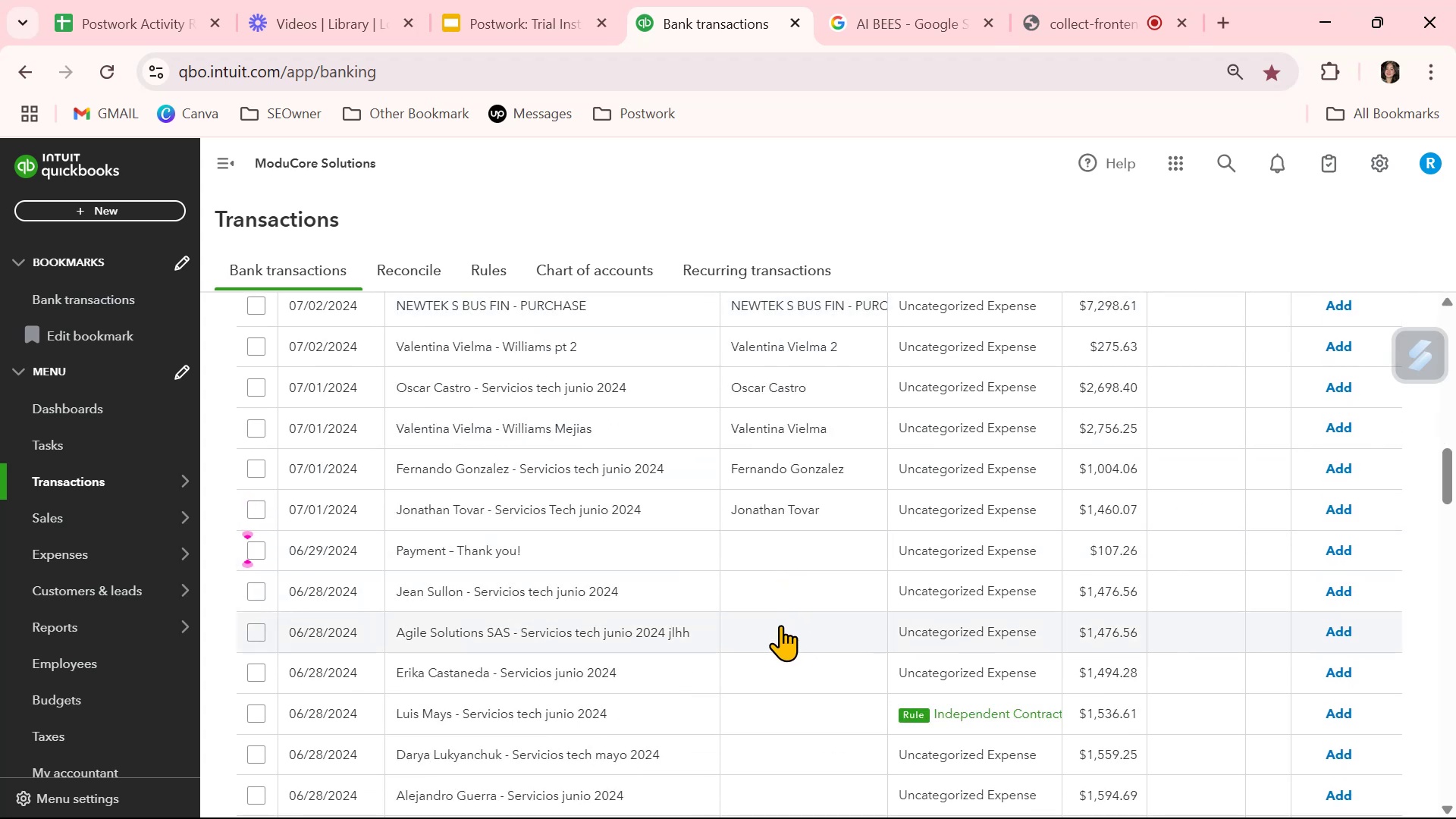 
left_click([800, 588])
 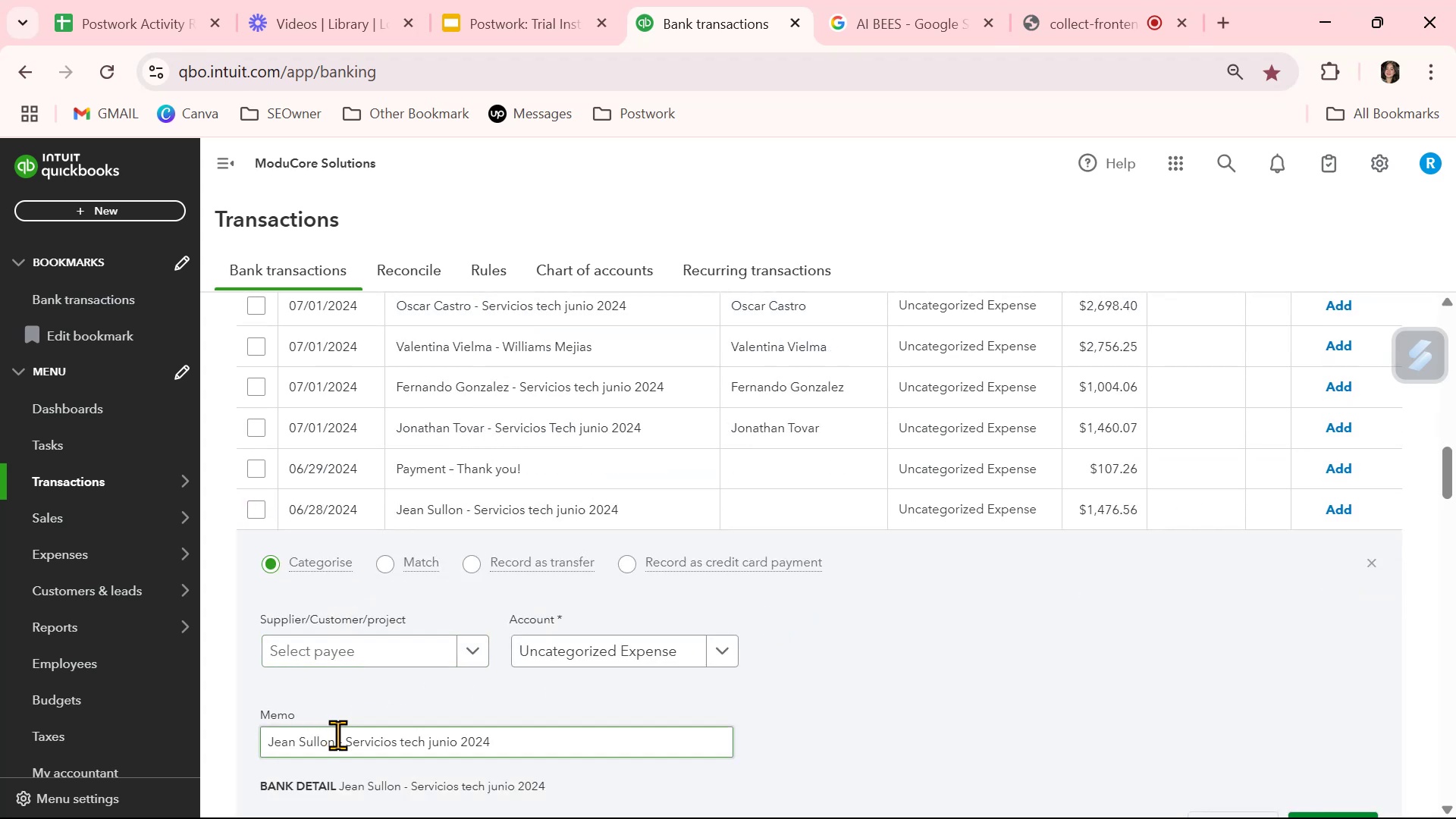 
left_click_drag(start_coordinate=[334, 738], to_coordinate=[239, 739])
 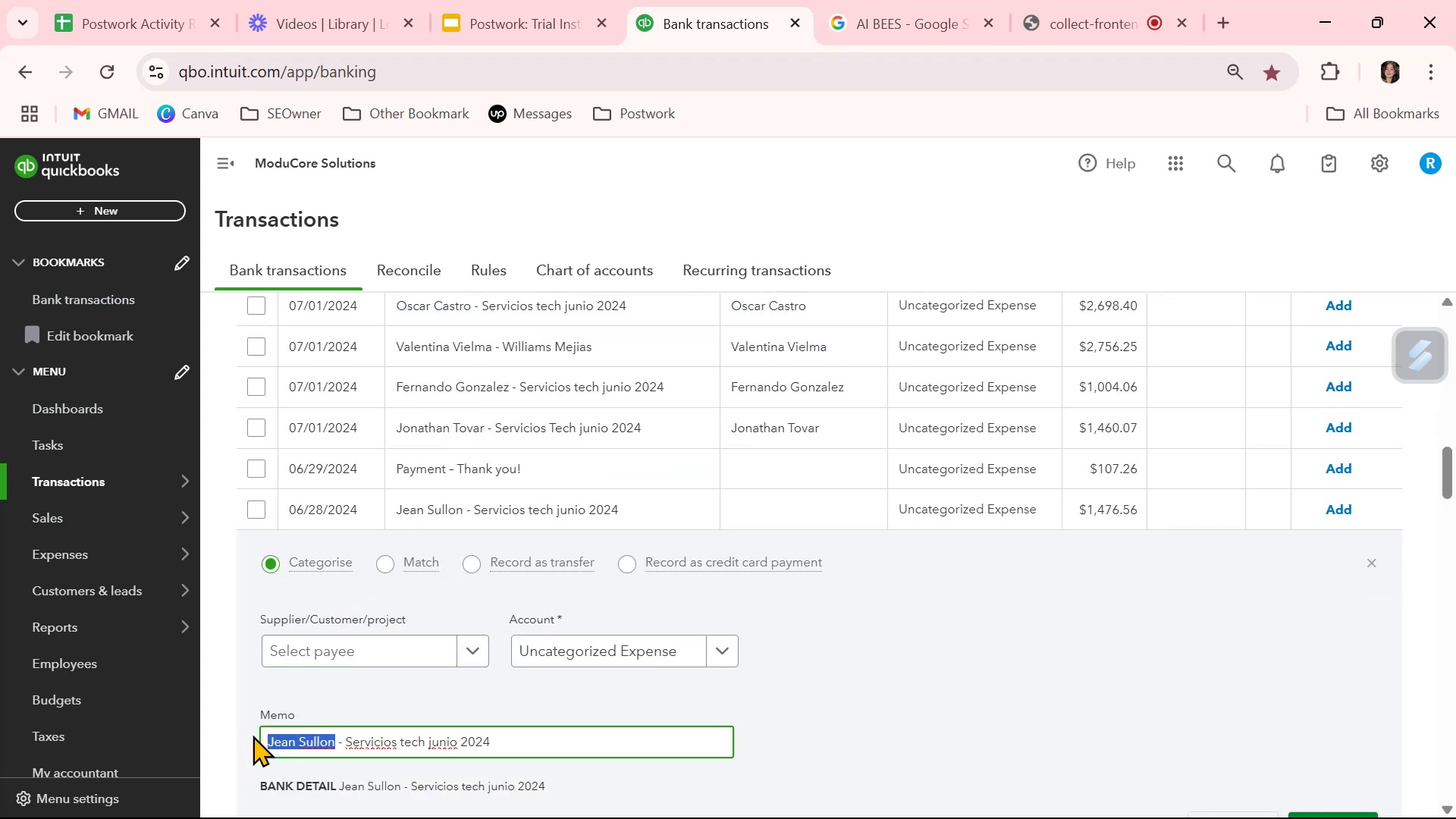 
key(Control+ControlLeft)
 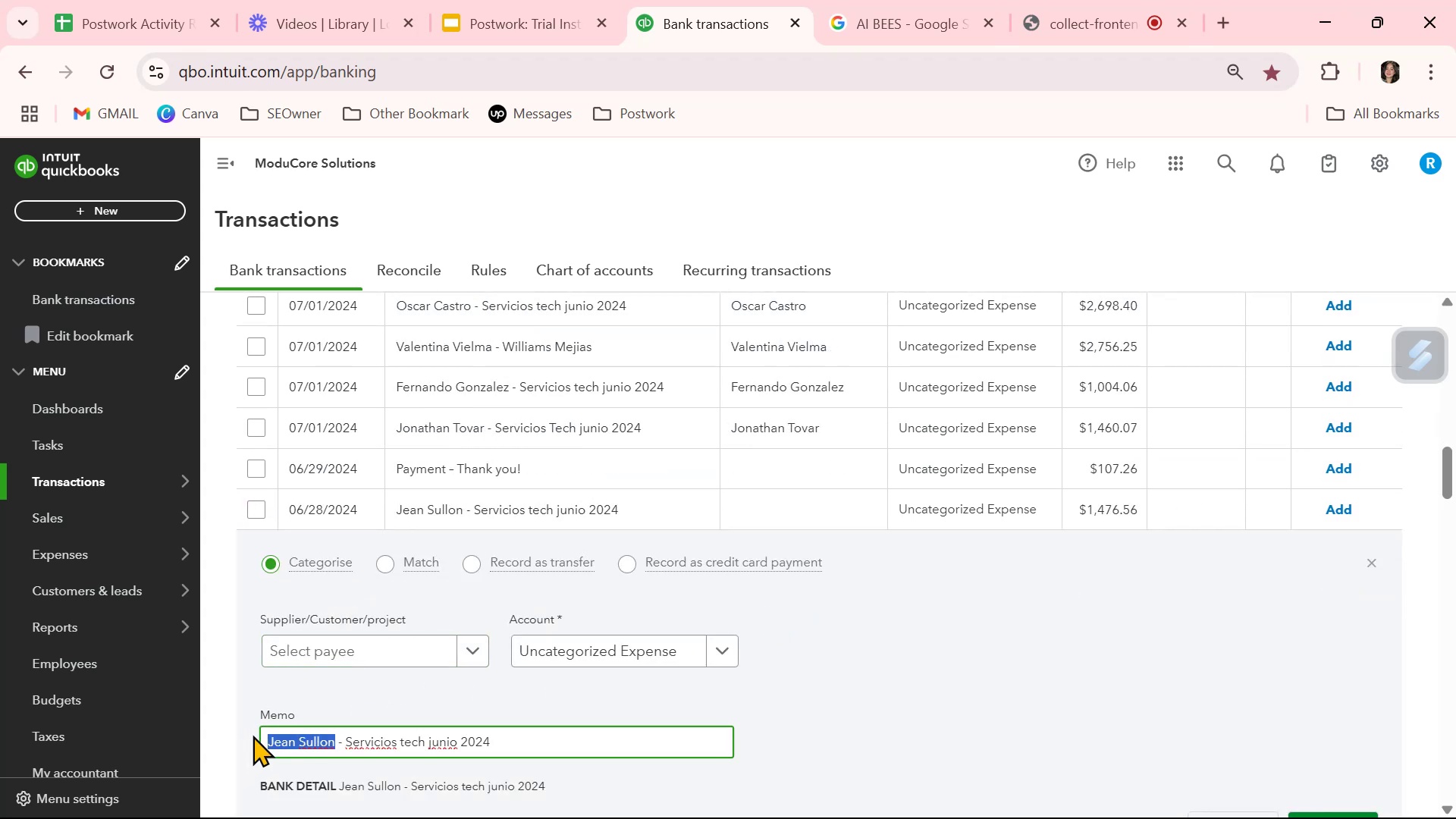 
key(Control+C)
 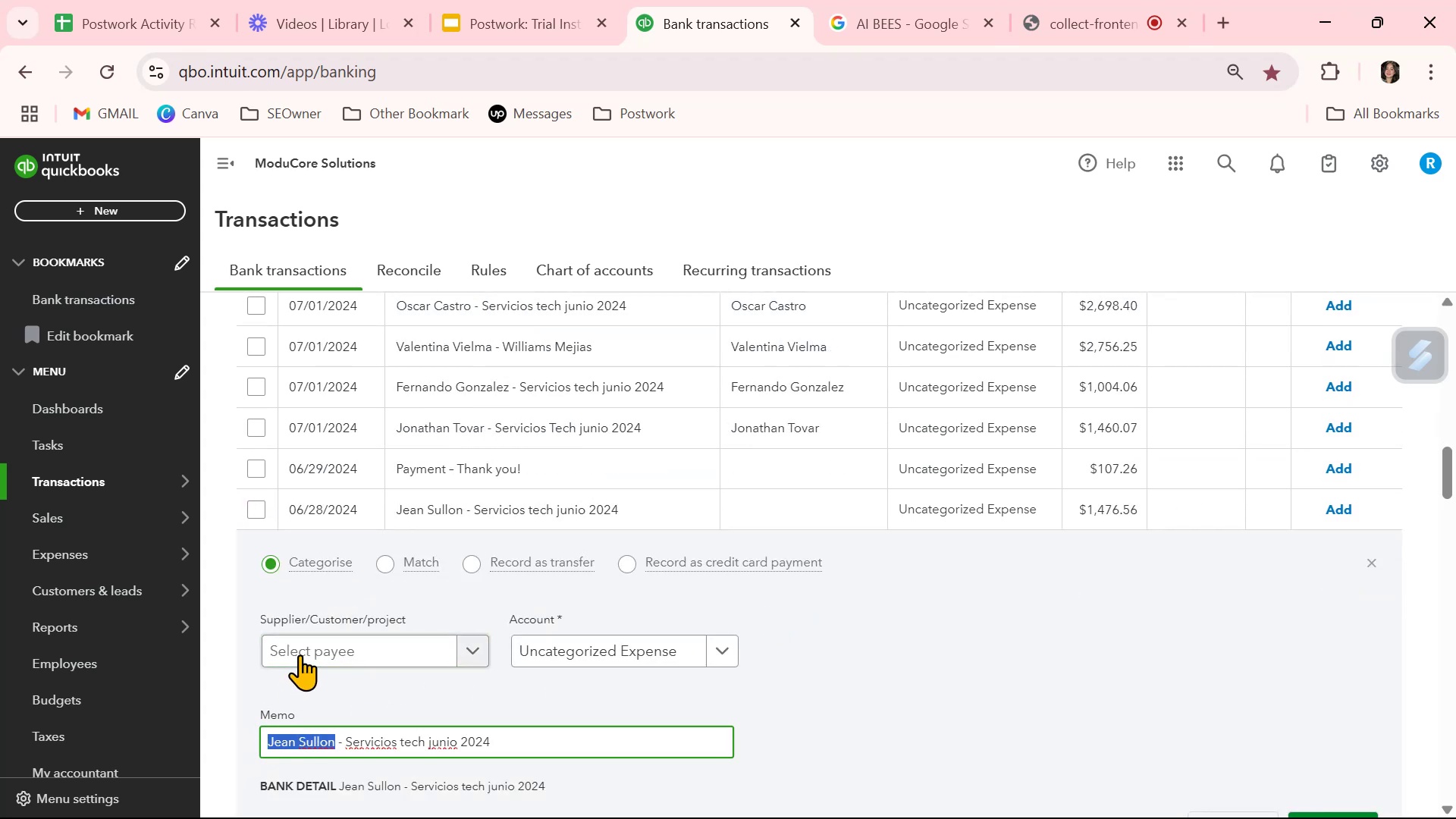 
left_click([303, 651])
 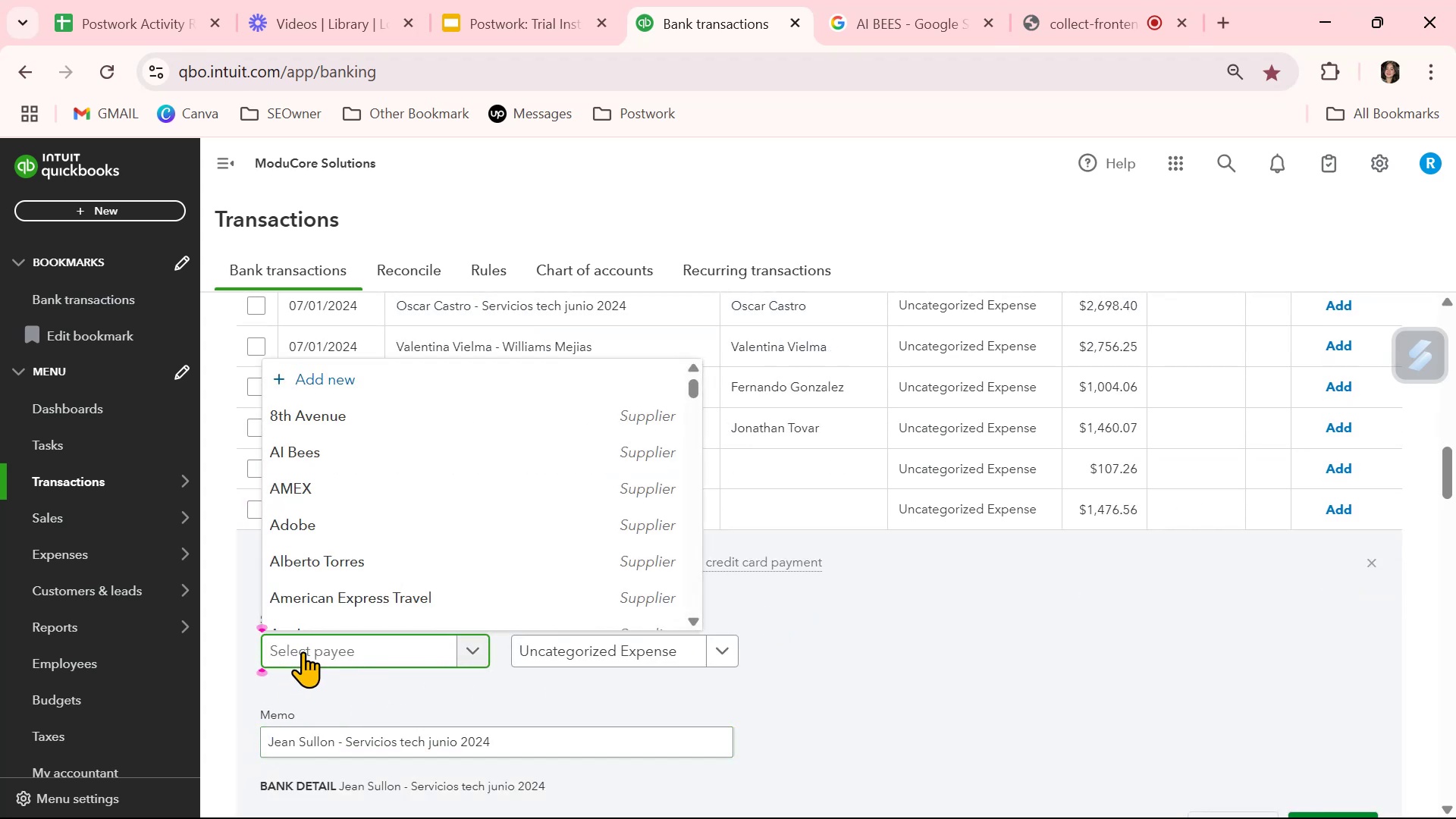 
key(Control+ControlLeft)
 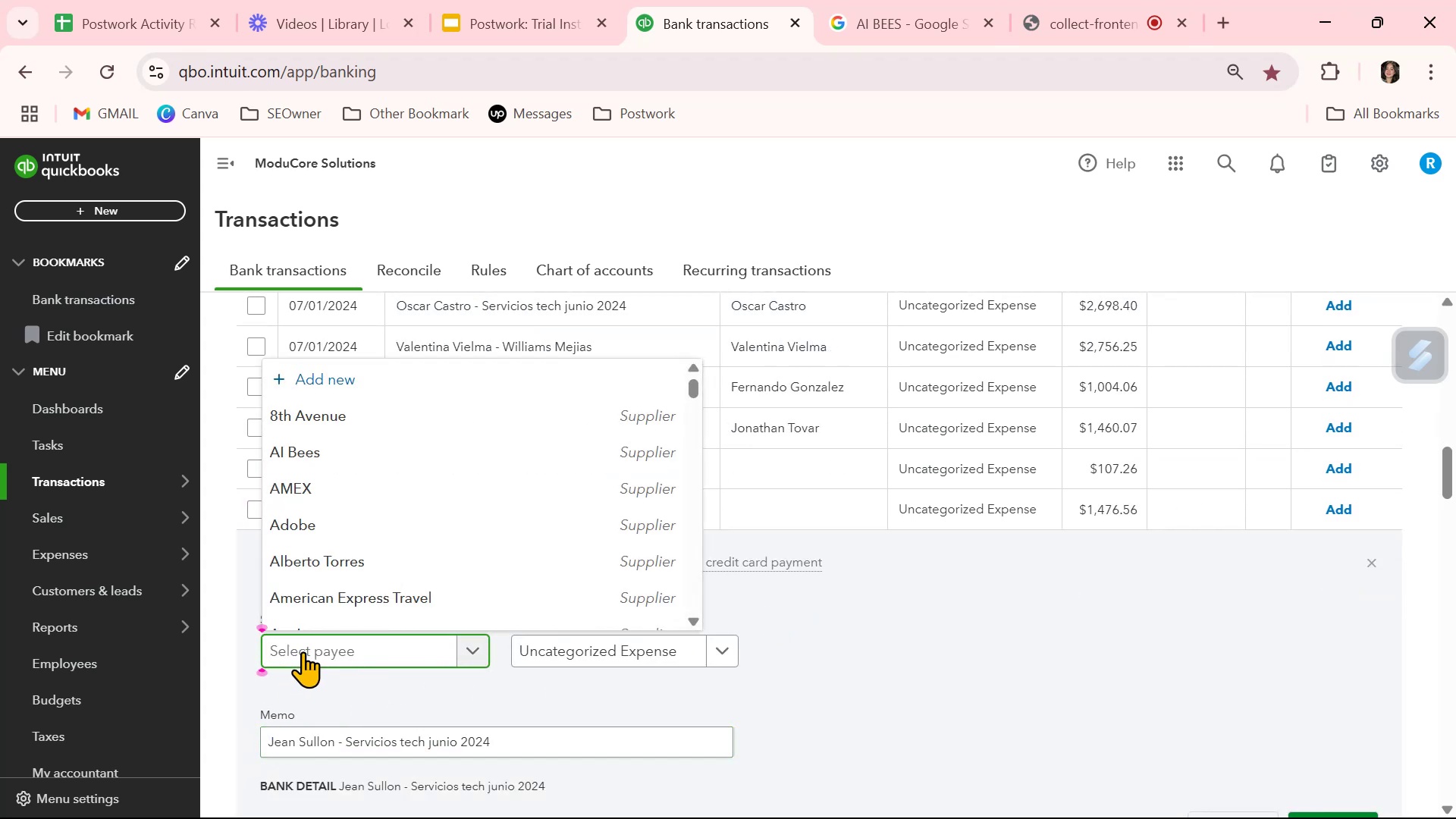 
key(Control+V)
 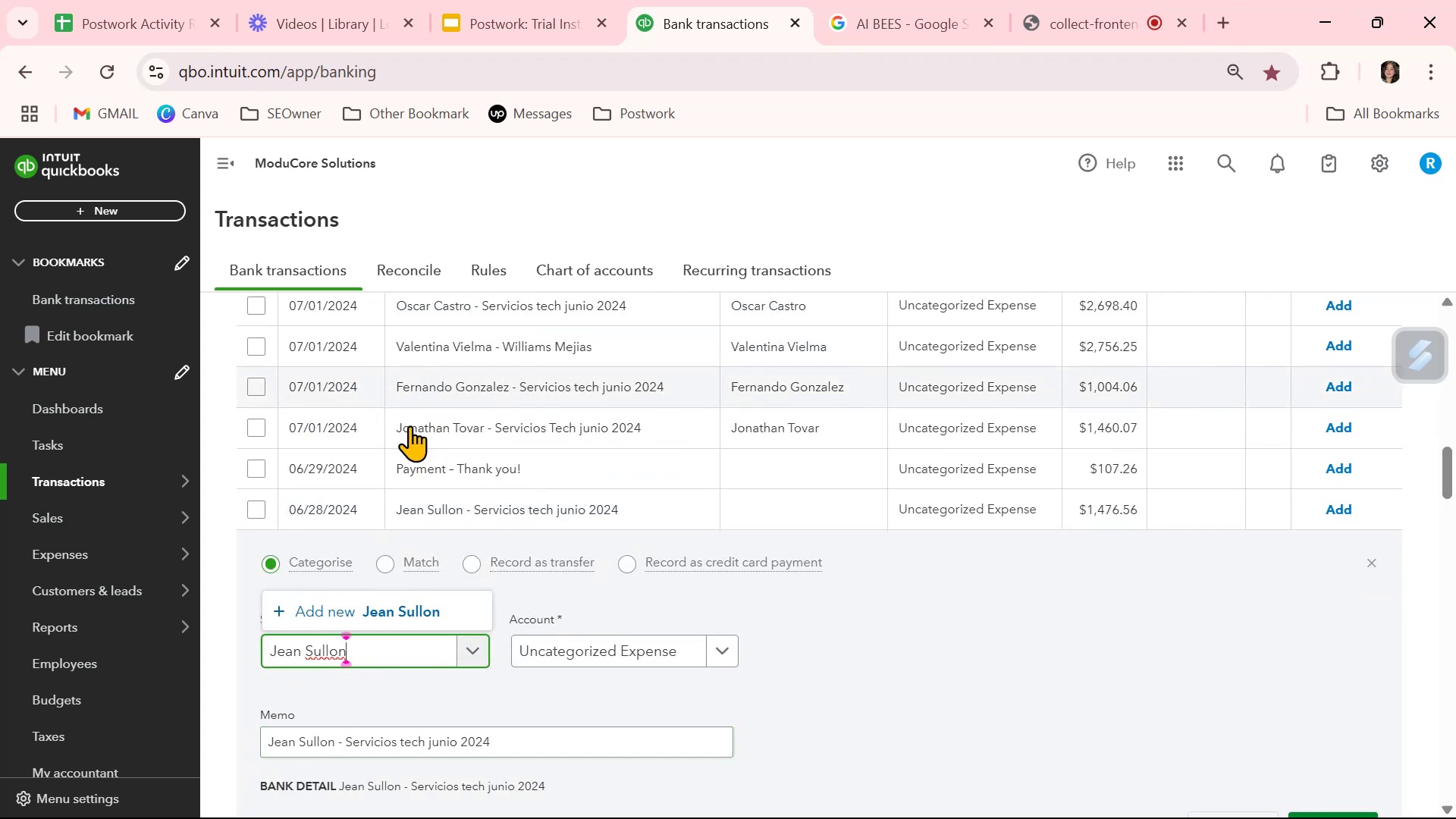 
left_click([380, 616])
 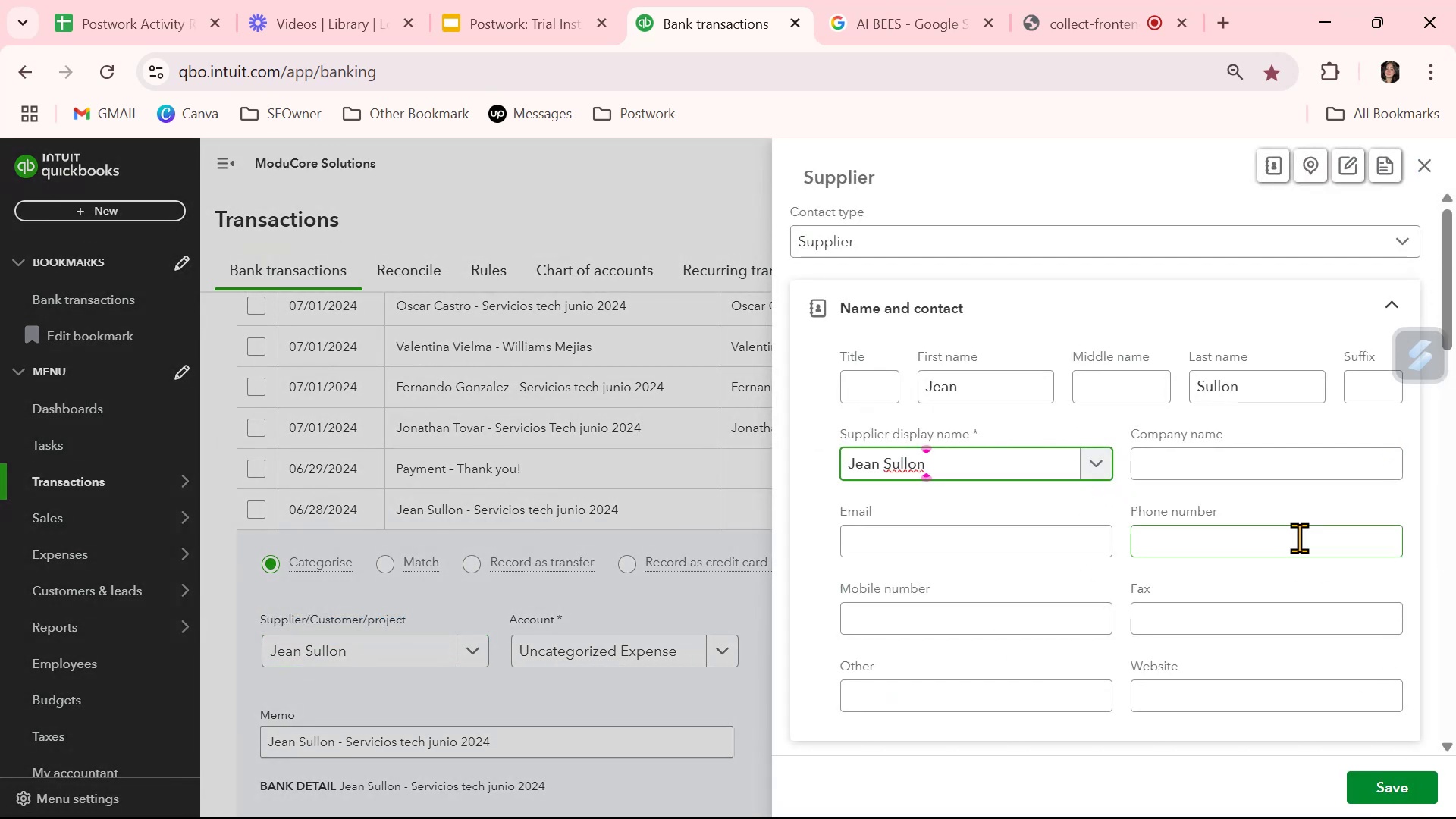 
left_click([1238, 474])
 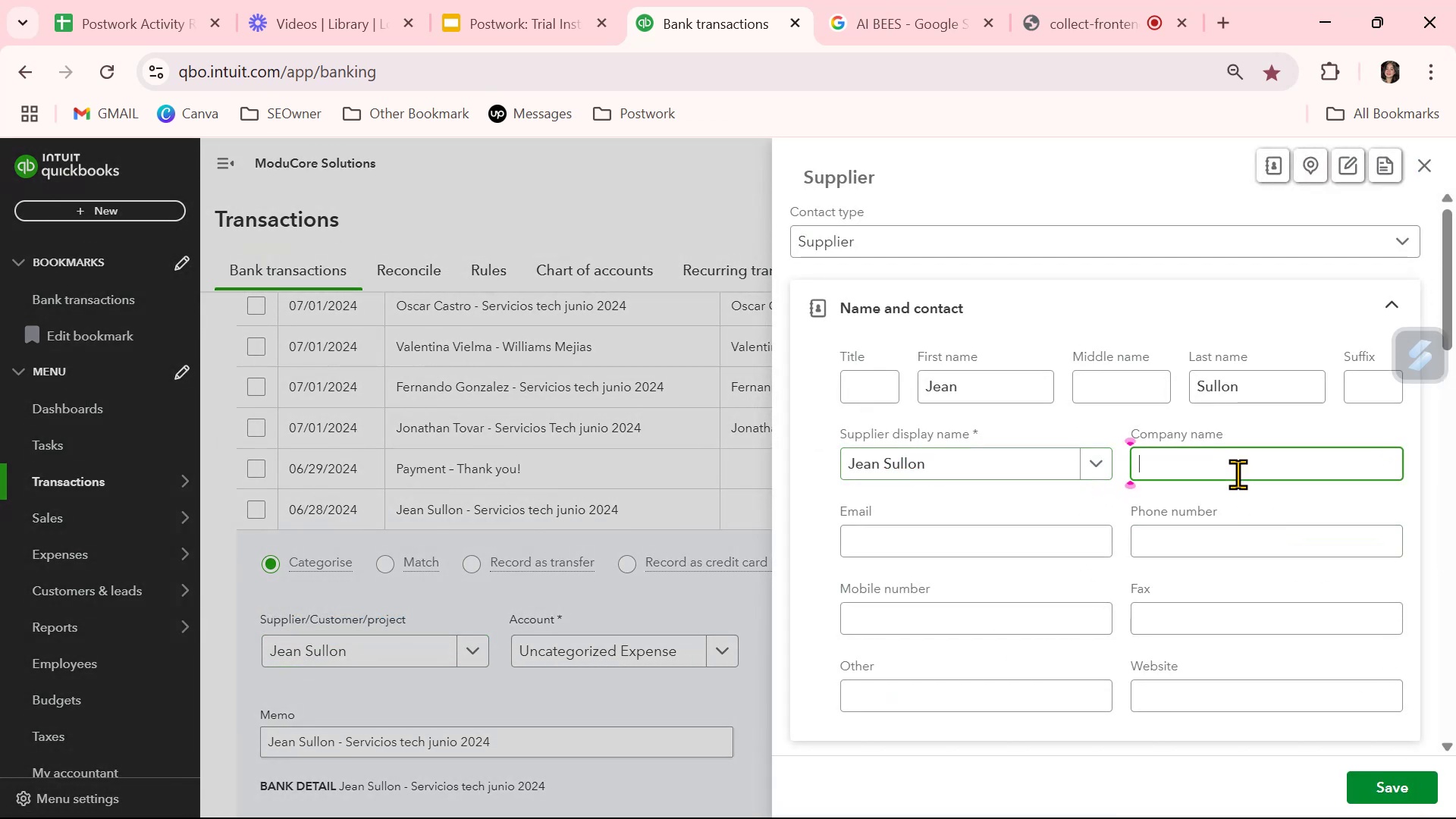 
key(Control+ControlLeft)
 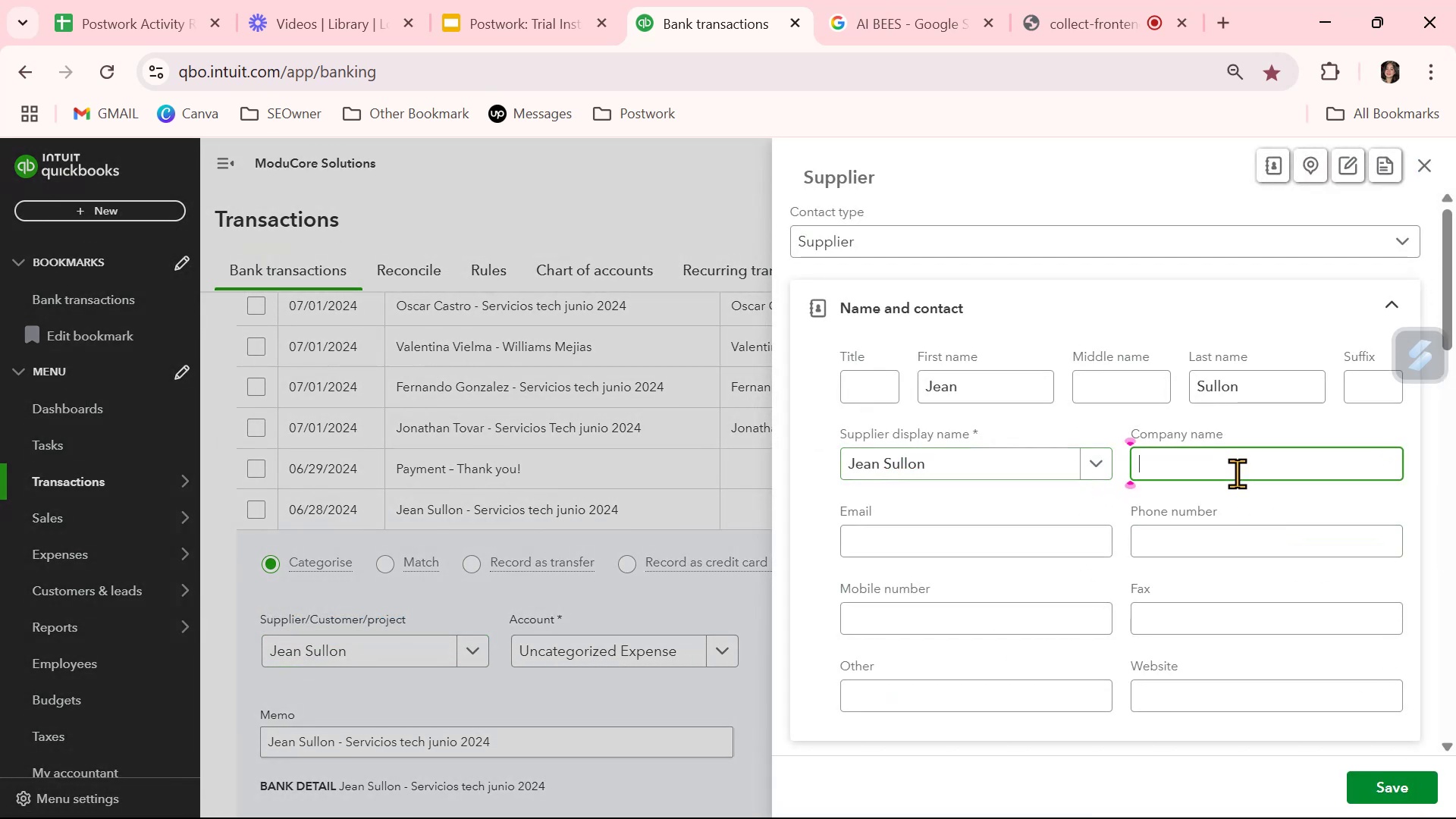 
key(Control+V)
 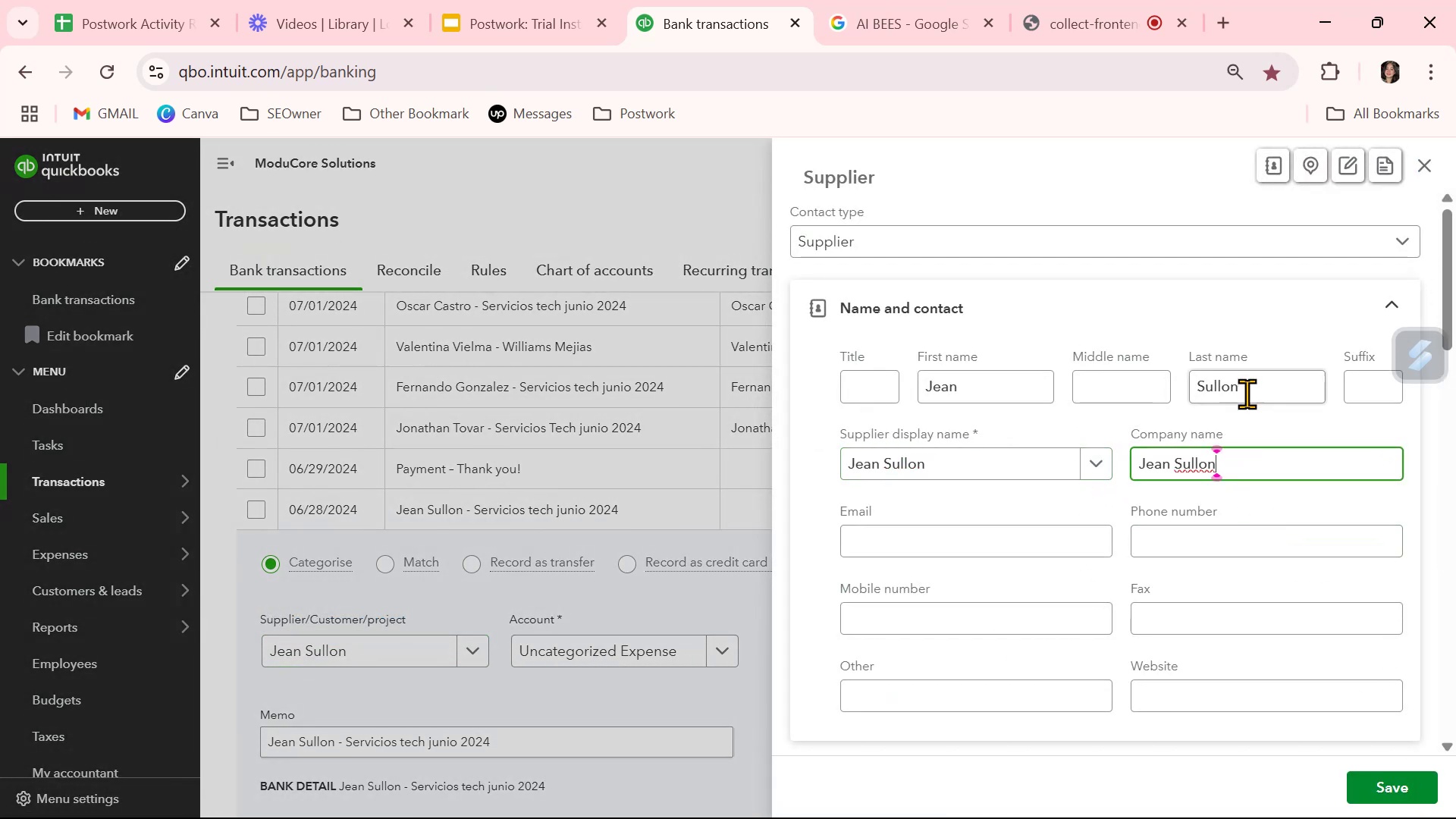 
left_click_drag(start_coordinate=[1250, 391], to_coordinate=[1144, 392])
 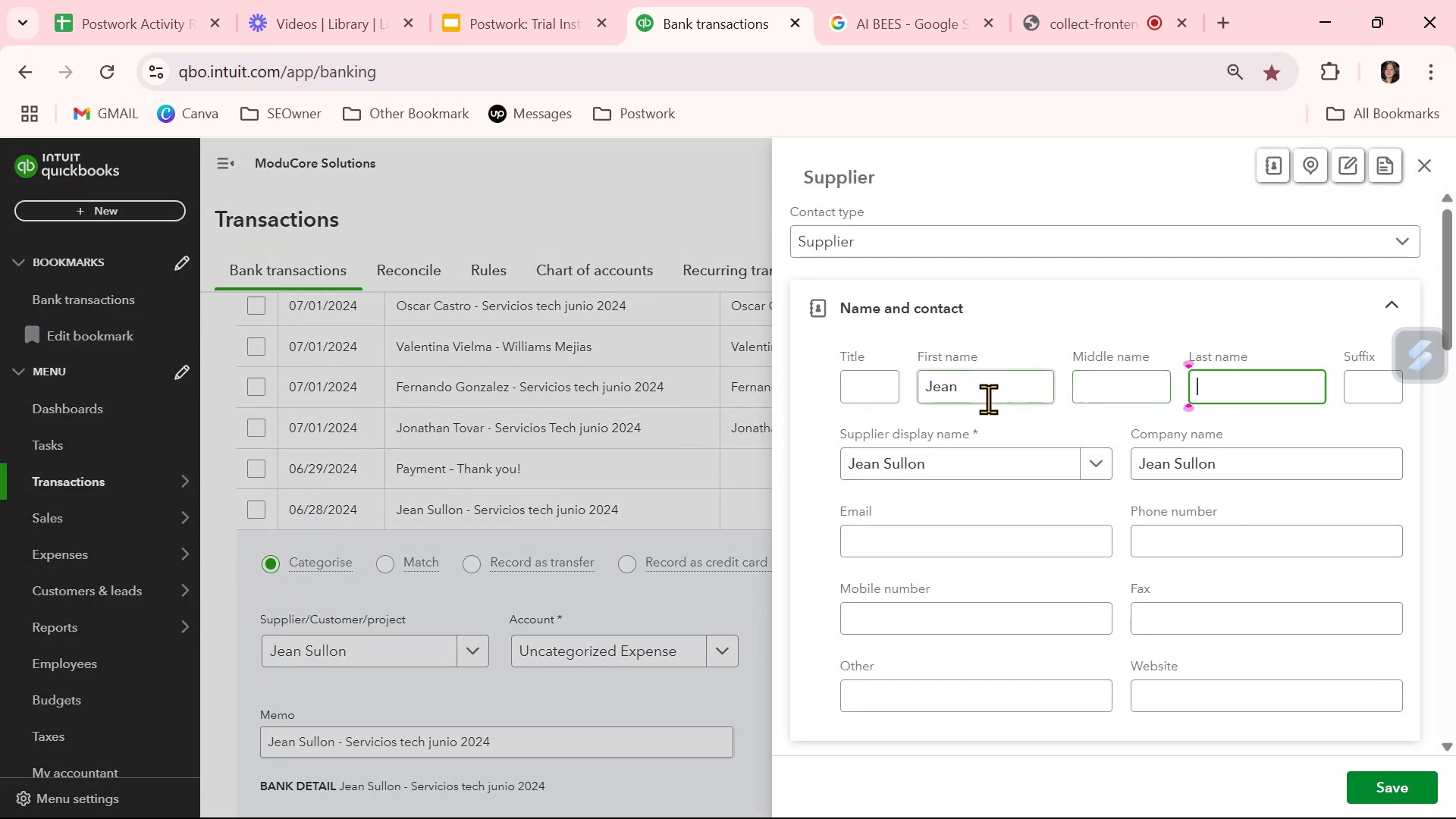 
key(Backspace)
 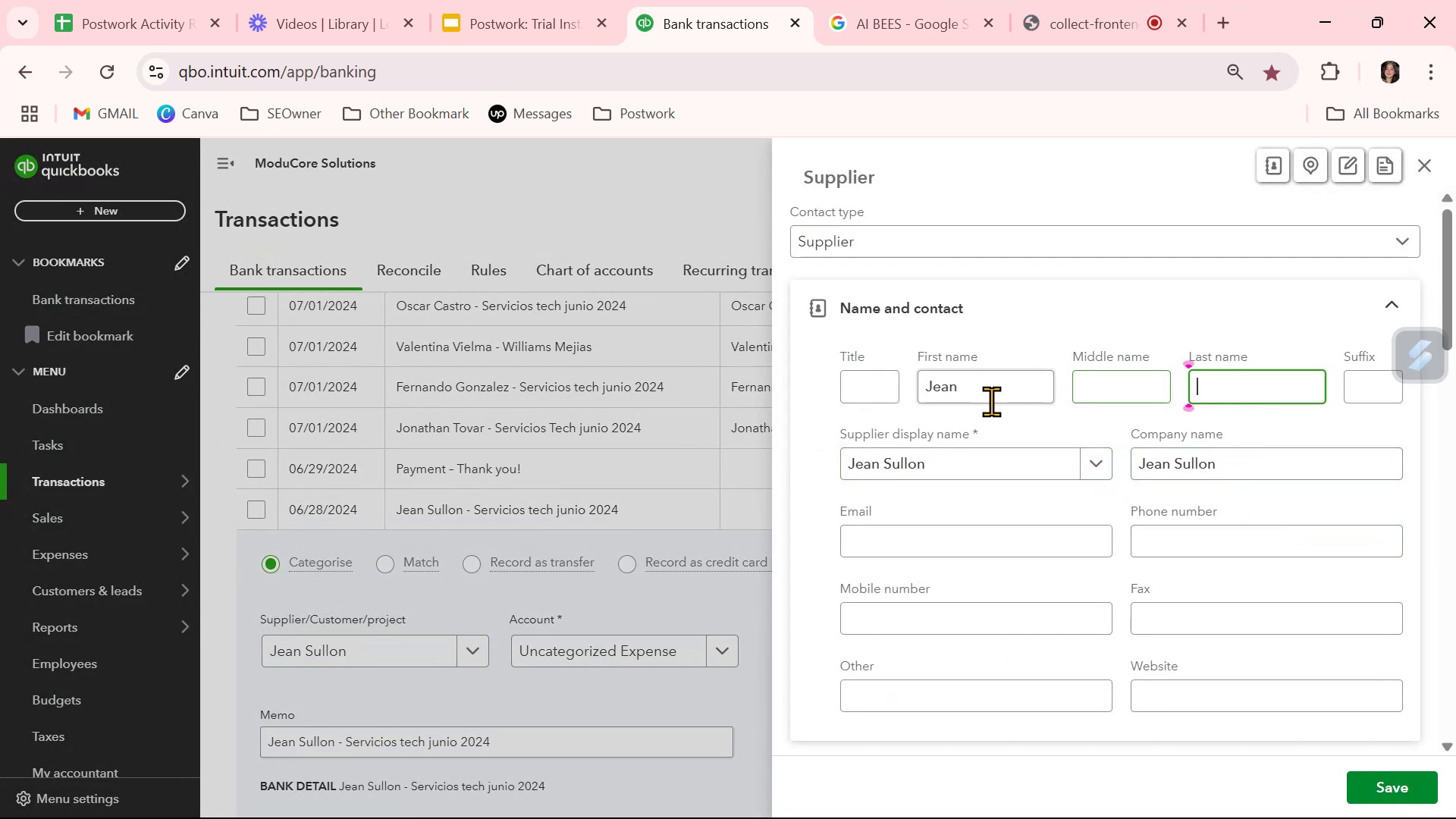 
left_click_drag(start_coordinate=[987, 397], to_coordinate=[895, 402])
 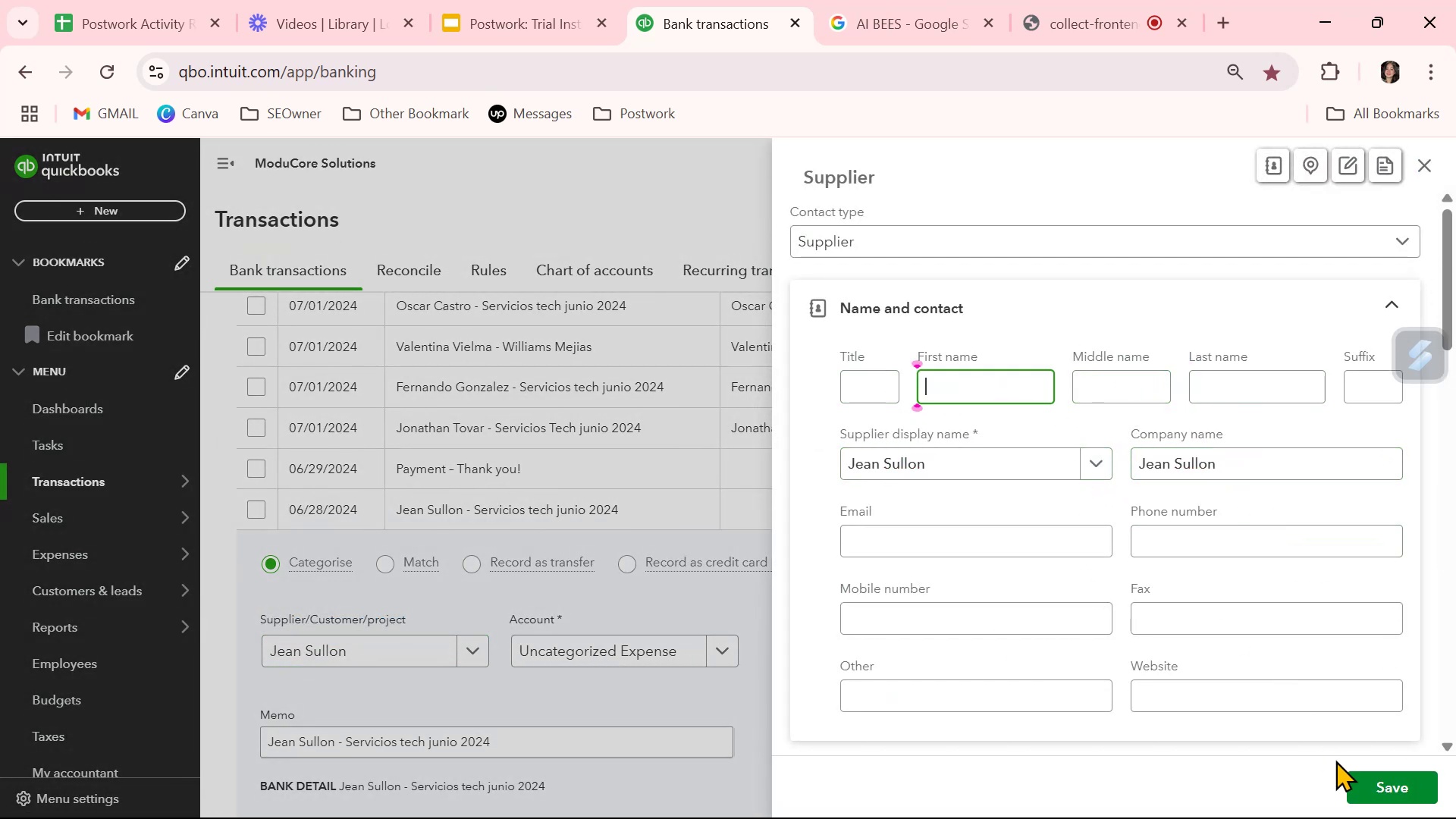 
key(Backspace)
 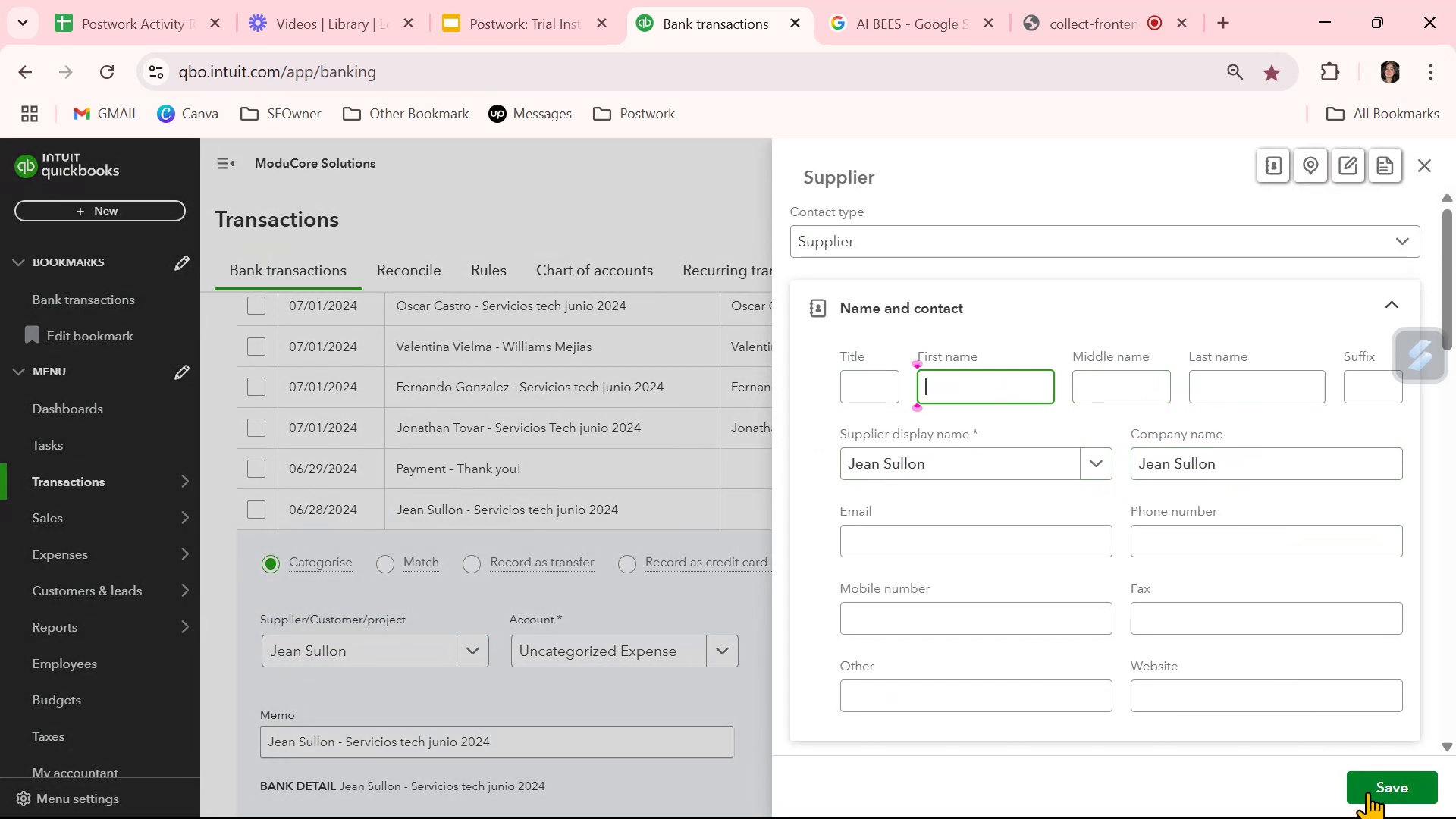 
left_click([1376, 793])
 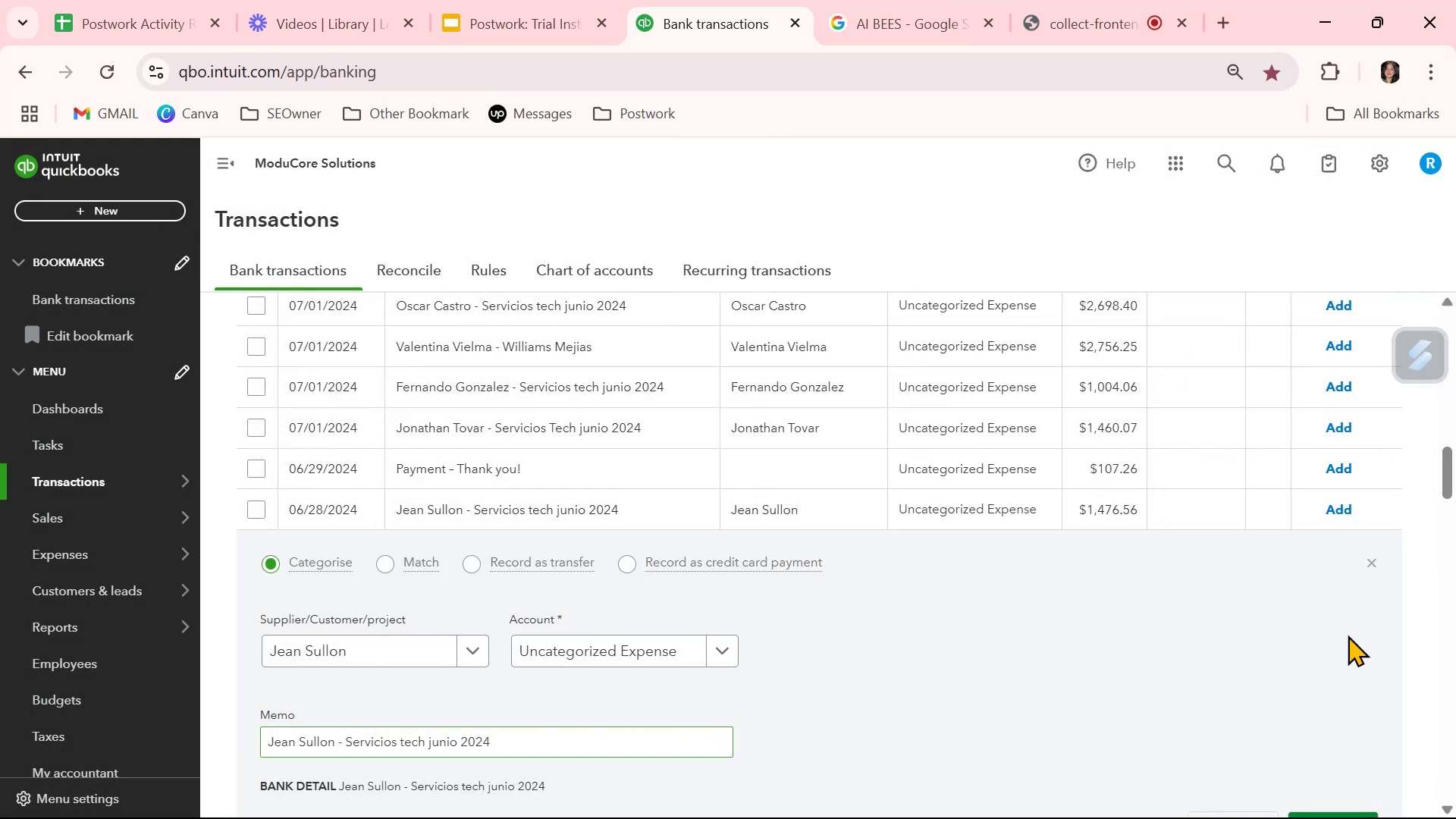 
left_click([1375, 559])
 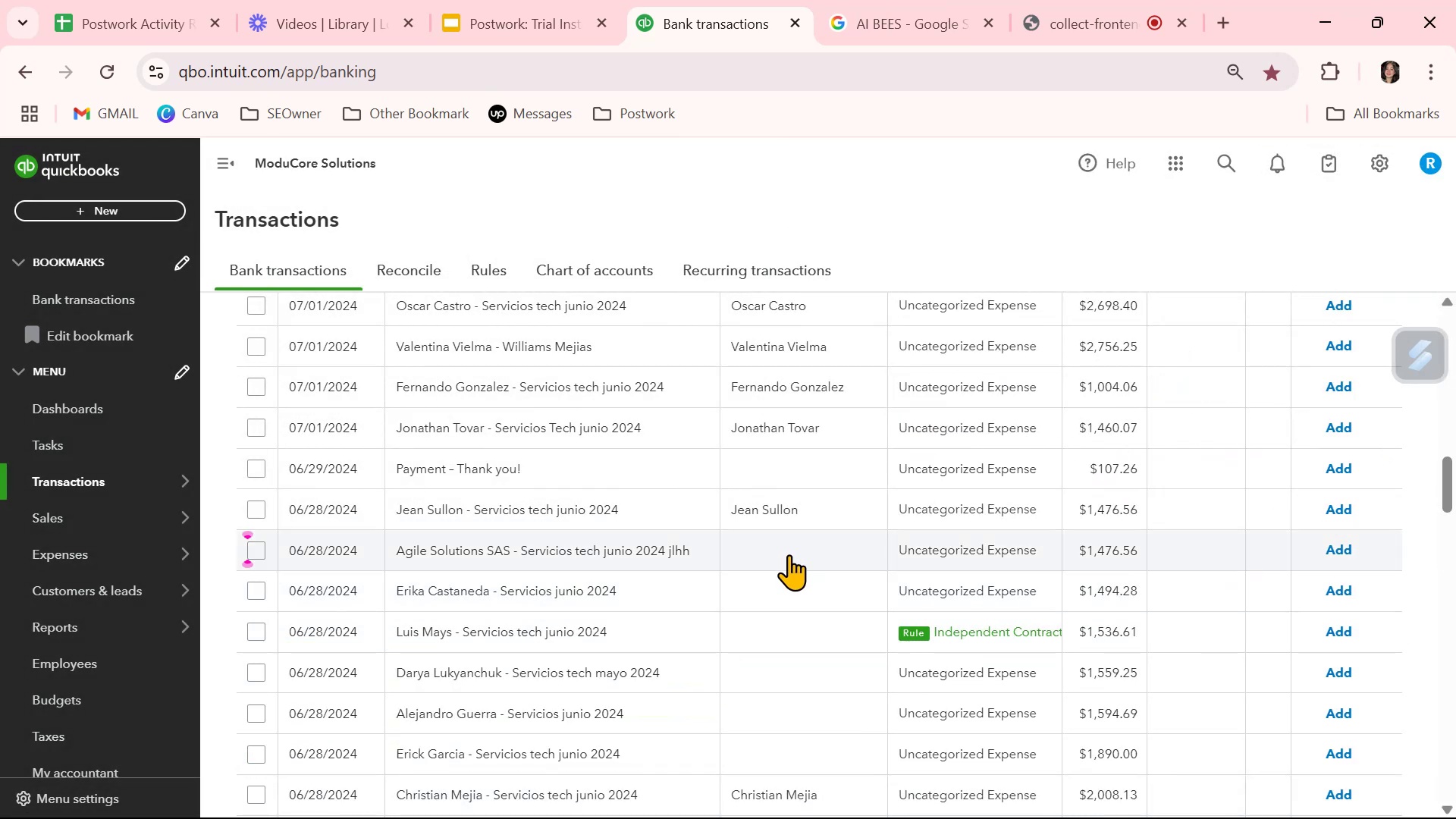 
left_click([777, 595])
 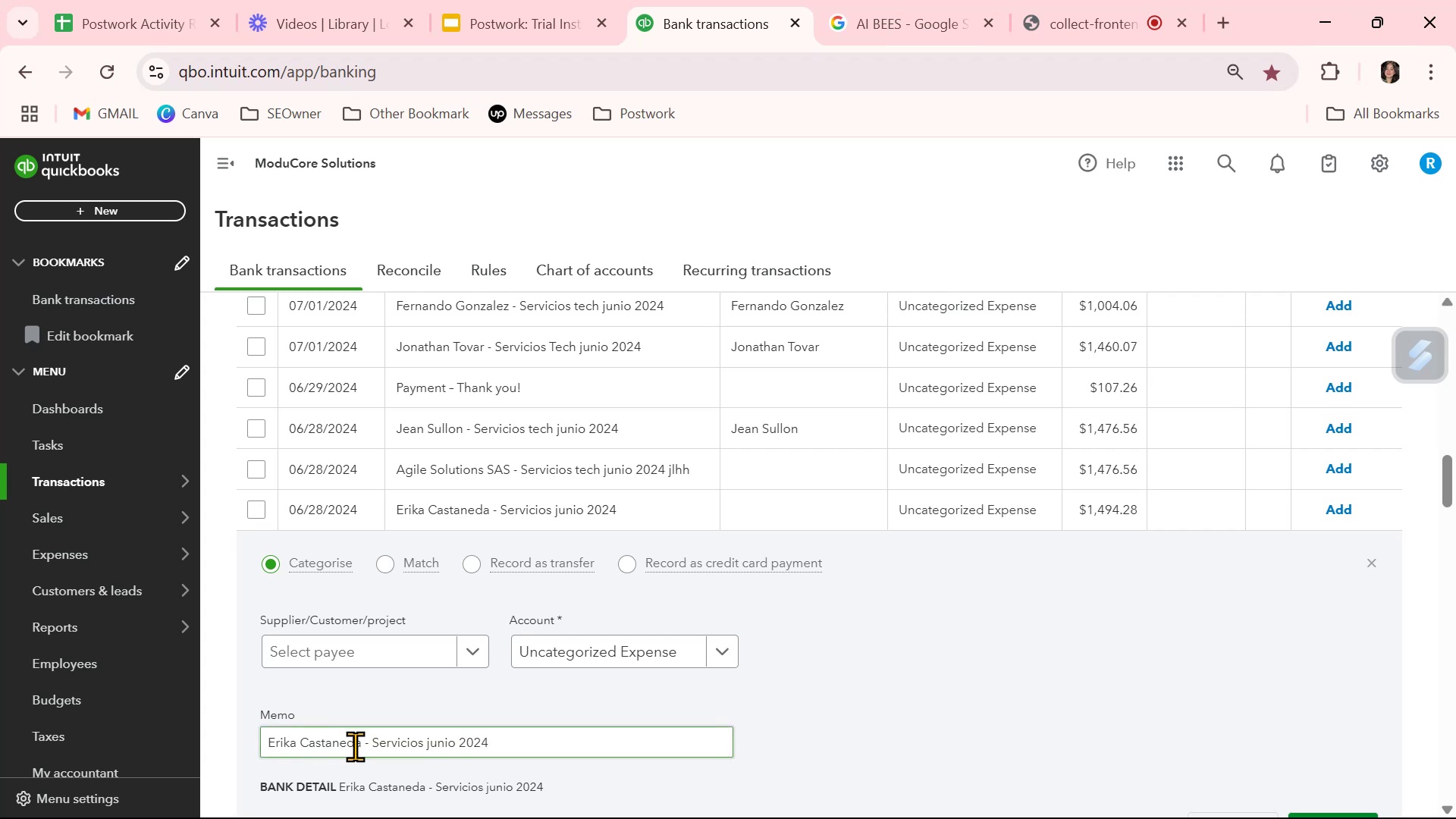 
left_click_drag(start_coordinate=[360, 747], to_coordinate=[214, 736])
 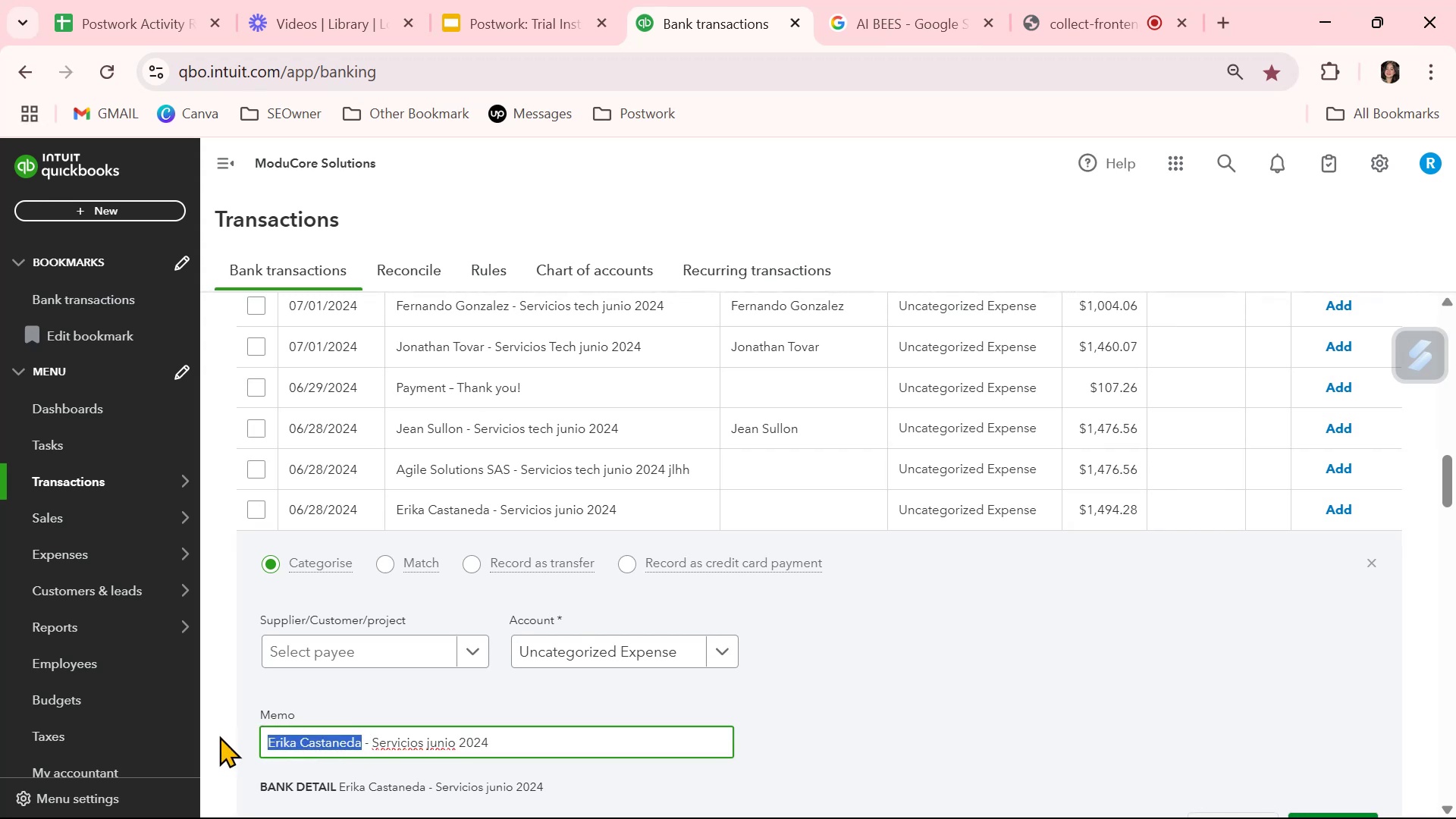 
key(Control+ControlLeft)
 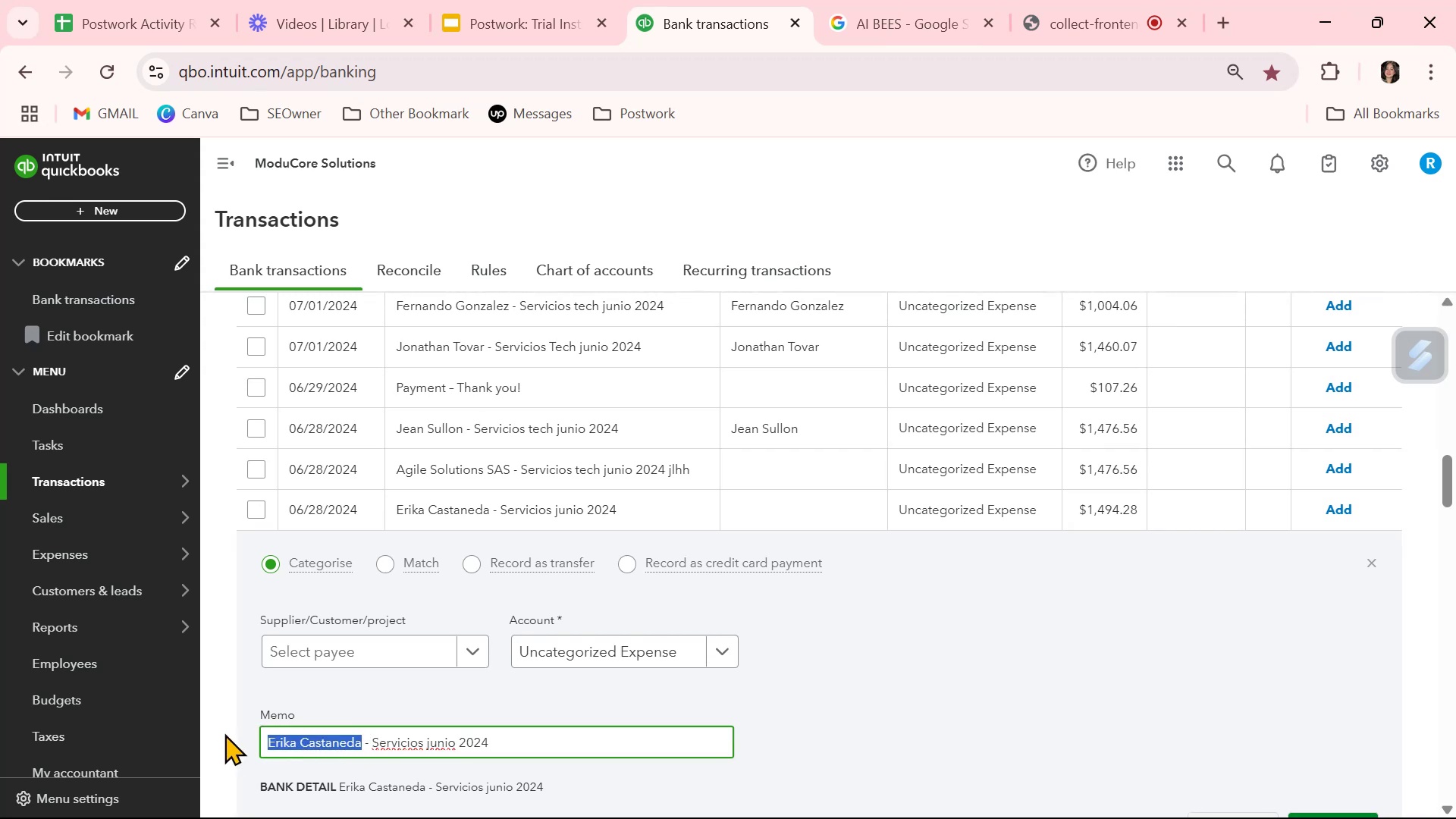 
key(Control+C)
 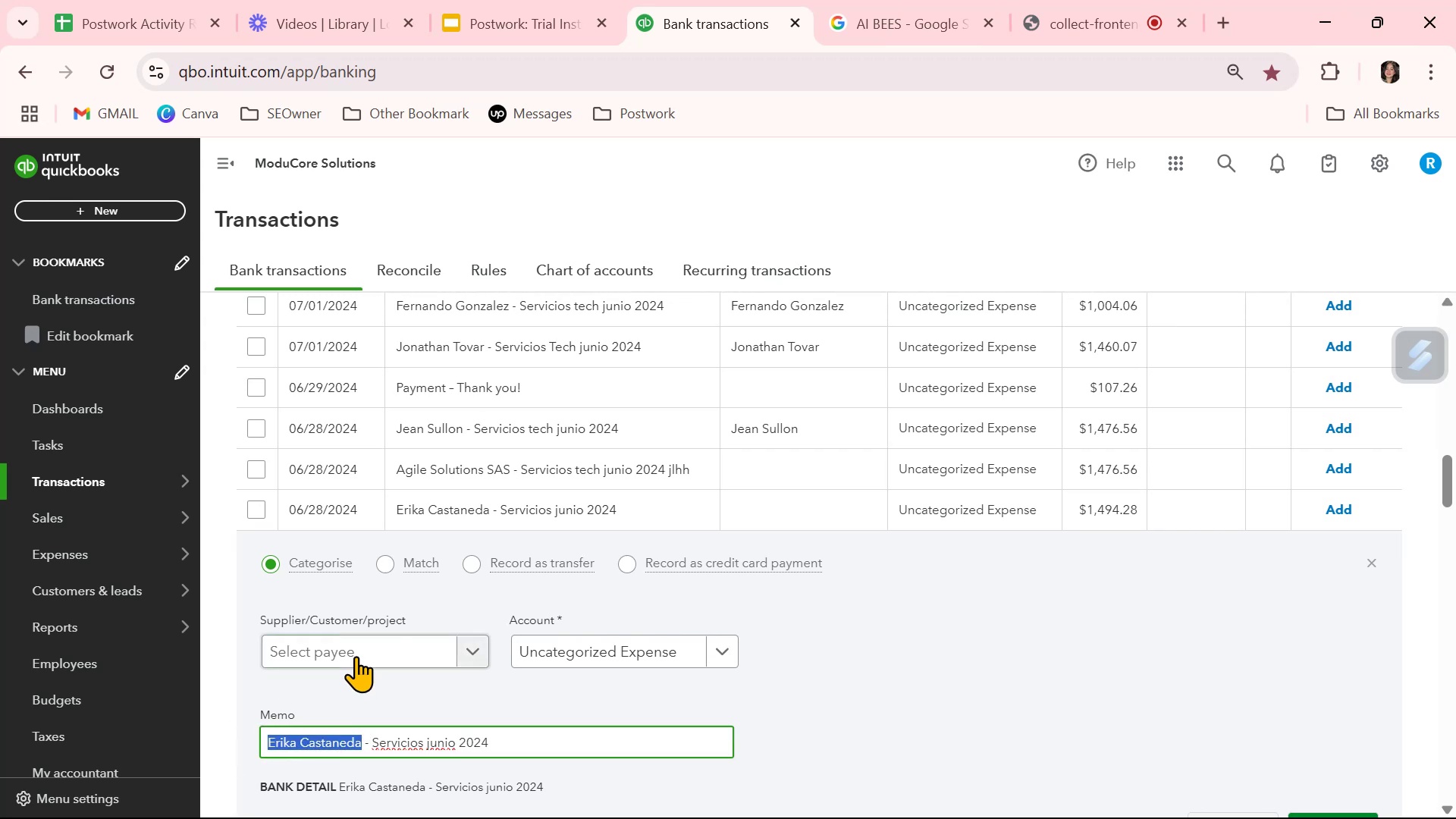 
left_click([356, 656])
 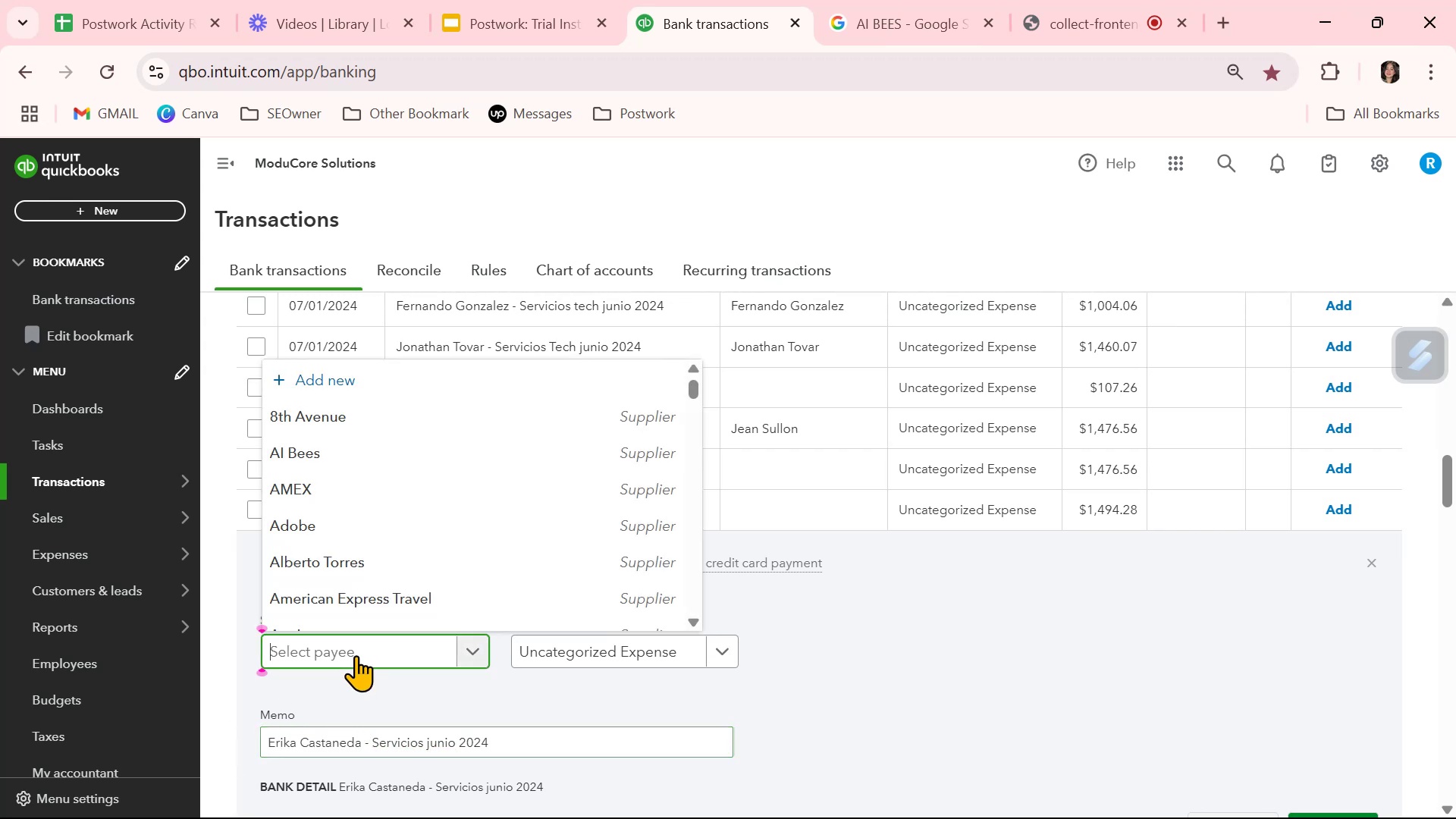 
key(Control+ControlLeft)
 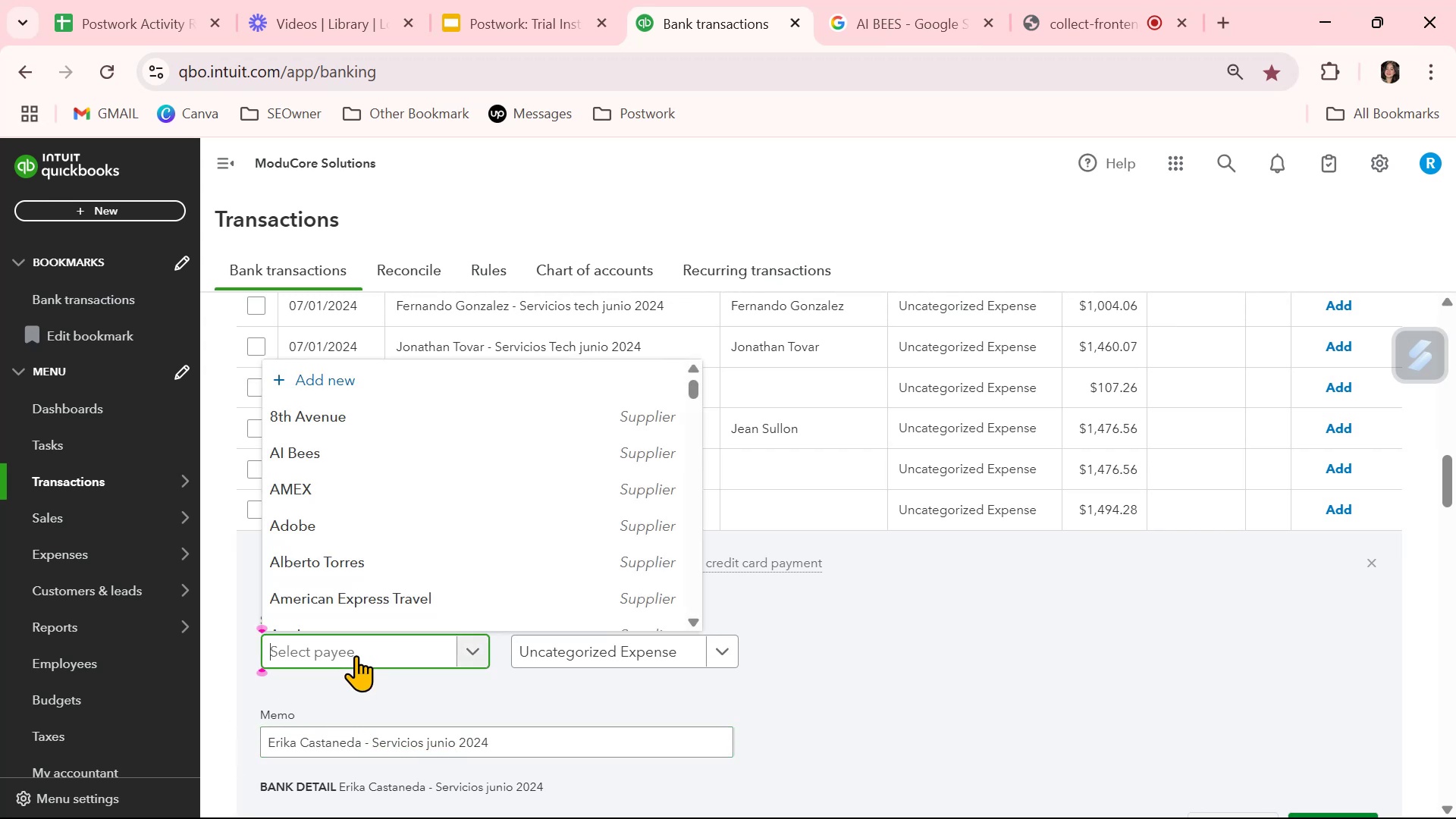 
key(Control+V)
 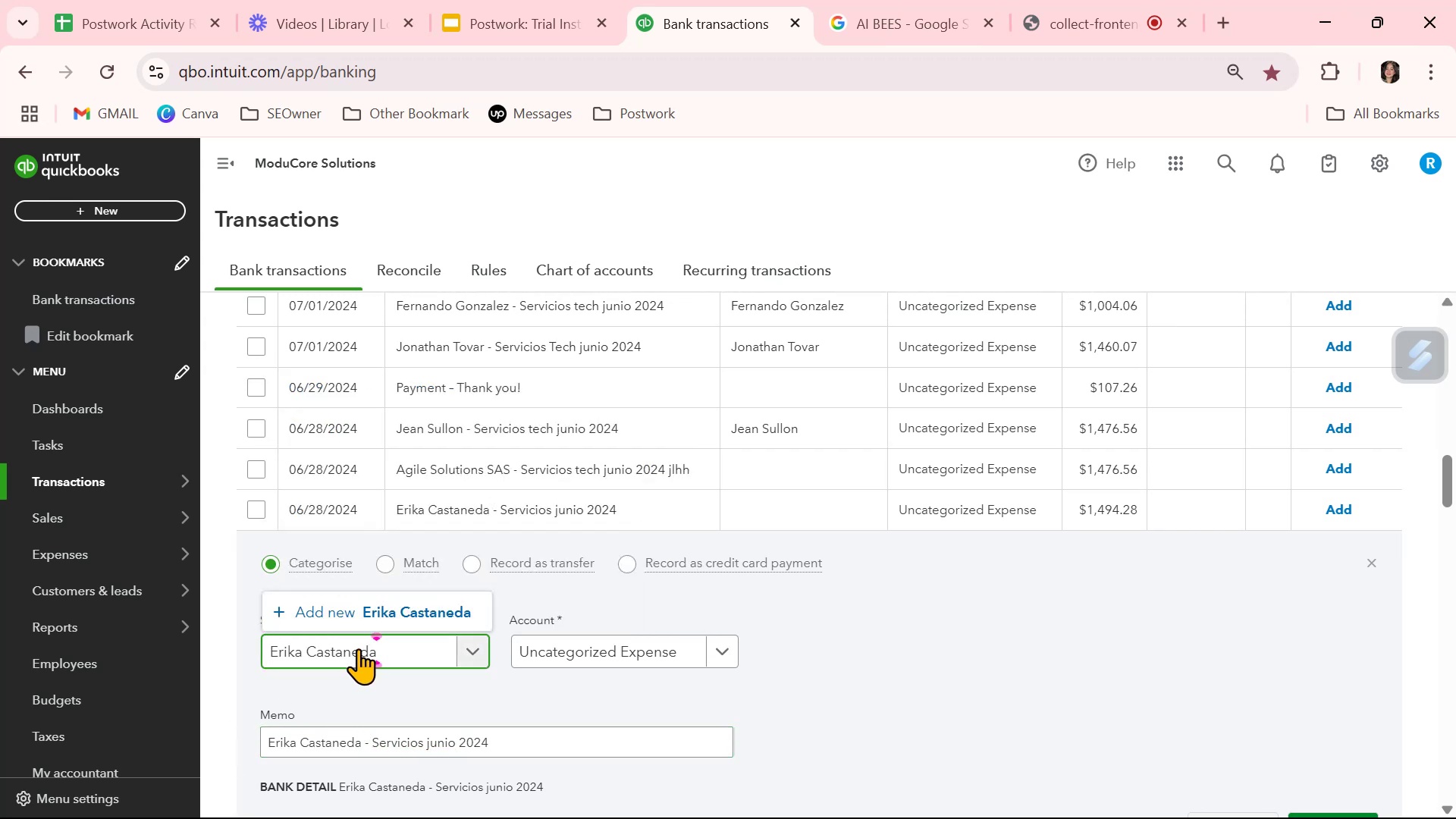 
left_click([408, 616])
 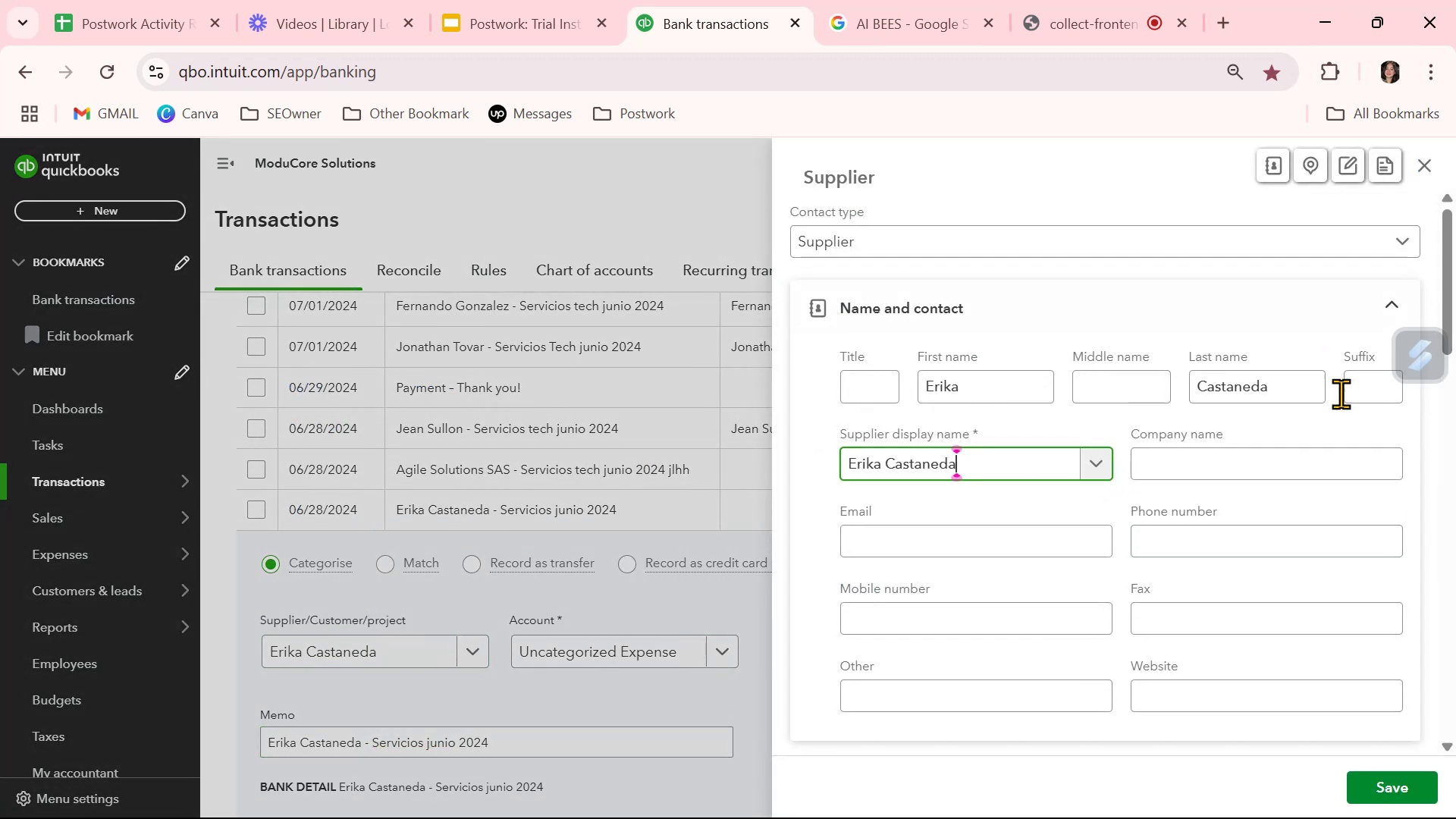 
left_click([1272, 479])
 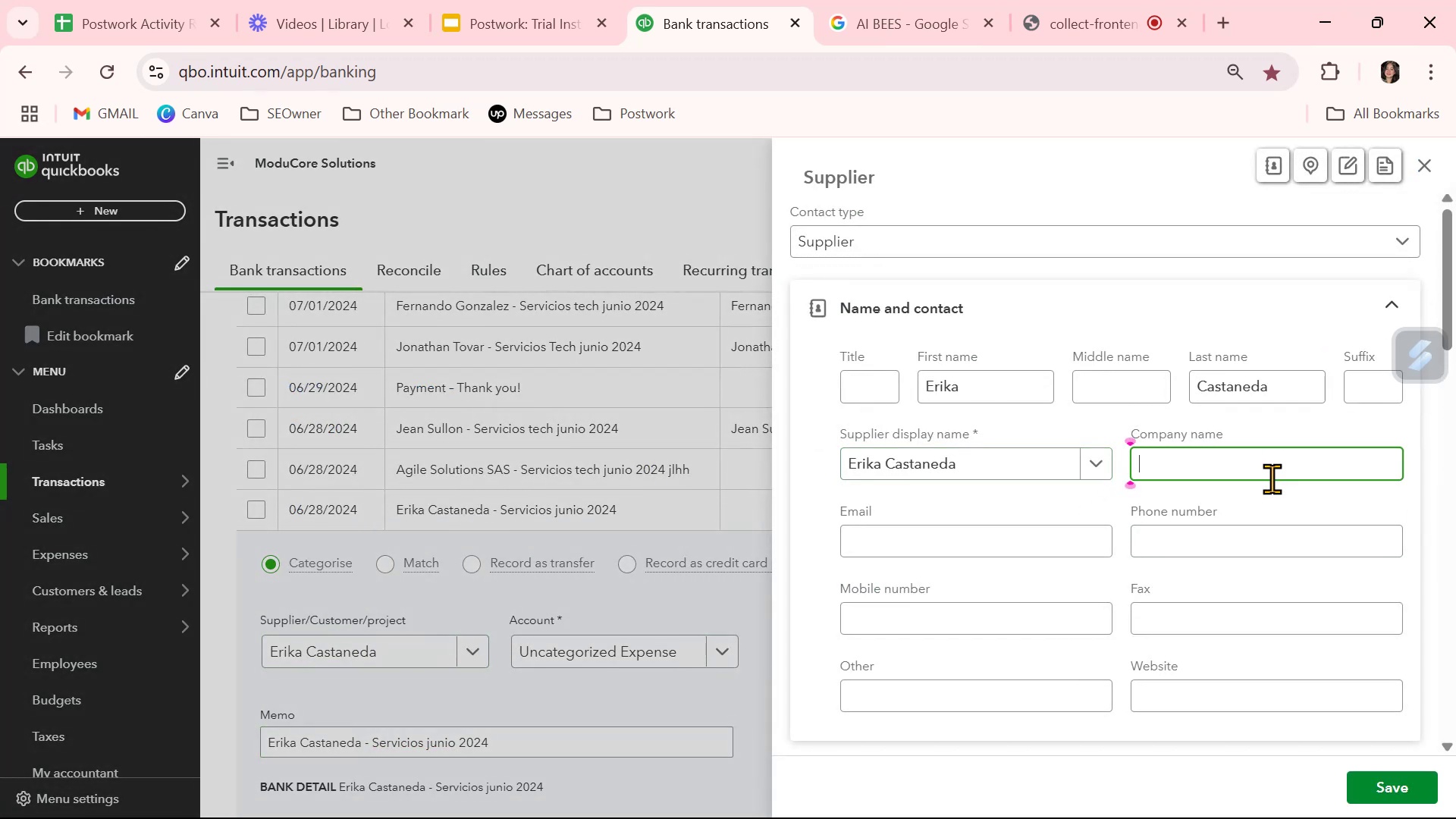 
key(Control+ControlLeft)
 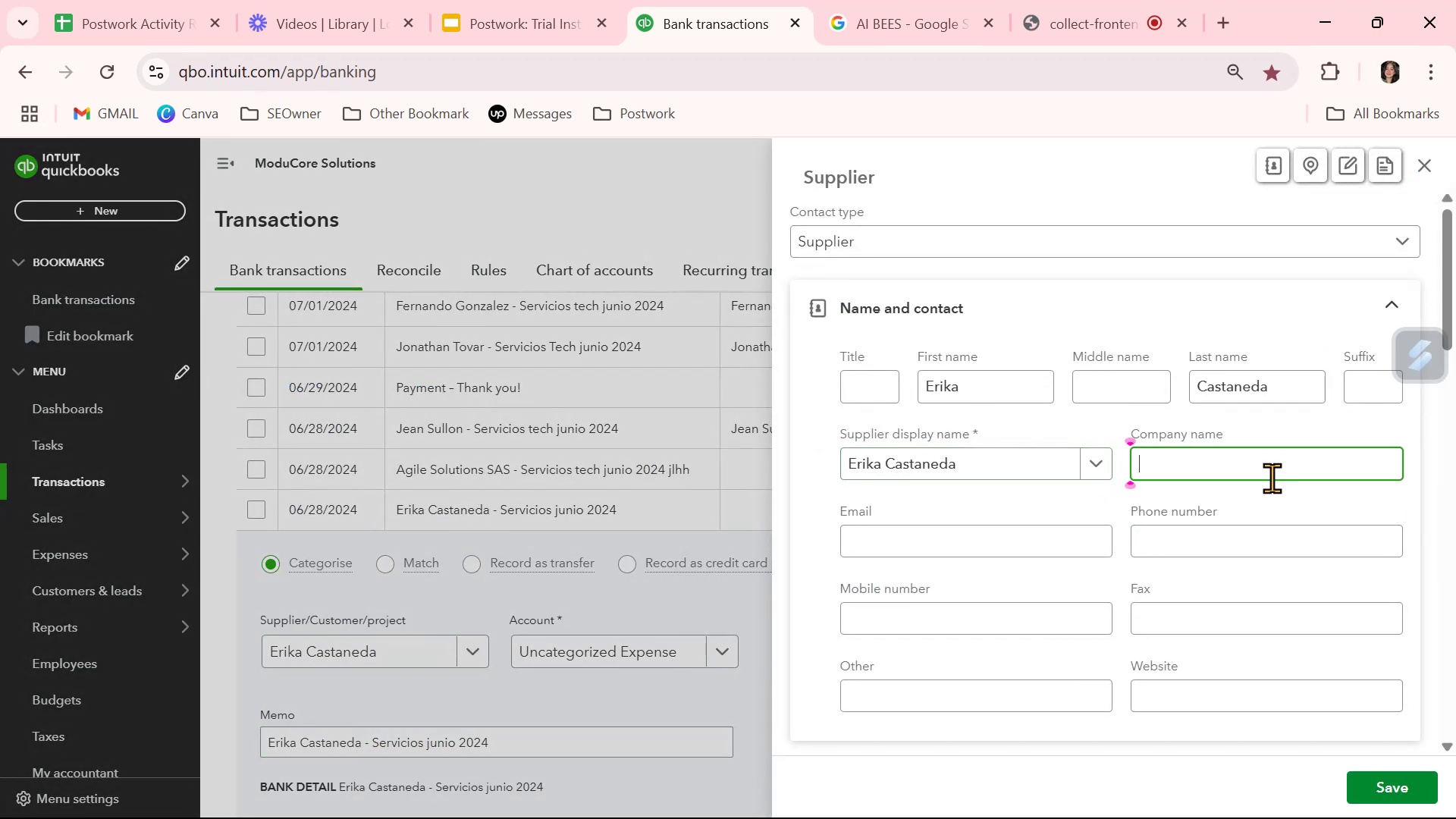 
key(Control+V)
 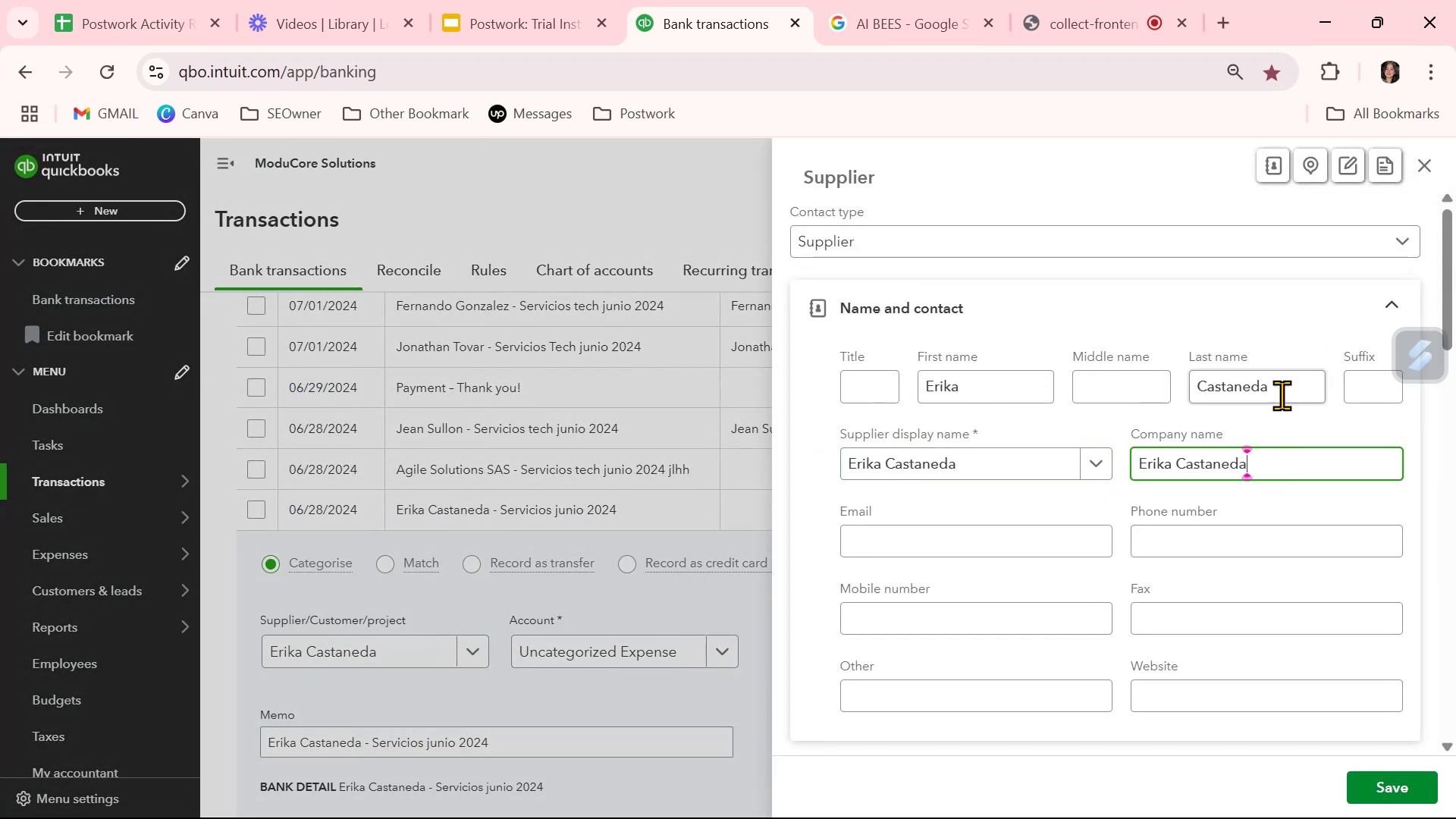 
left_click_drag(start_coordinate=[1289, 385], to_coordinate=[1119, 395])
 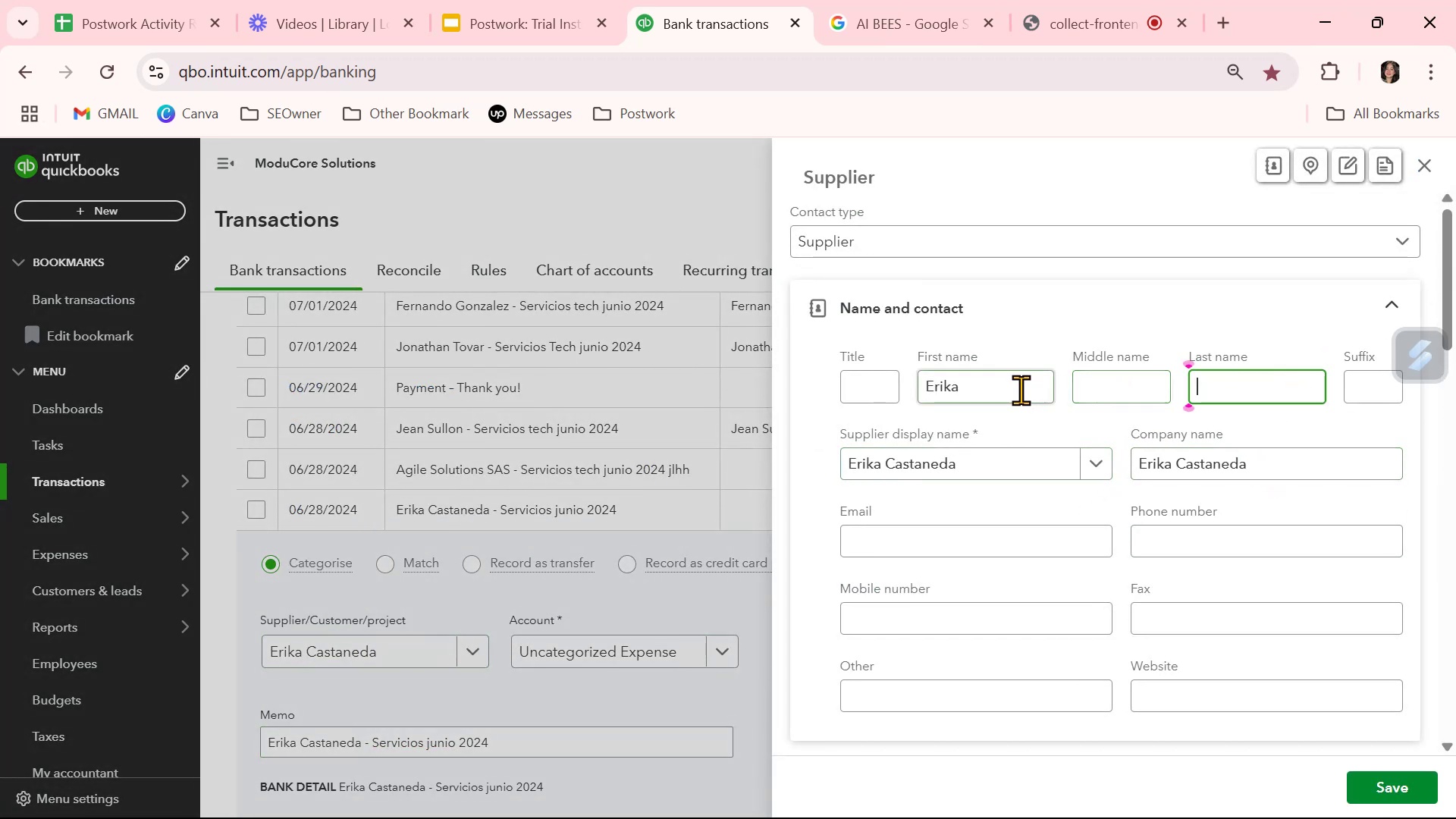 
key(Backspace)
 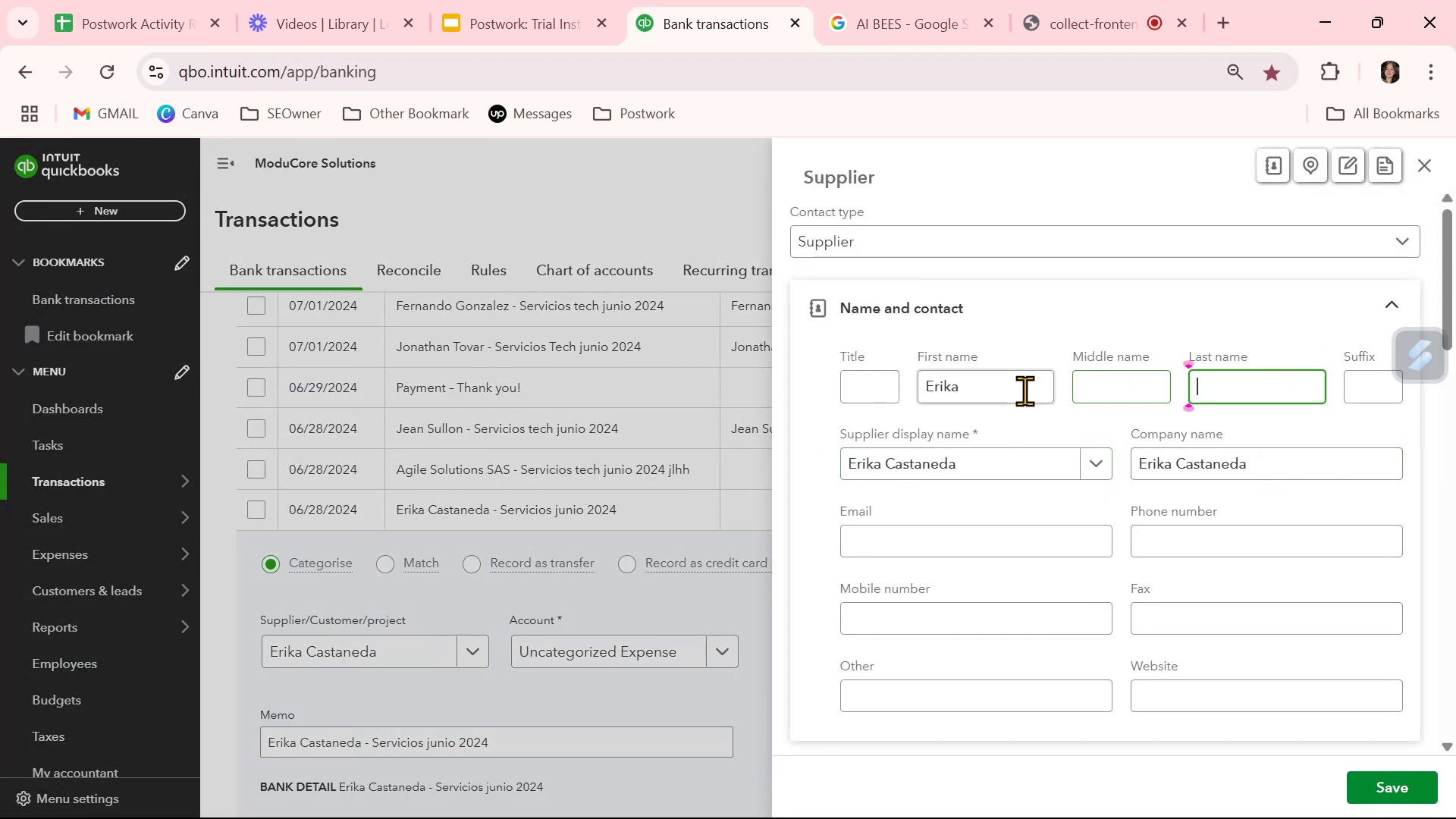 
left_click_drag(start_coordinate=[1011, 390], to_coordinate=[902, 395])
 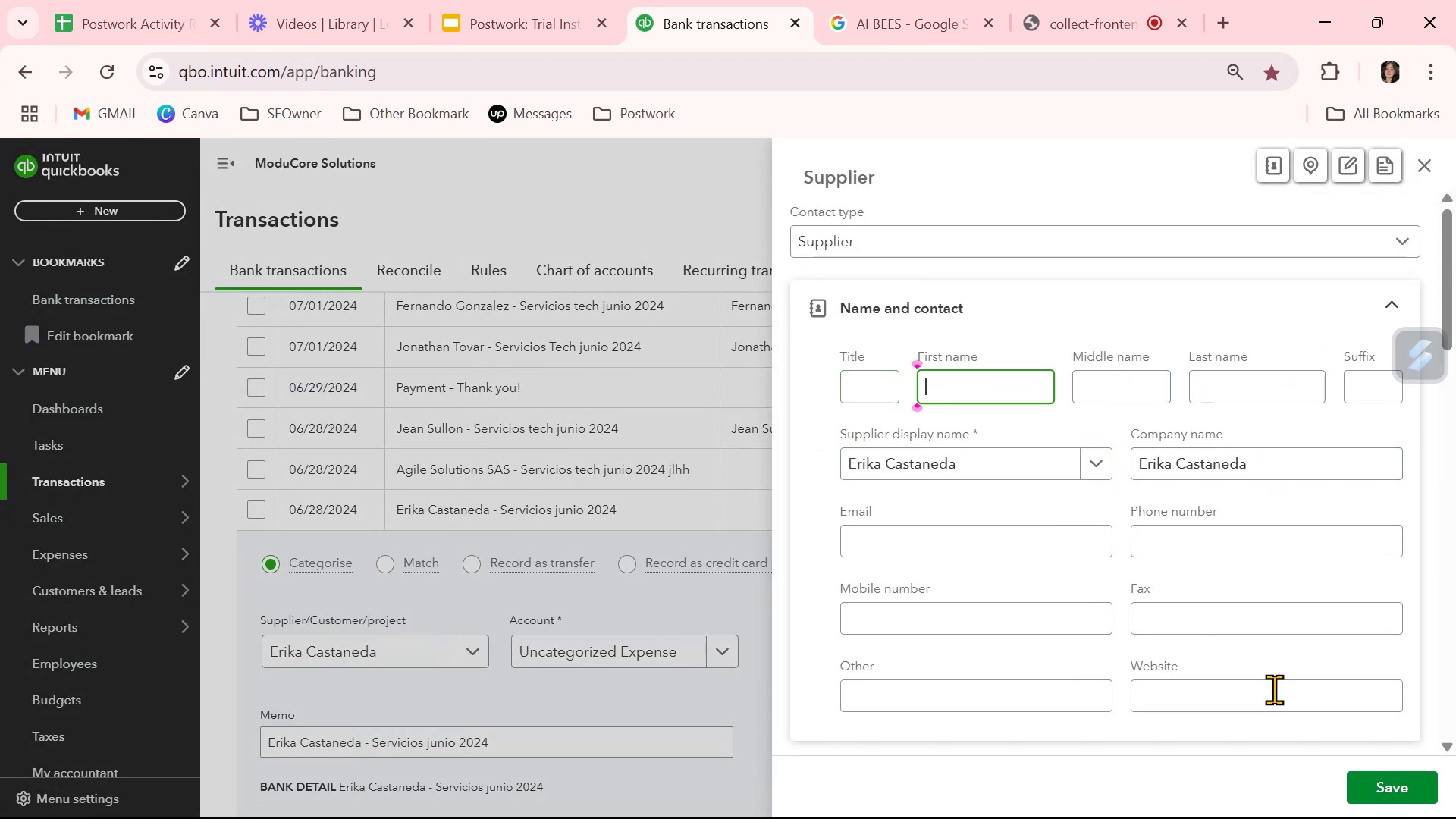 
key(Backspace)
 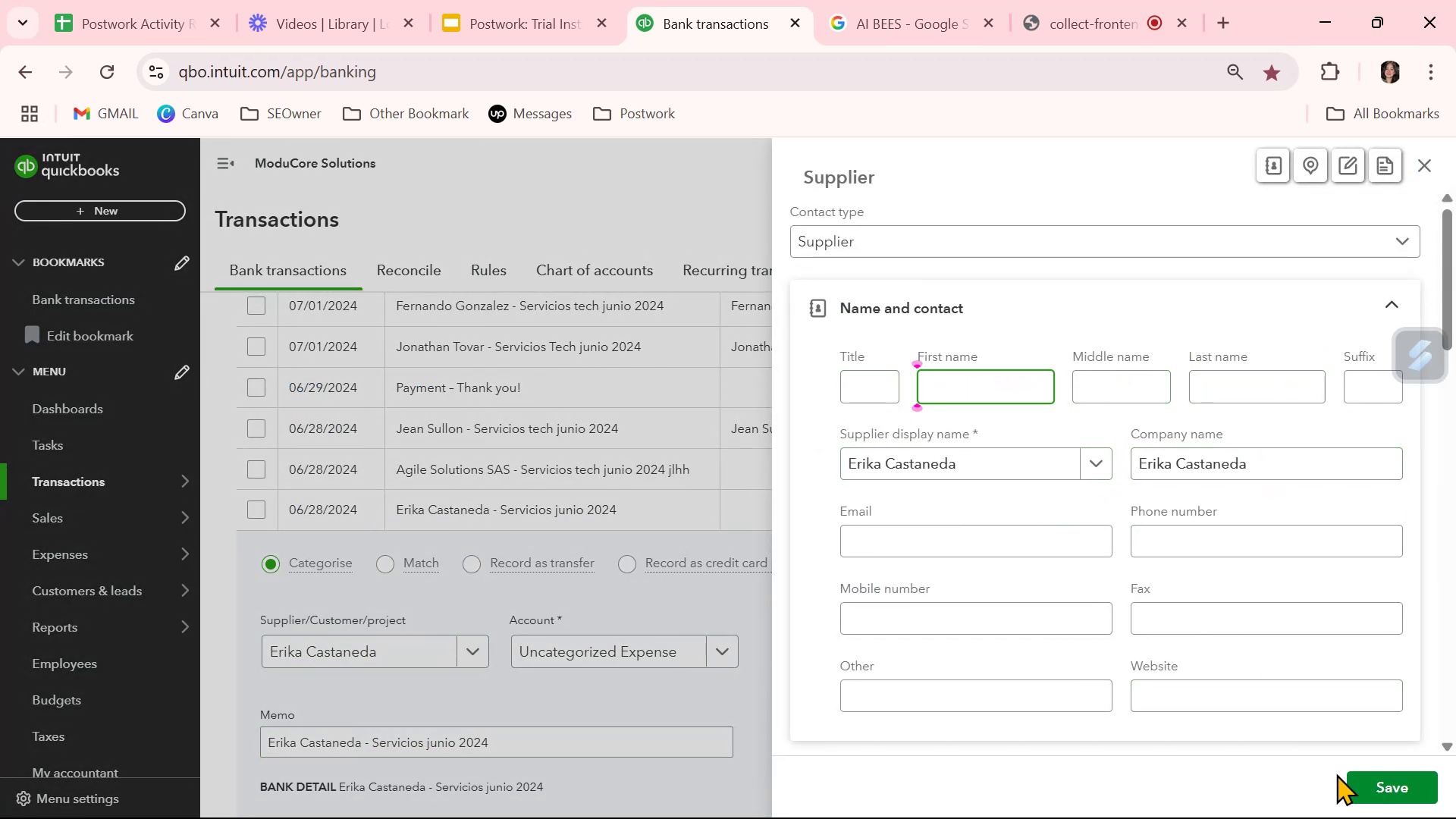 
left_click([1374, 790])
 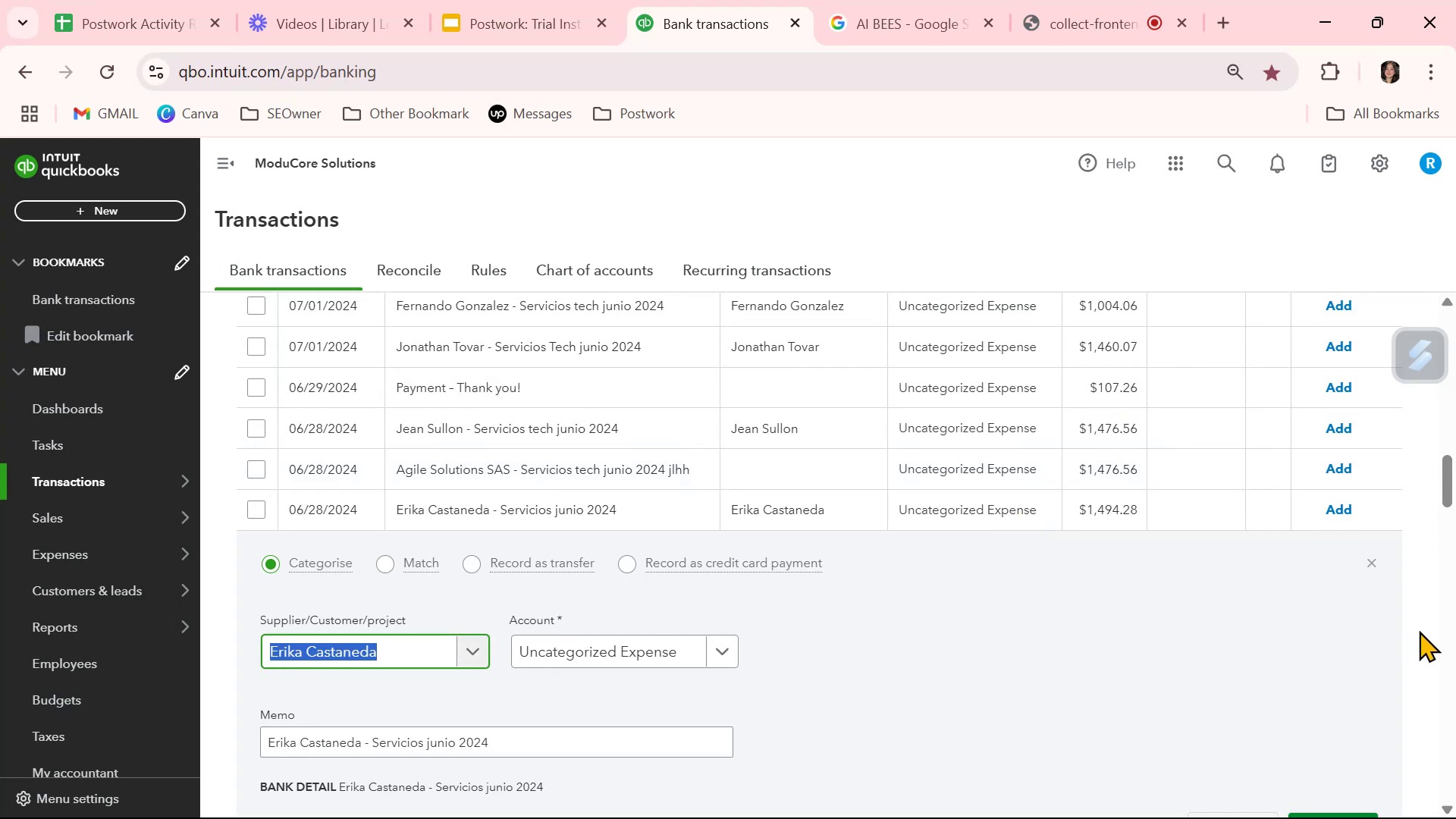 
left_click([1373, 566])
 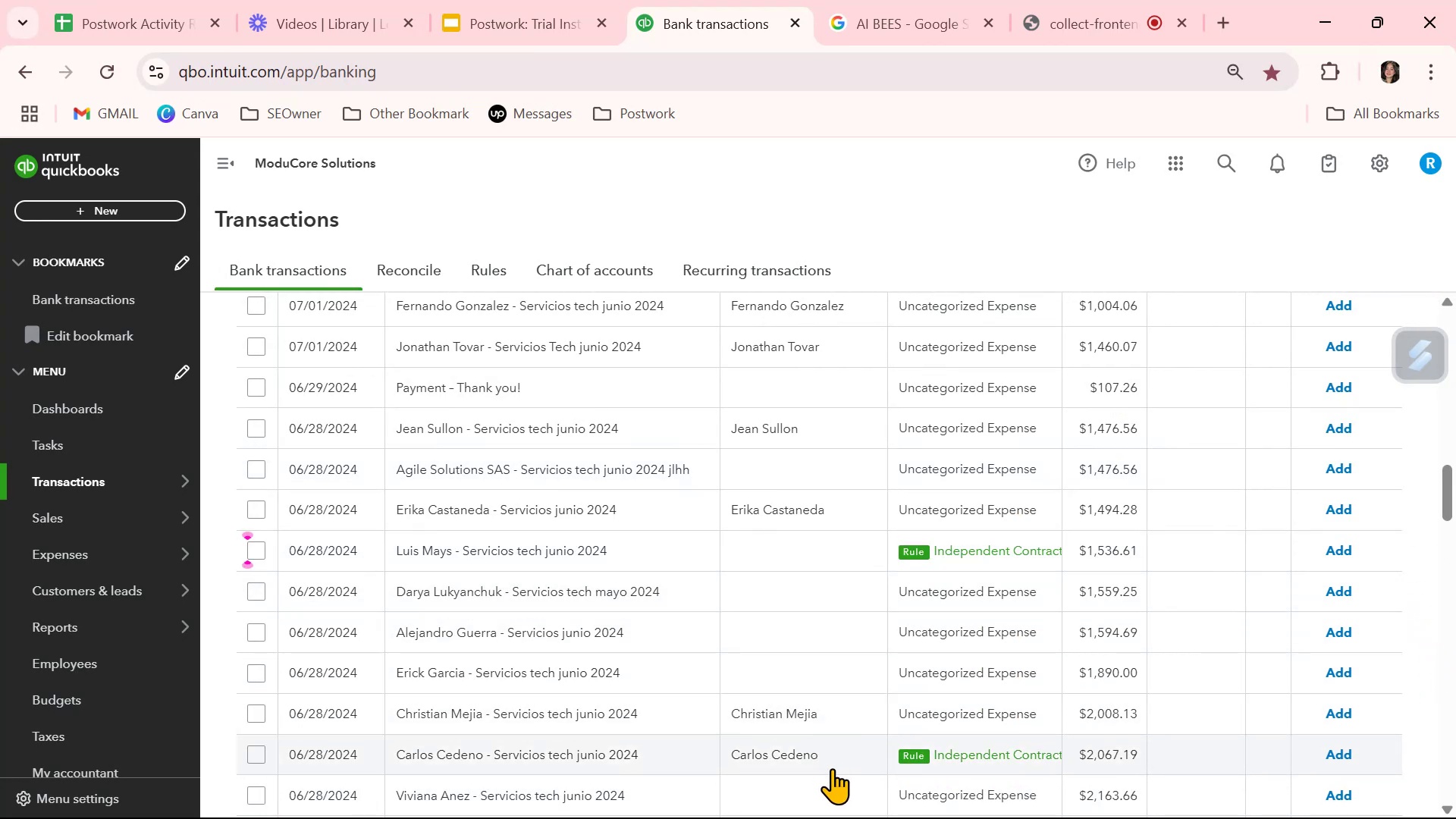 
wait(5.46)
 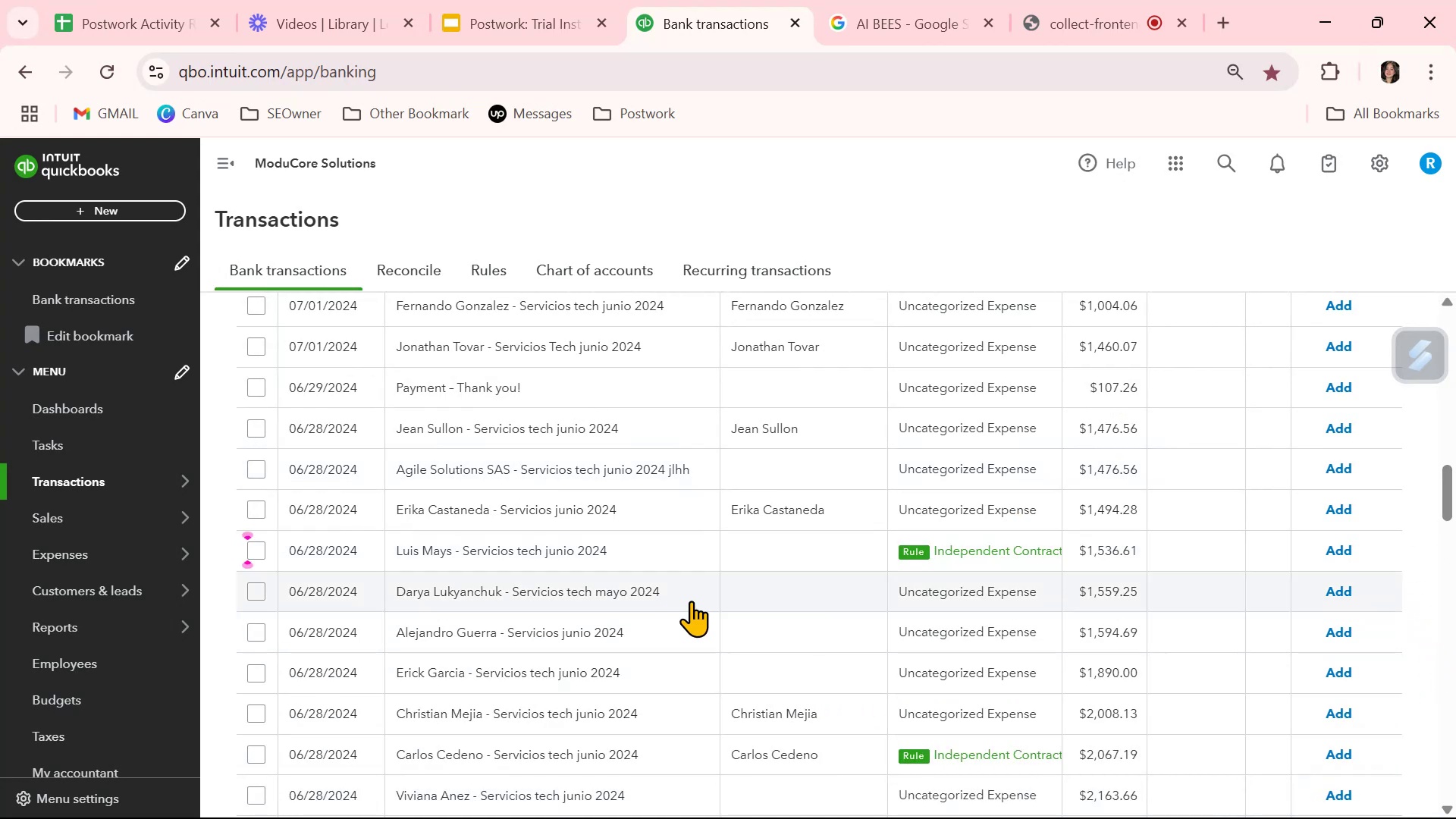 
left_click([808, 755])
 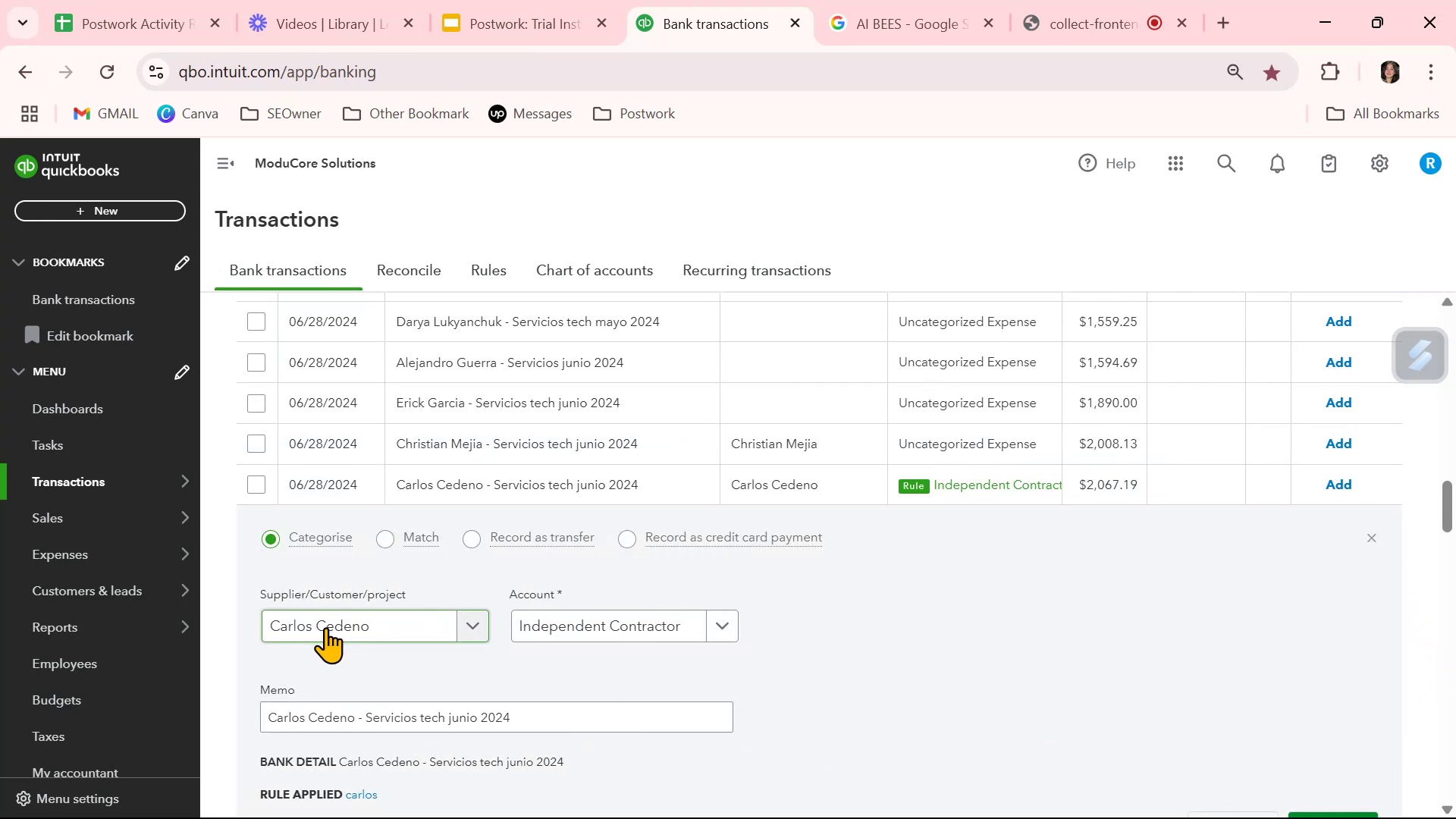 
scroll: coordinate [391, 661], scroll_direction: down, amount: 1.0
 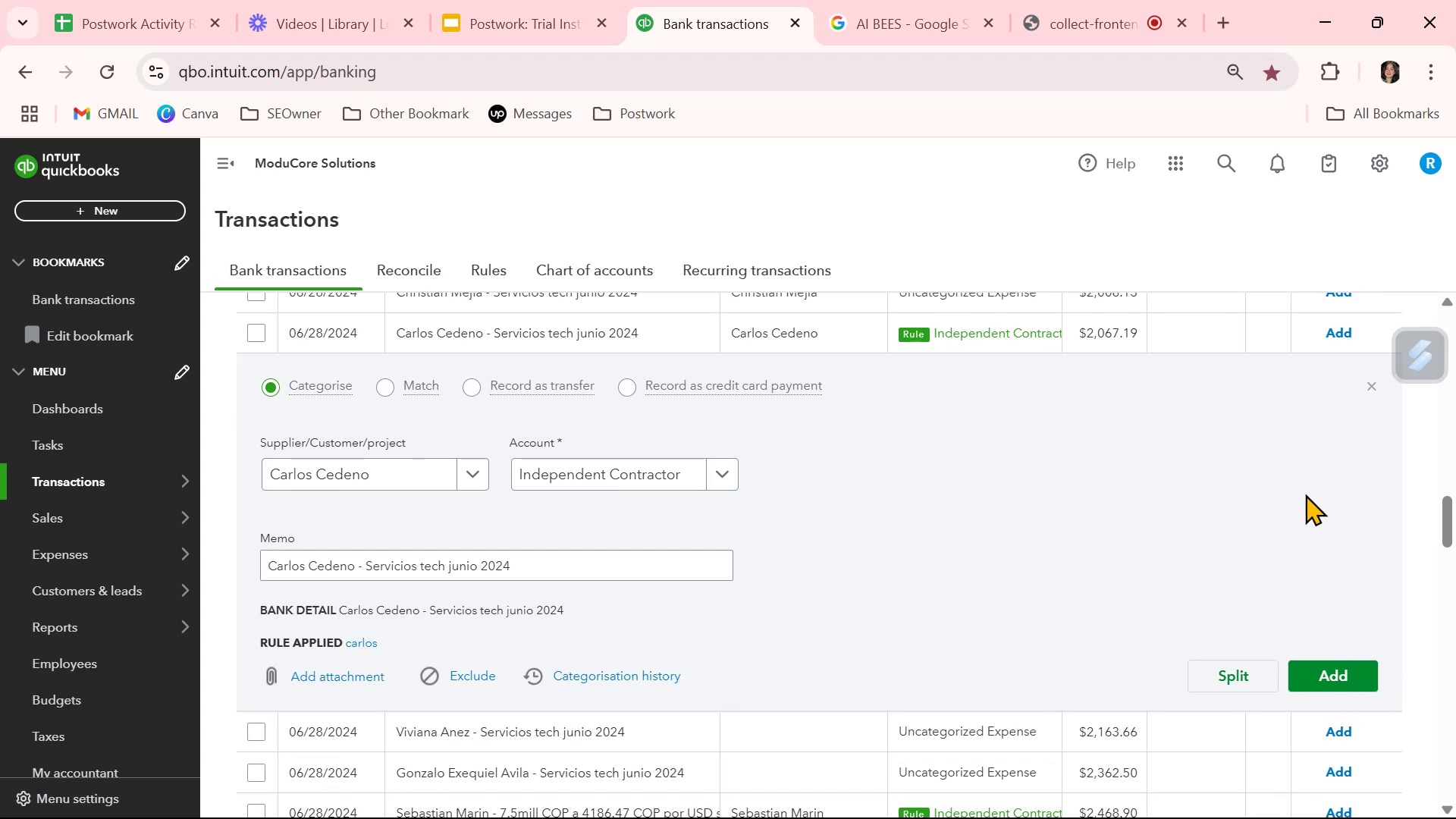 
left_click([1367, 384])
 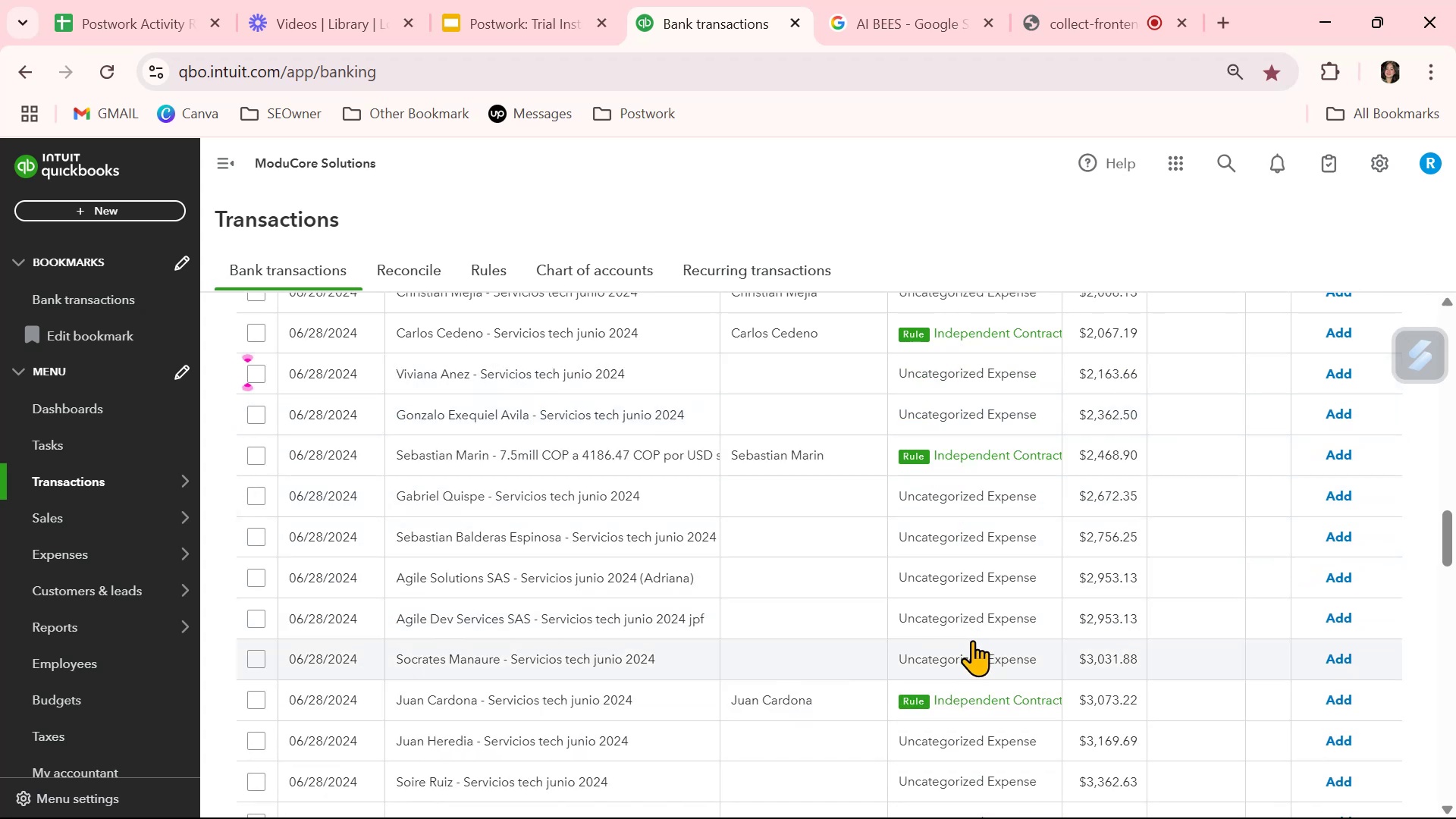 
scroll: coordinate [972, 640], scroll_direction: down, amount: 2.0
 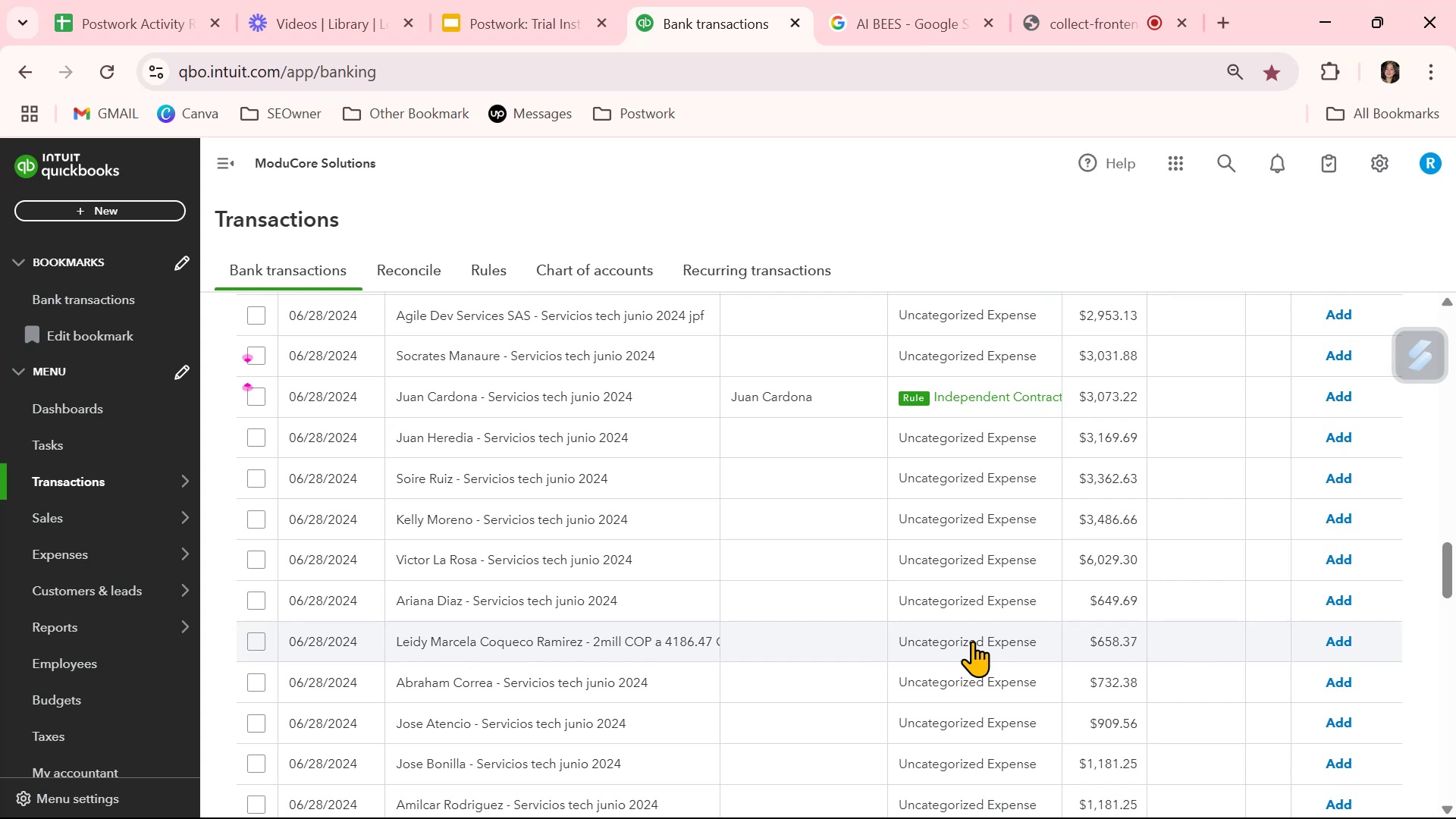 
wait(11.3)
 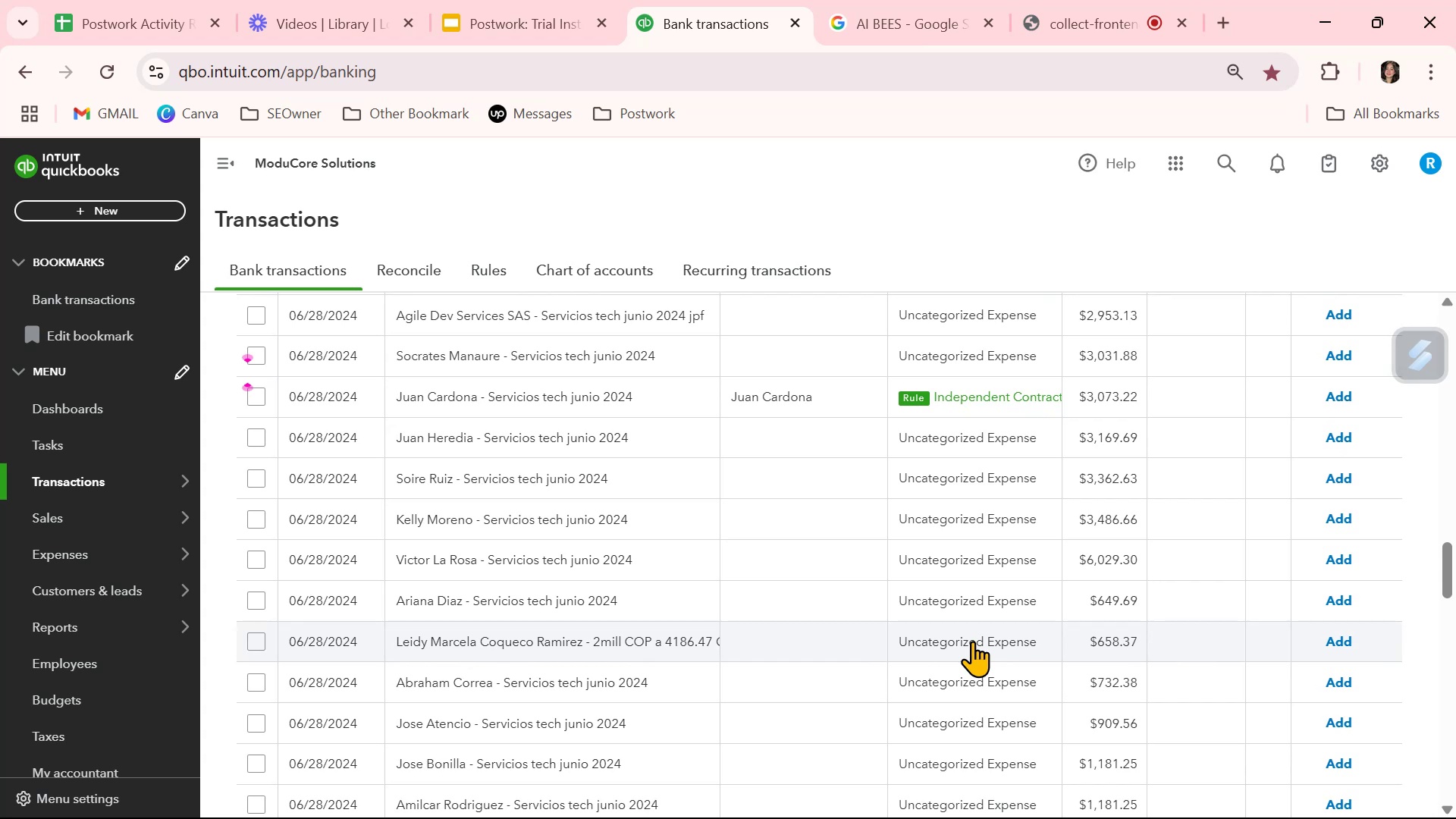 
scroll: coordinate [820, 575], scroll_direction: up, amount: 1.0
 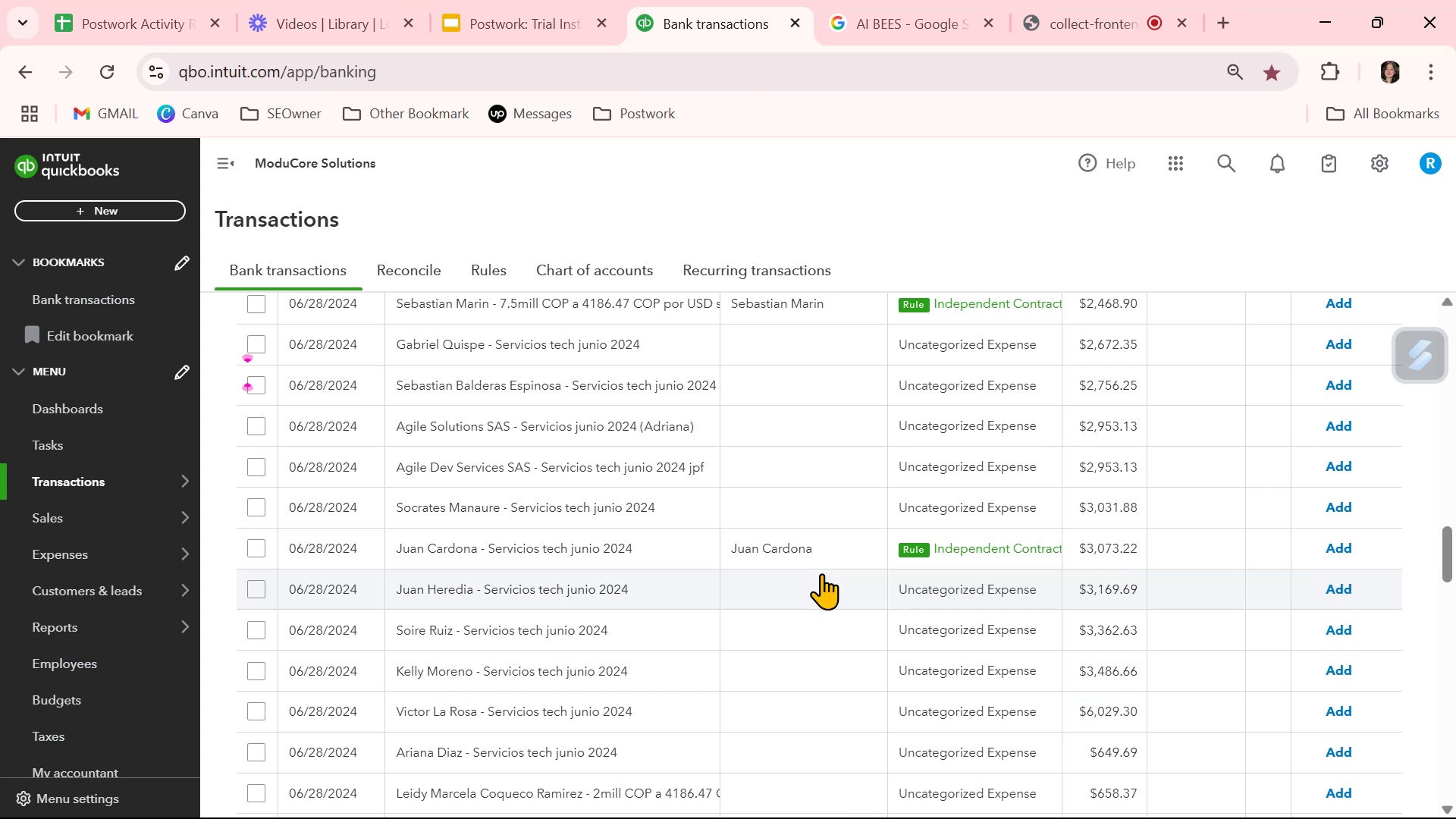 
wait(10.8)
 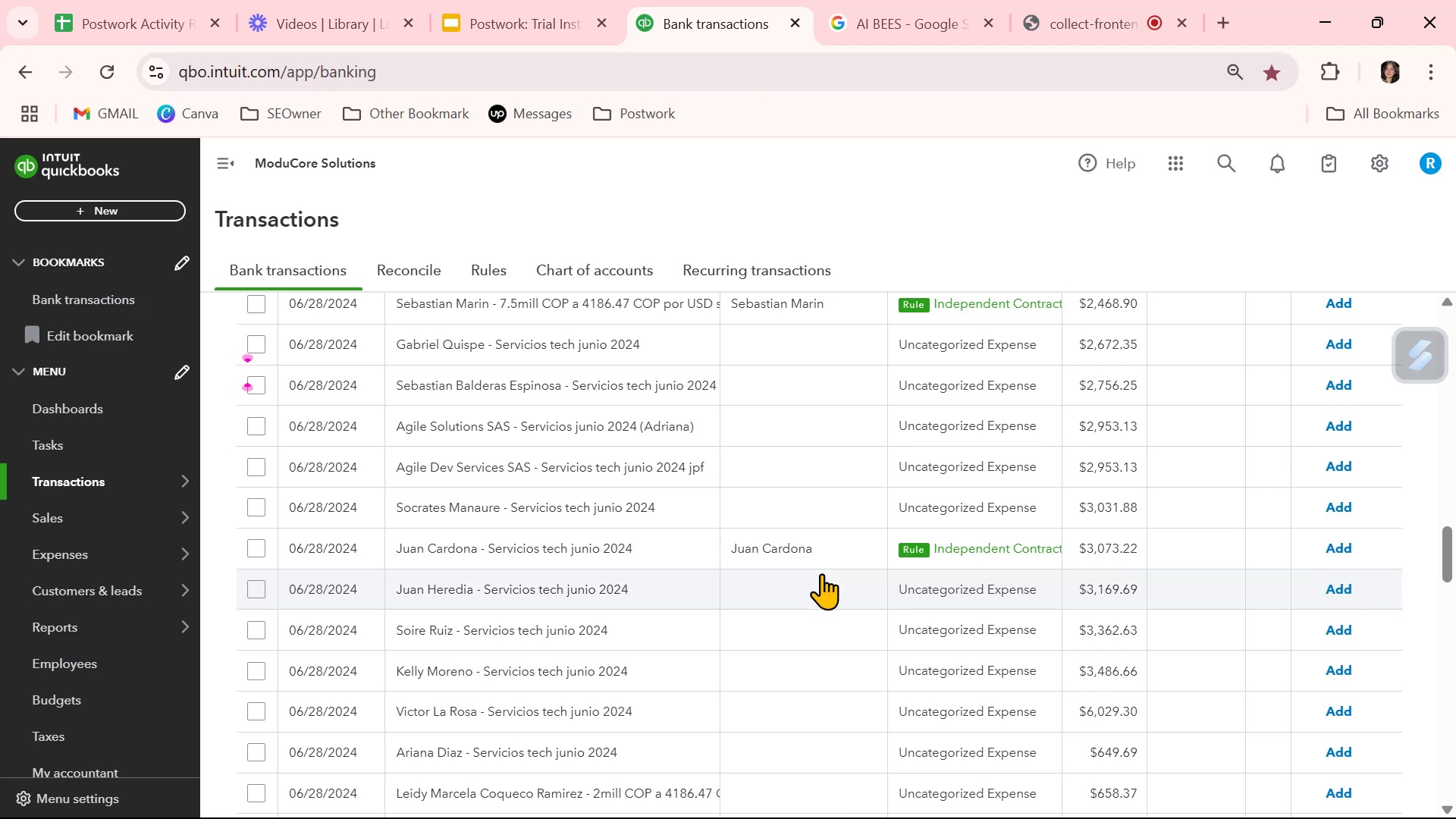 
scroll: coordinate [821, 573], scroll_direction: down, amount: 3.0
 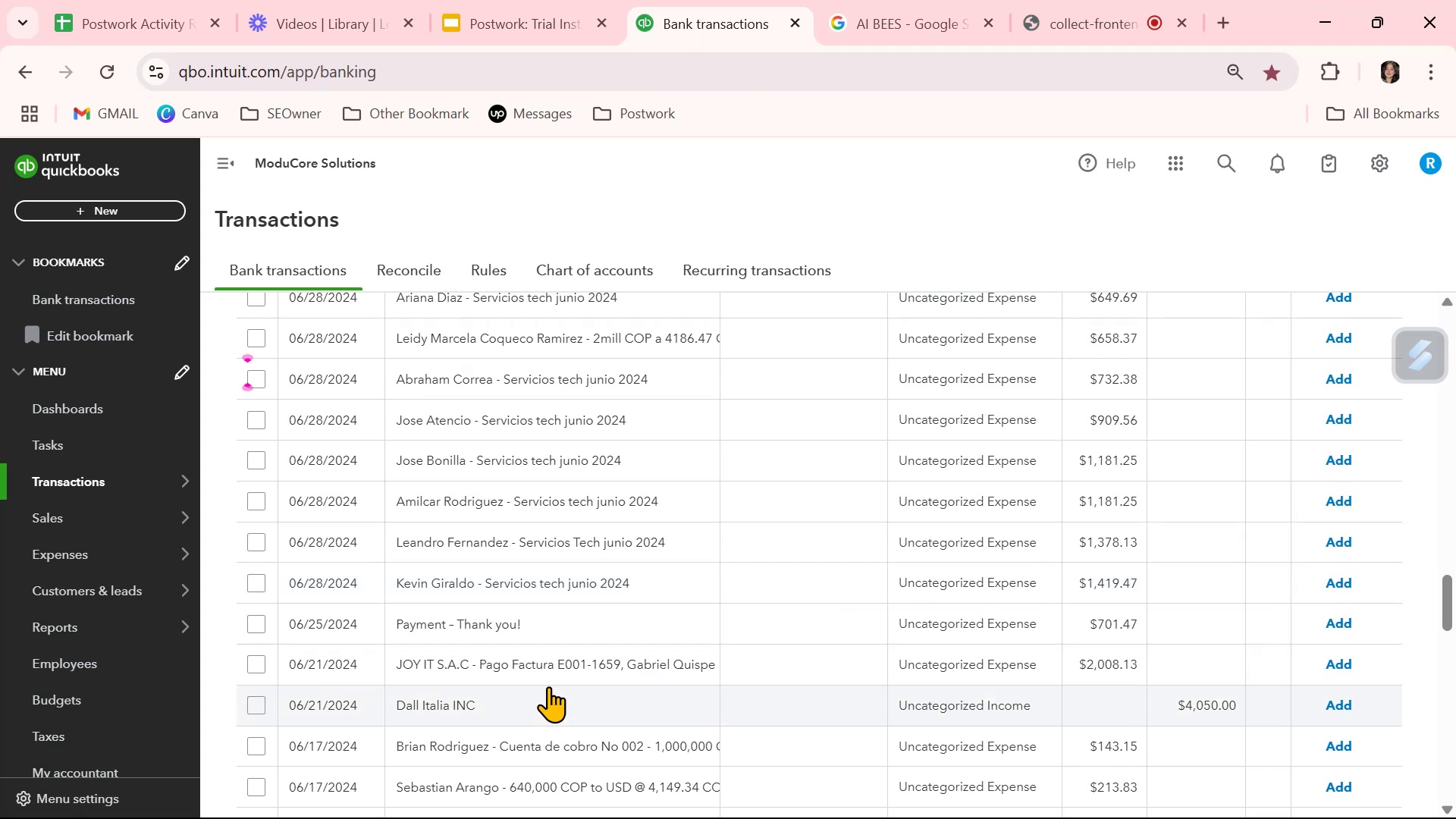 
wait(8.9)
 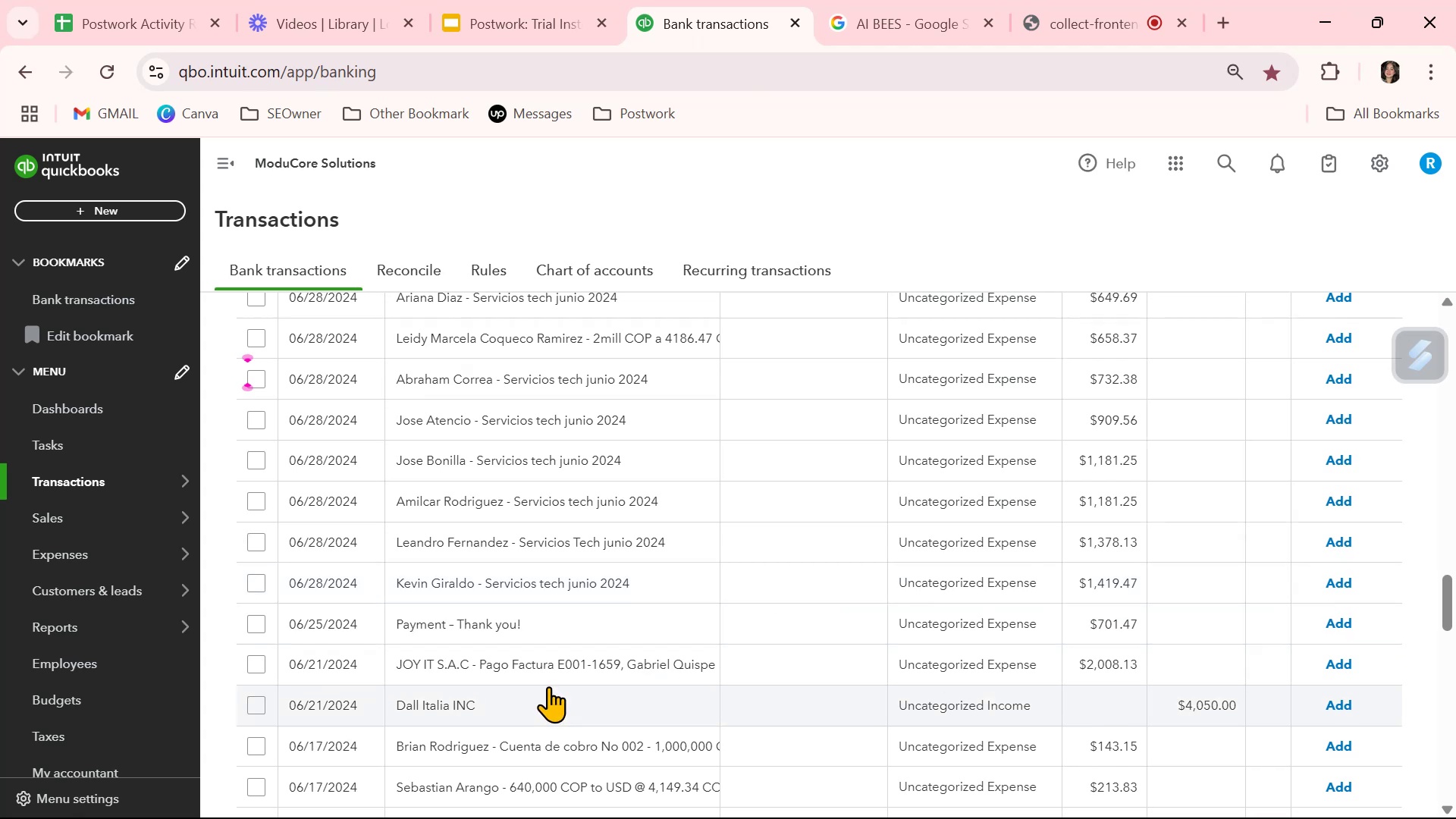 
scroll: coordinate [829, 692], scroll_direction: up, amount: 8.0
 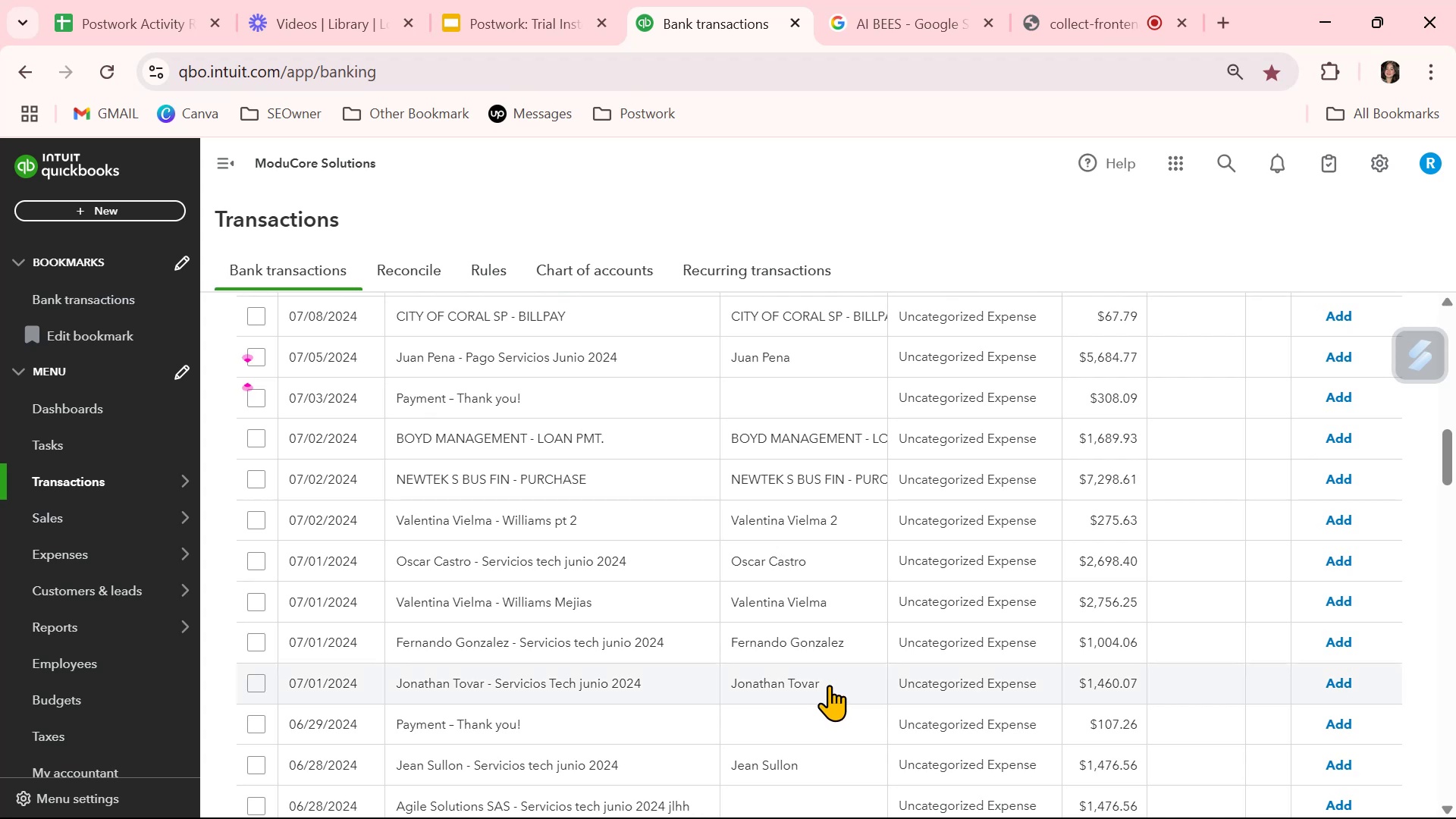 
scroll: coordinate [829, 685], scroll_direction: down, amount: 1.0
 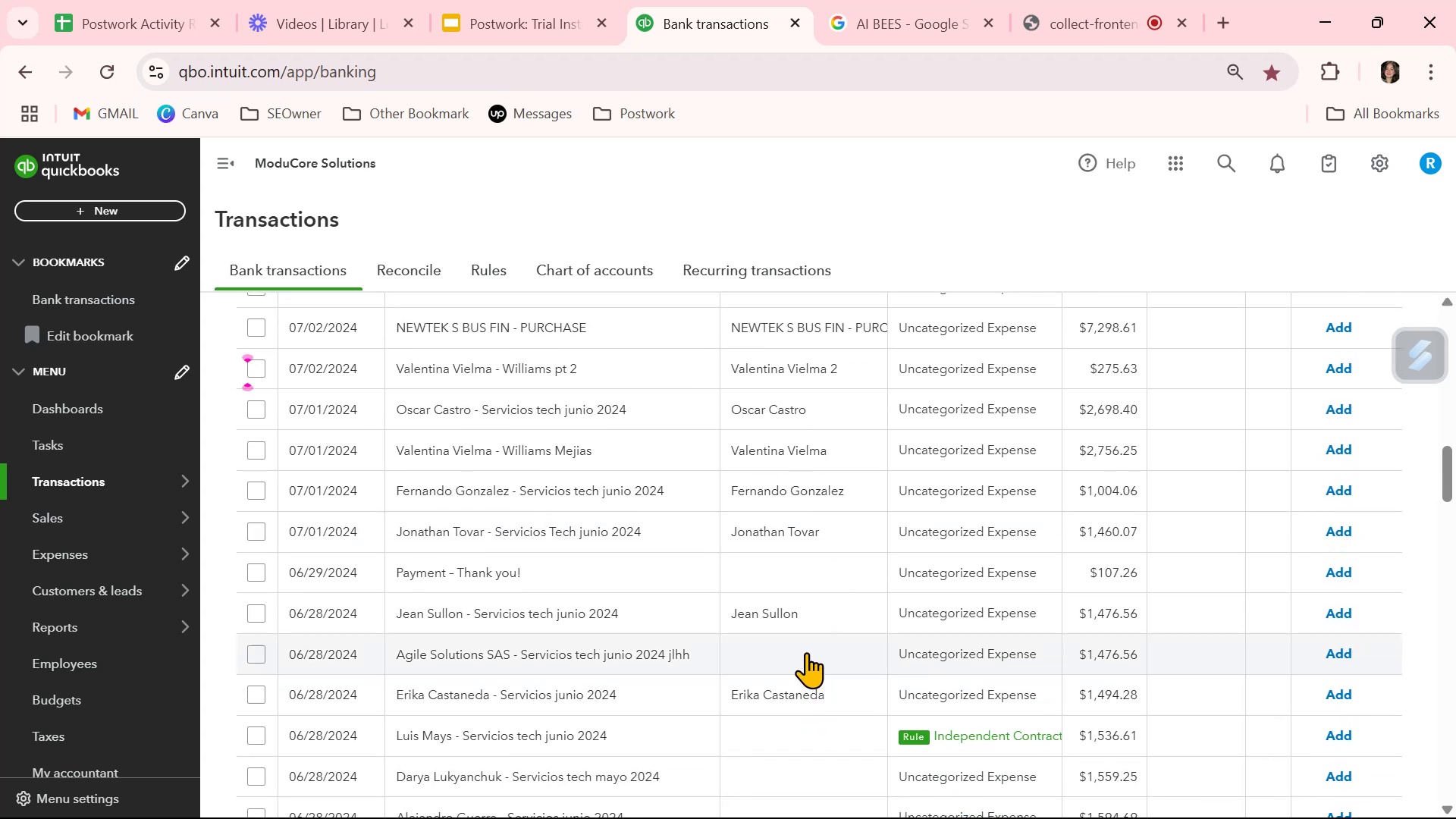 
left_click([805, 652])
 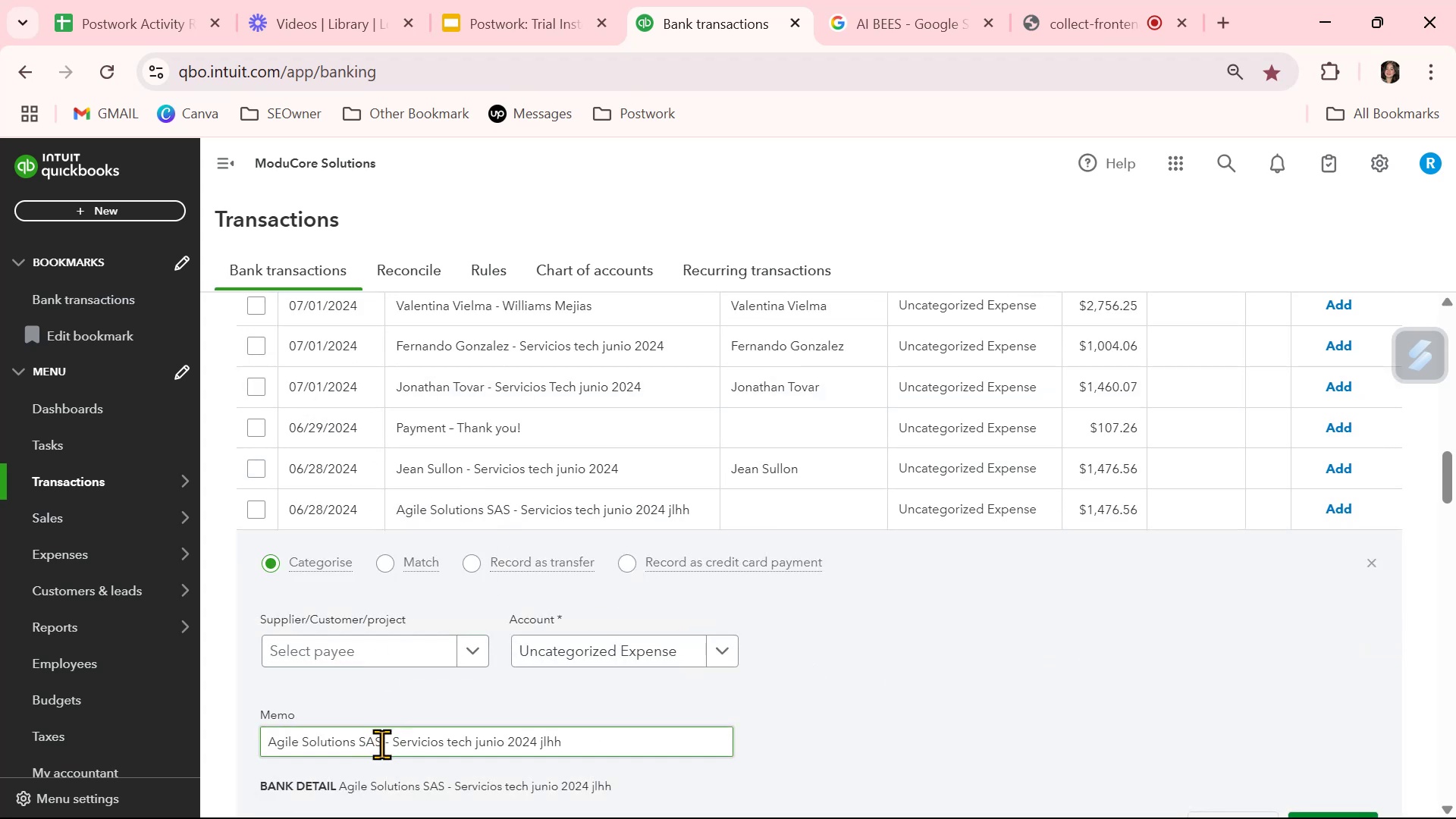 
left_click_drag(start_coordinate=[383, 745], to_coordinate=[230, 728])
 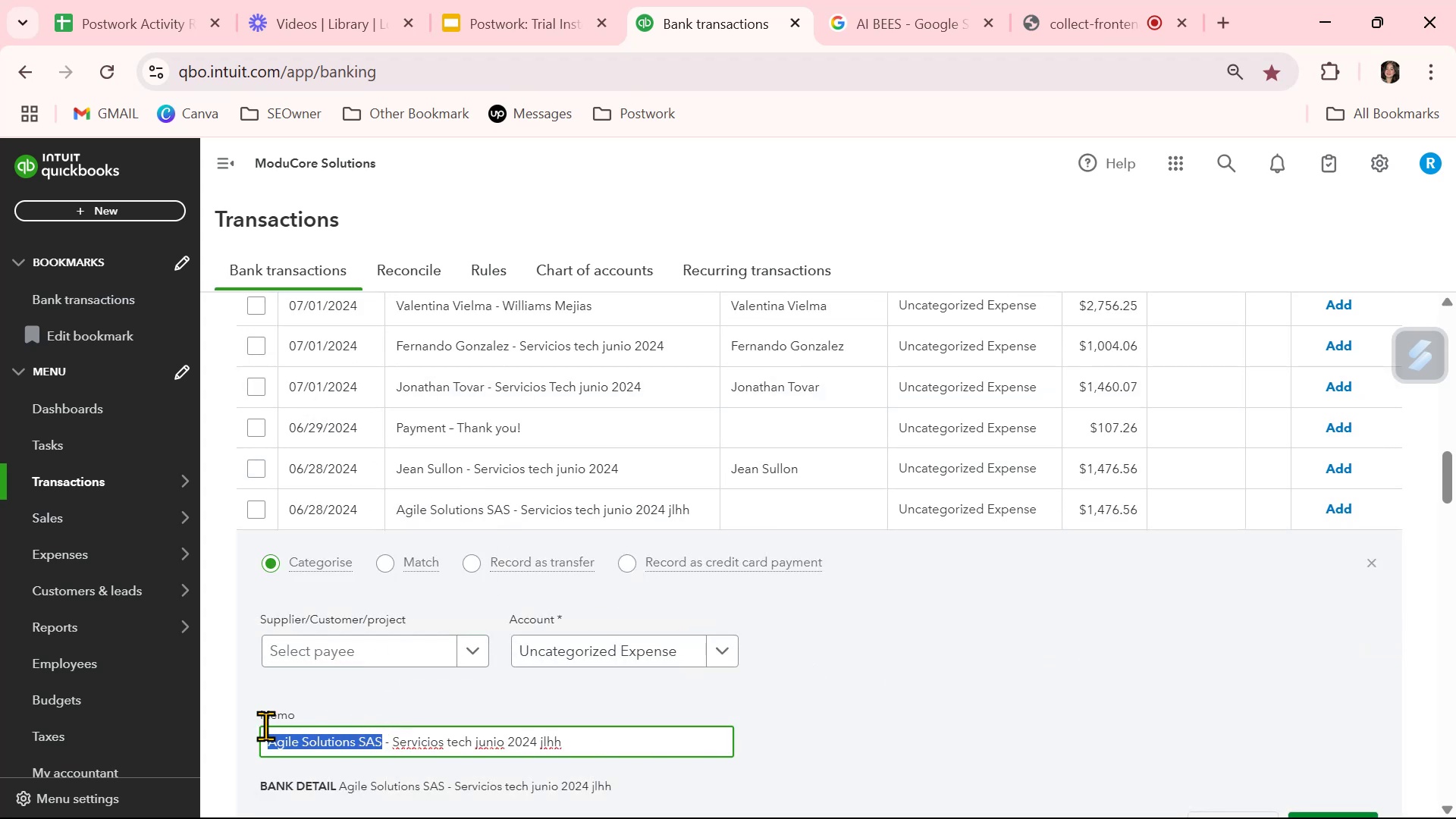 
key(Control+ControlLeft)
 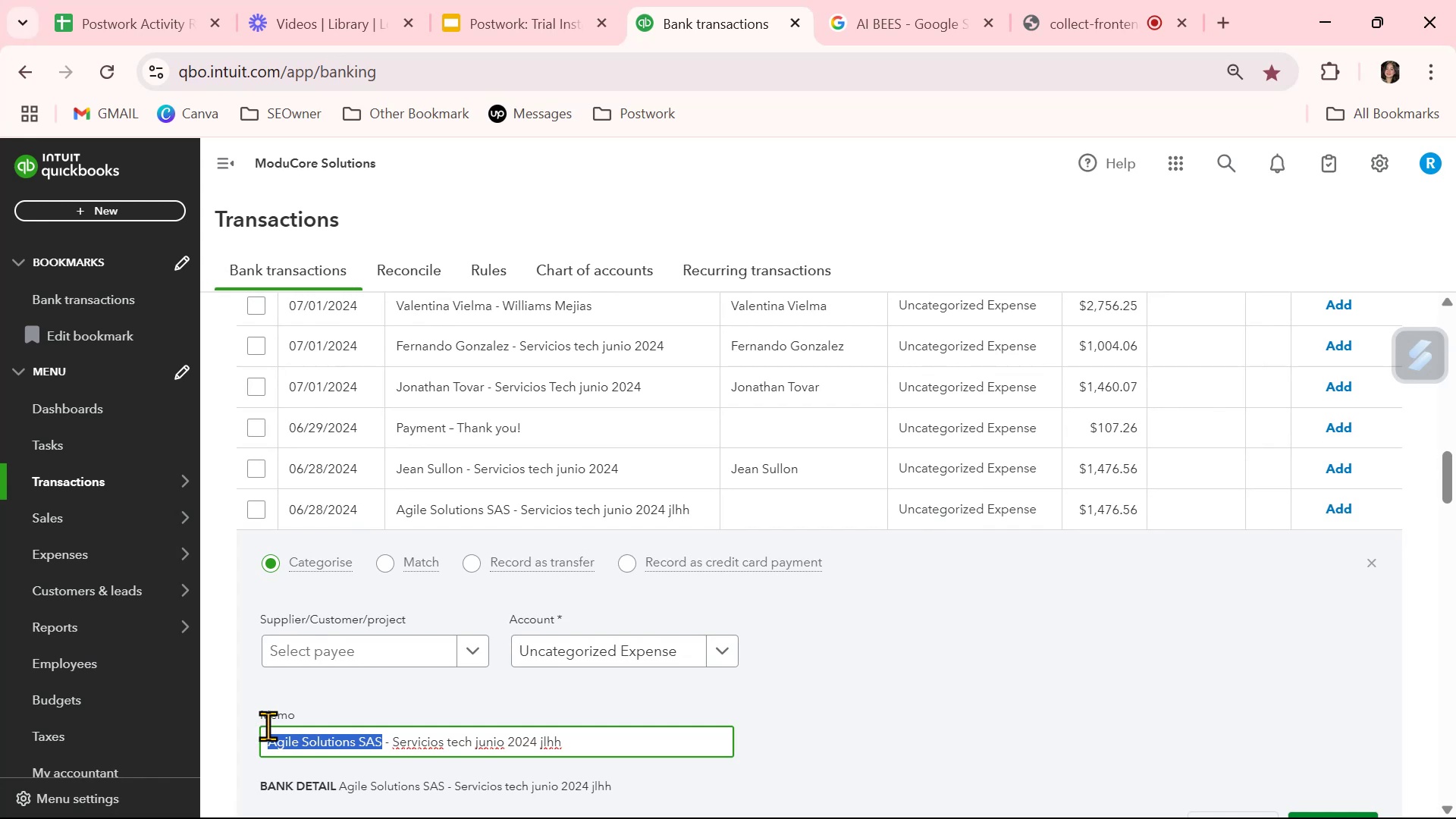 
key(Control+C)
 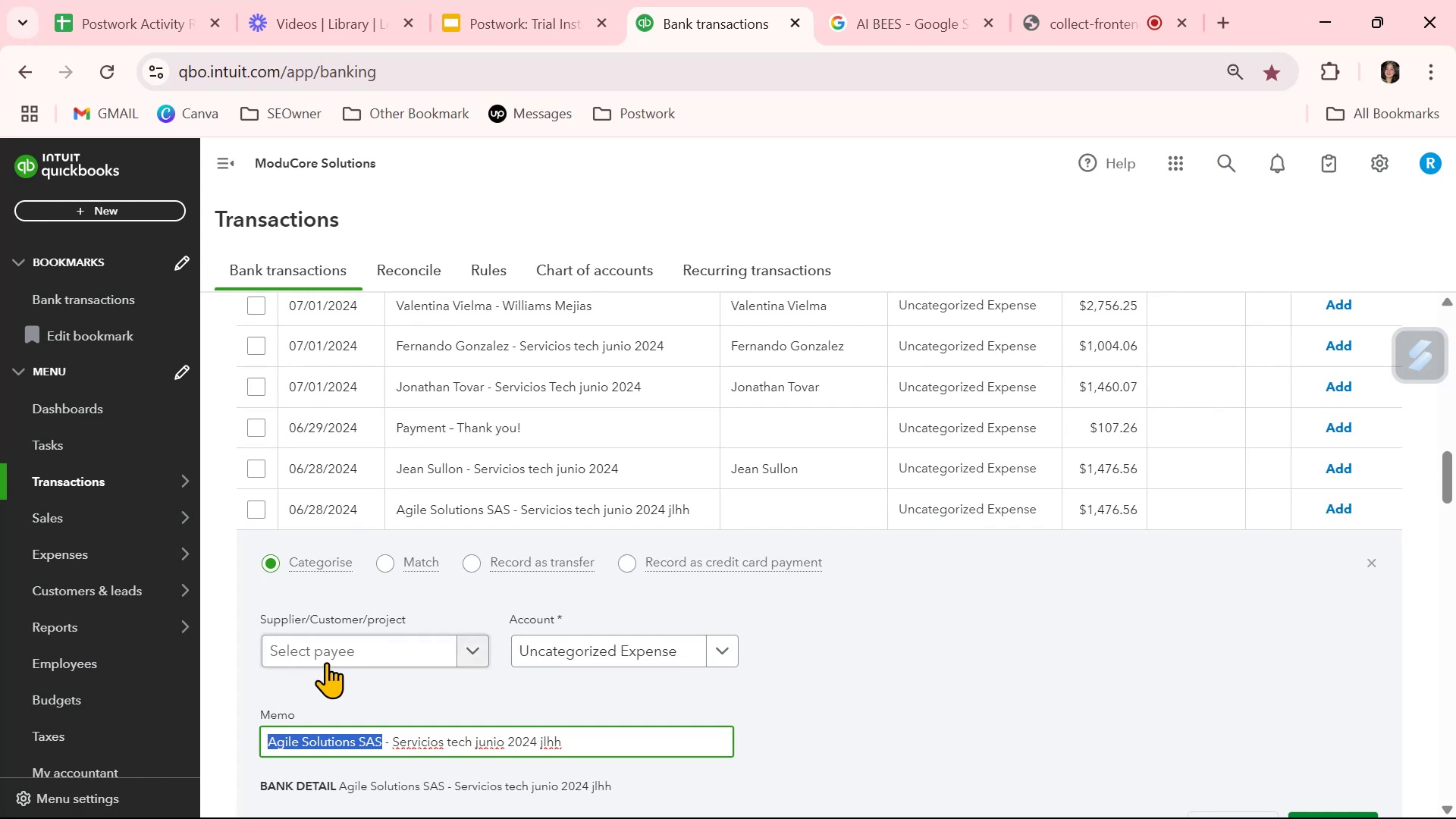 
left_click([327, 662])
 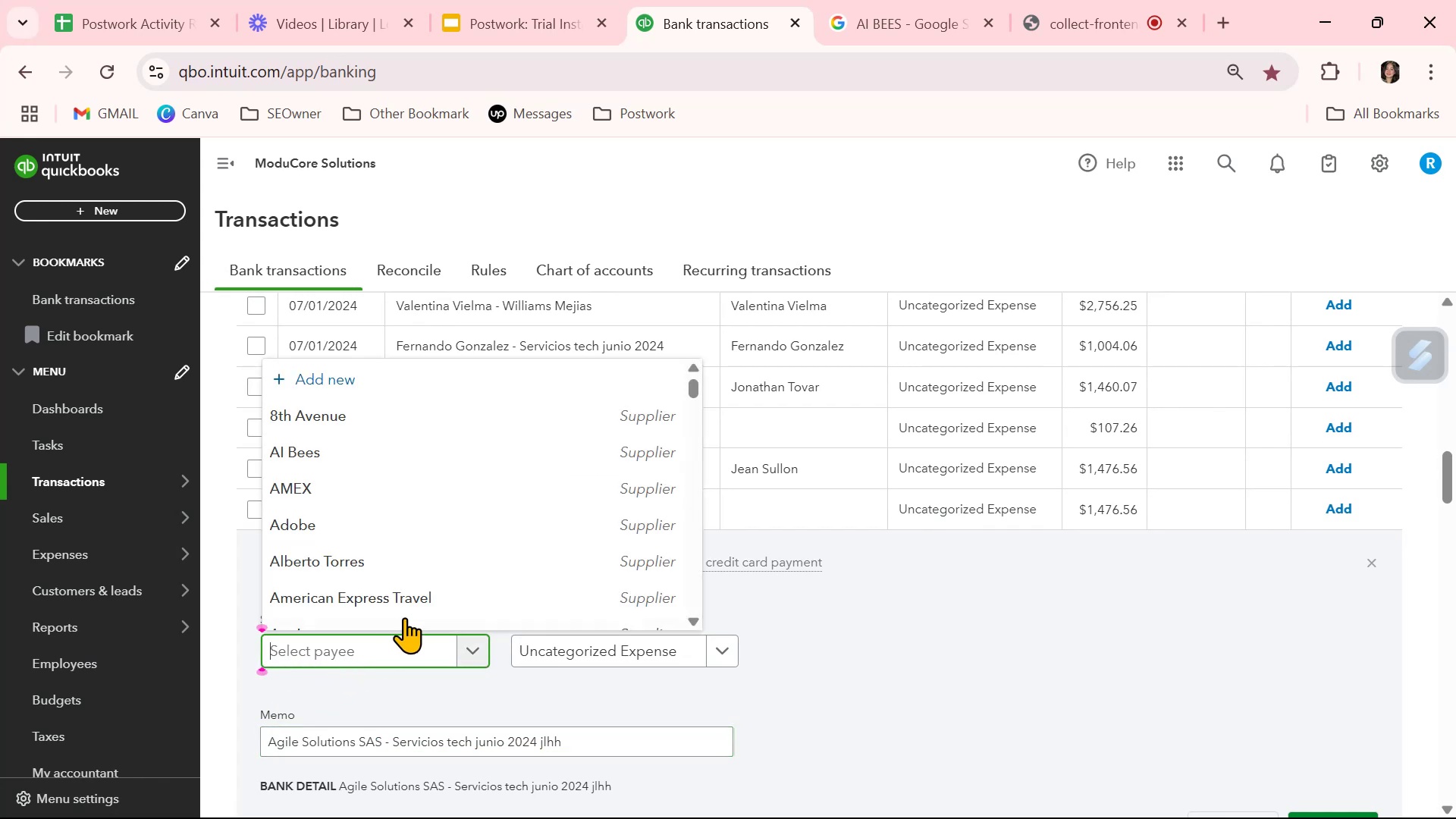 
key(Control+ControlLeft)
 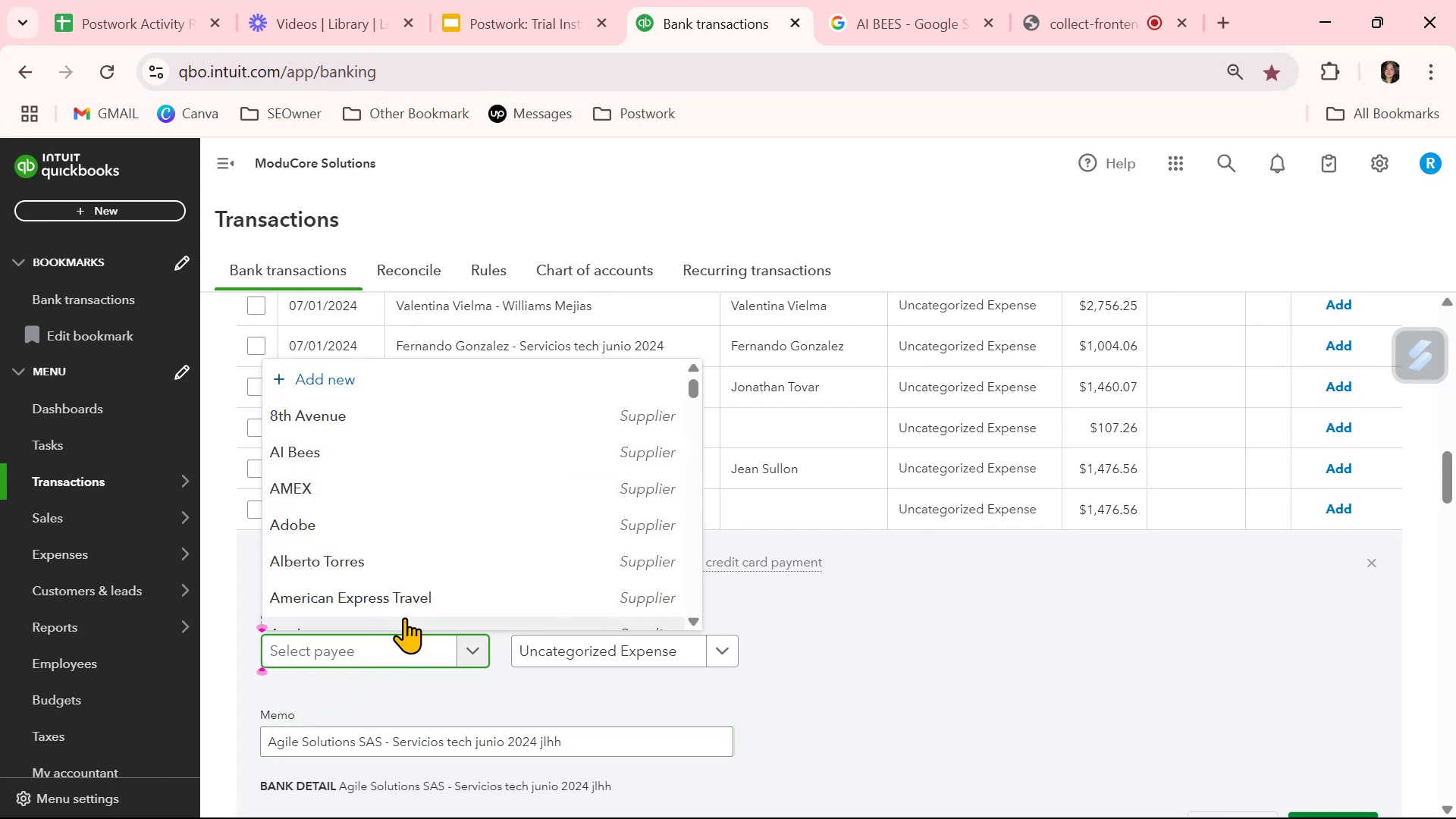 
key(Control+V)
 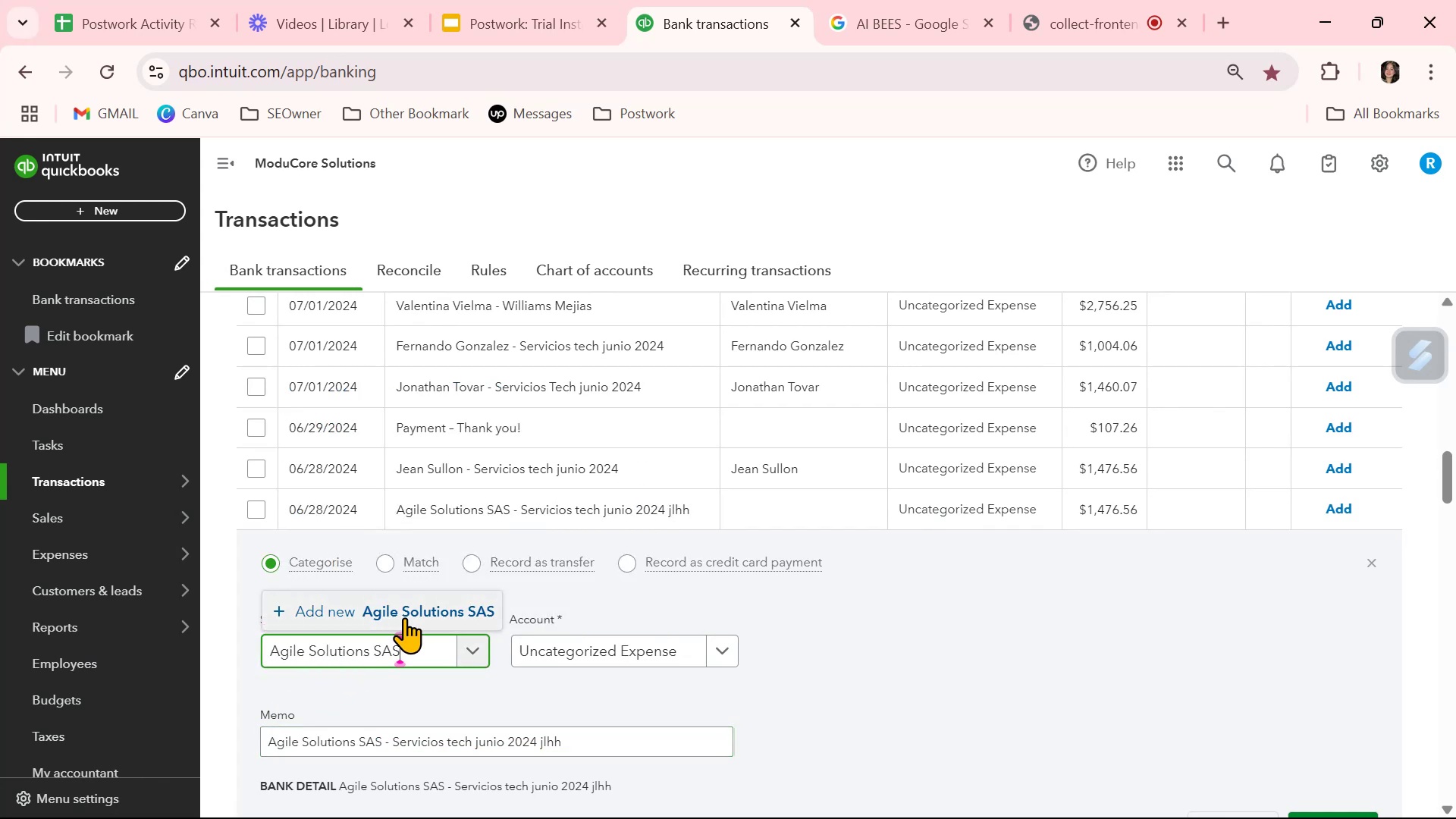 
left_click([404, 617])
 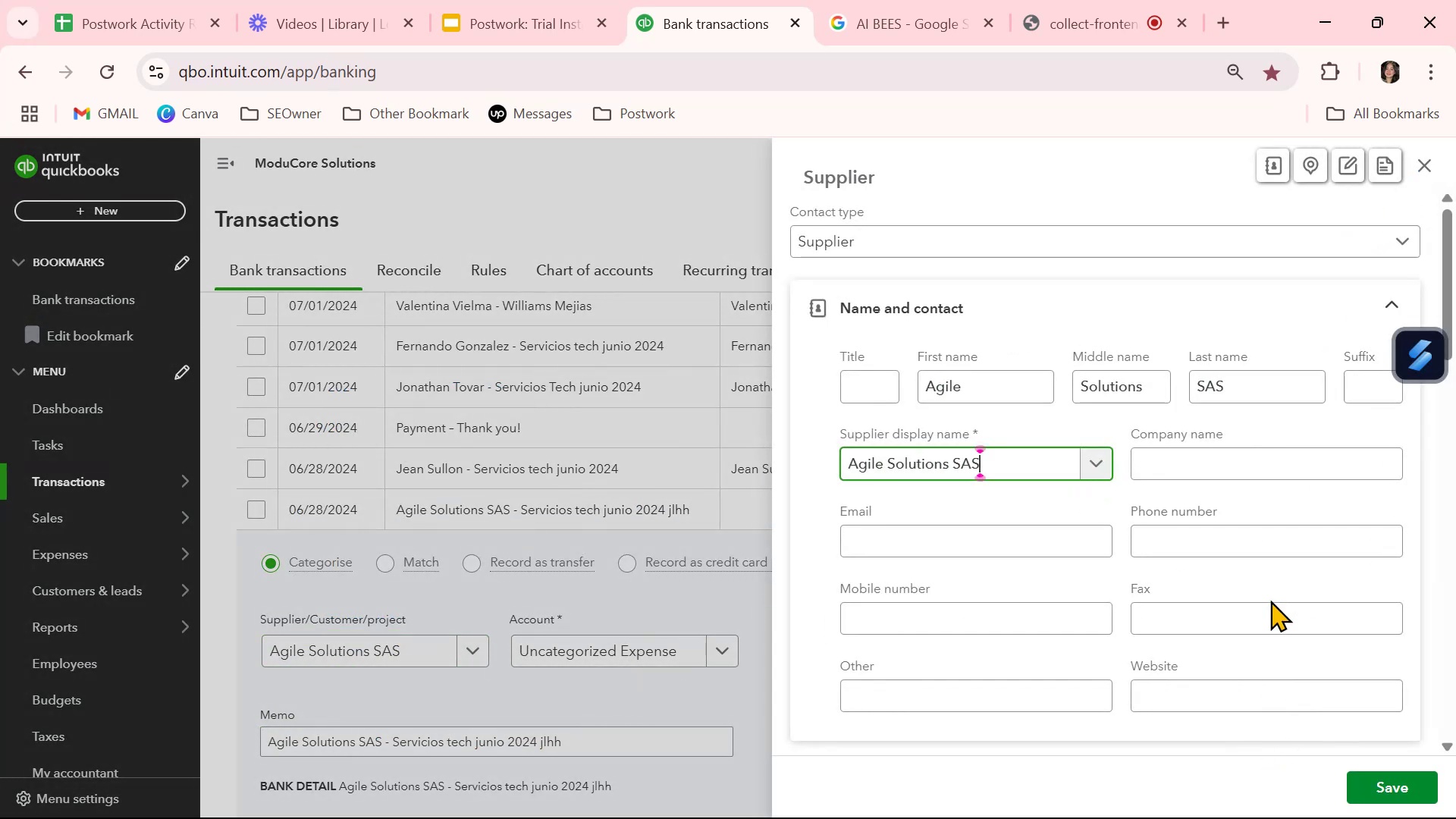 
left_click([1259, 457])
 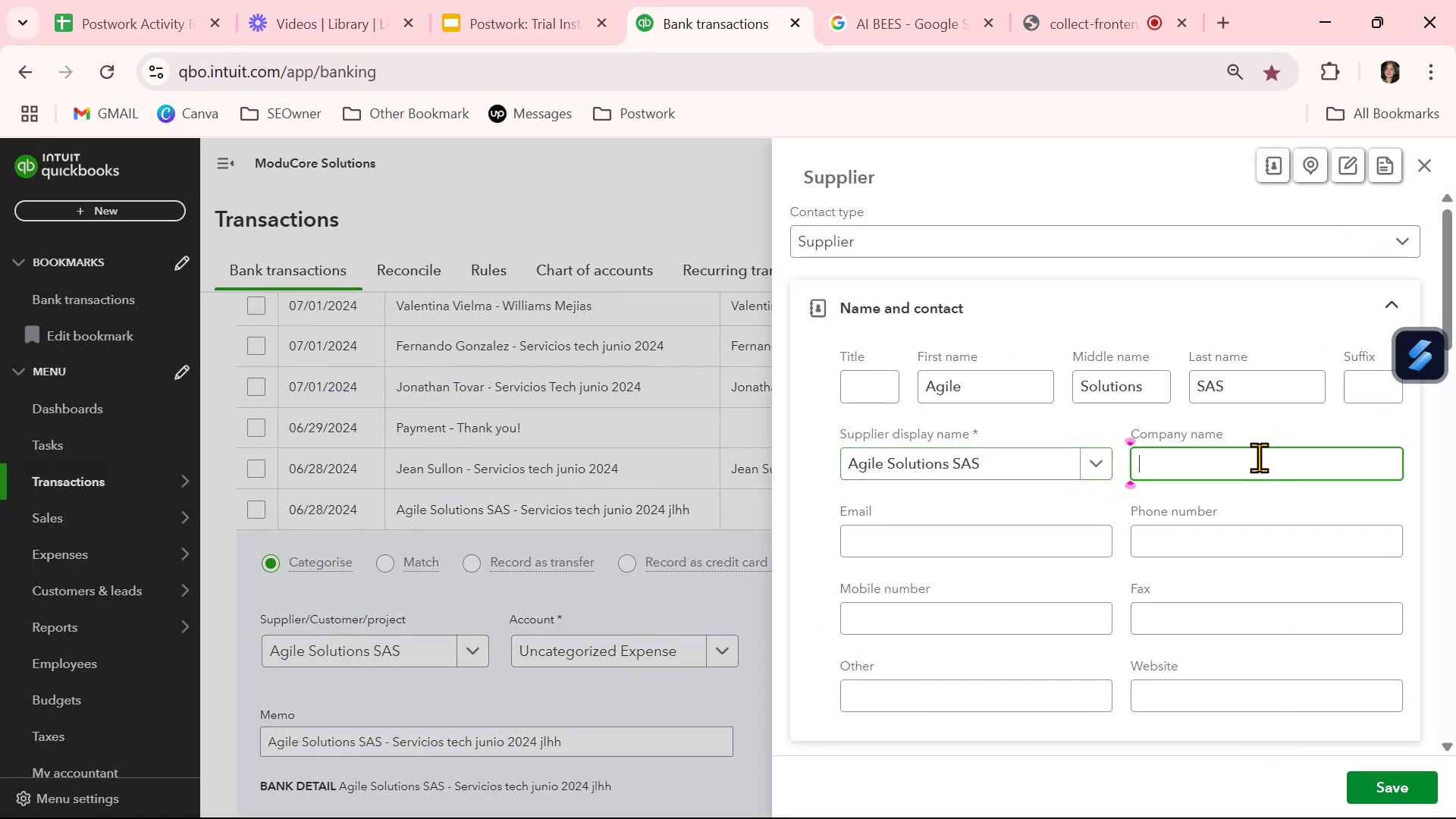 
key(Control+ControlLeft)
 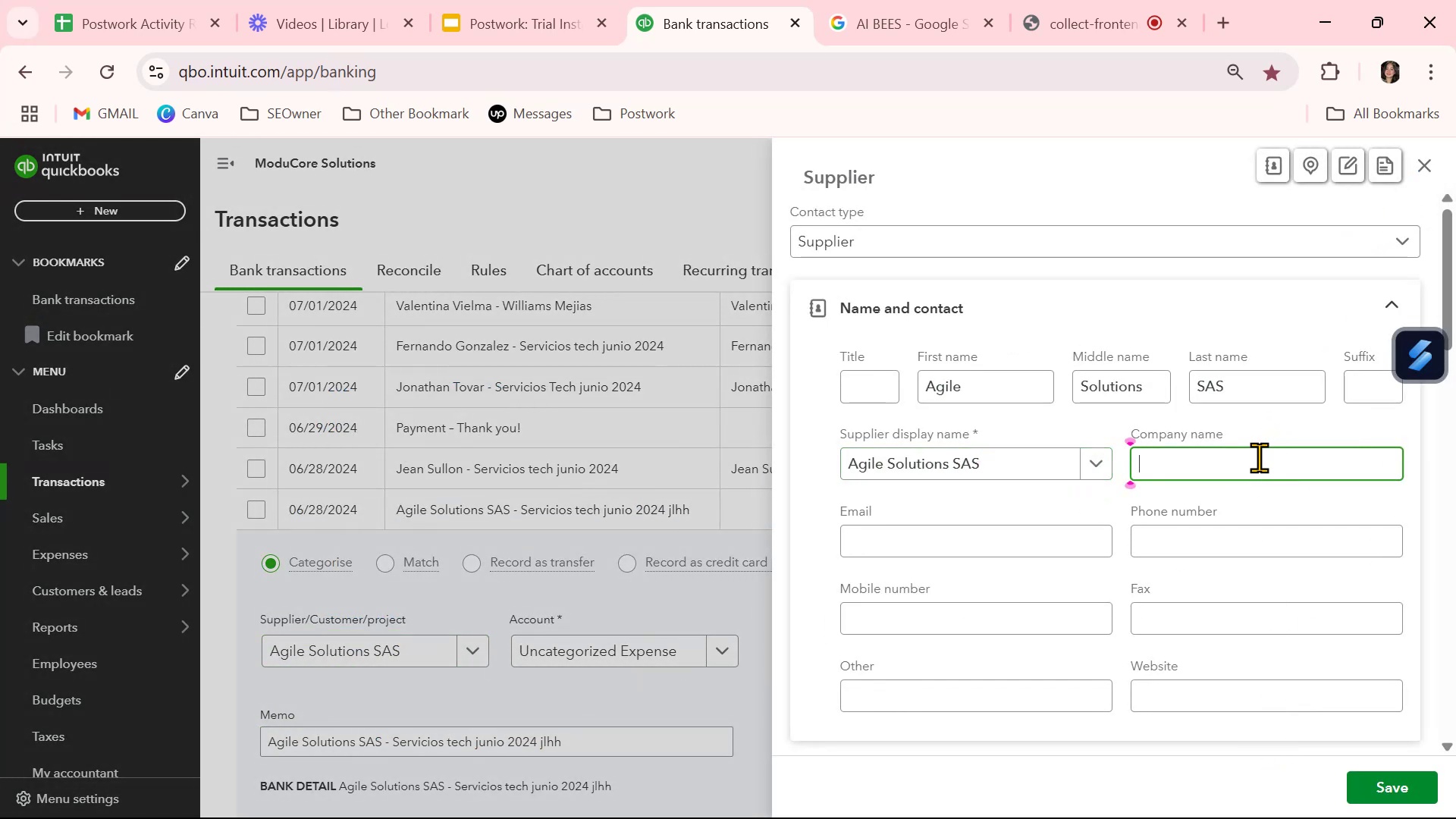 
key(Control+V)
 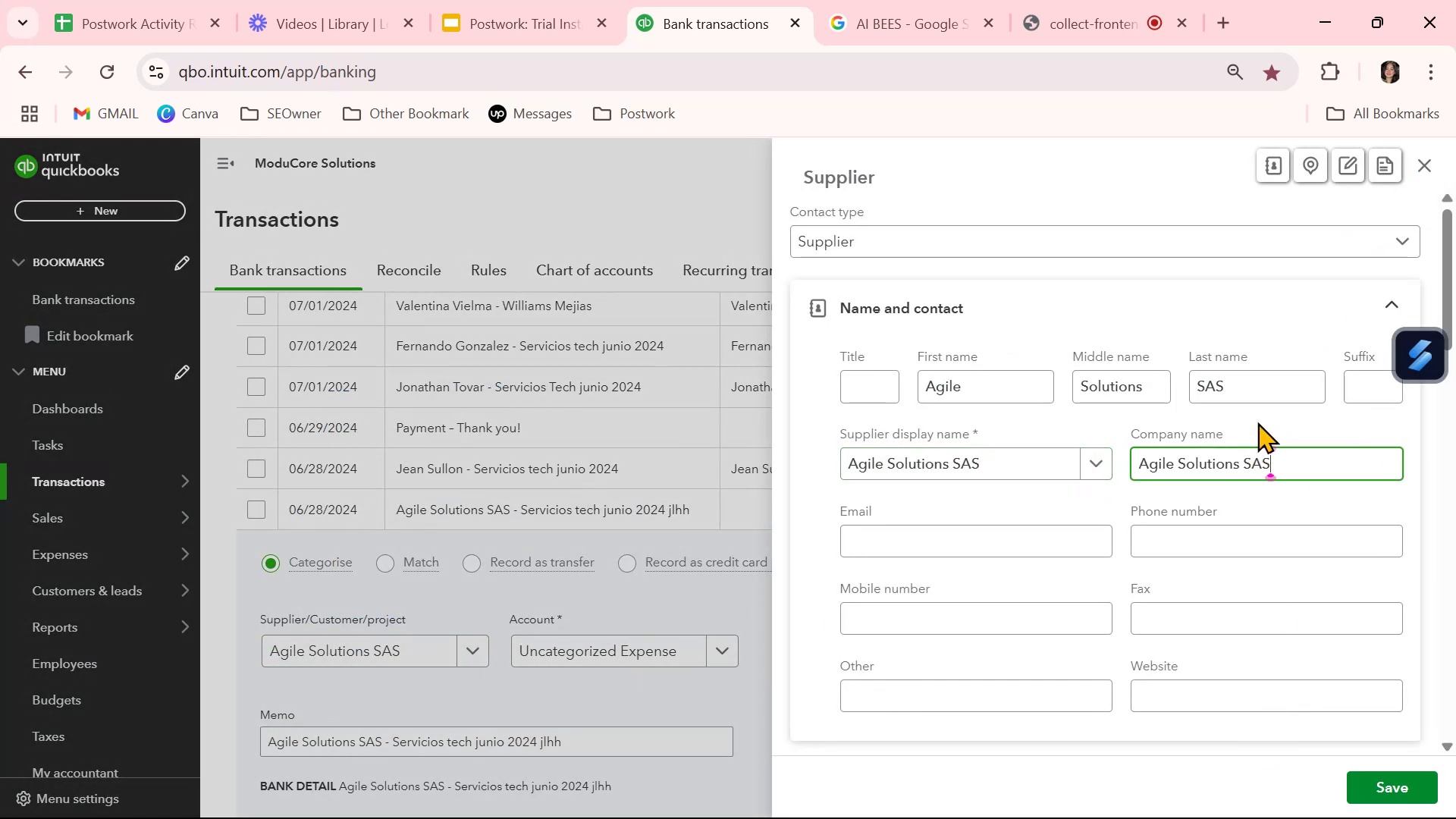 
left_click_drag(start_coordinate=[1257, 390], to_coordinate=[1117, 393])
 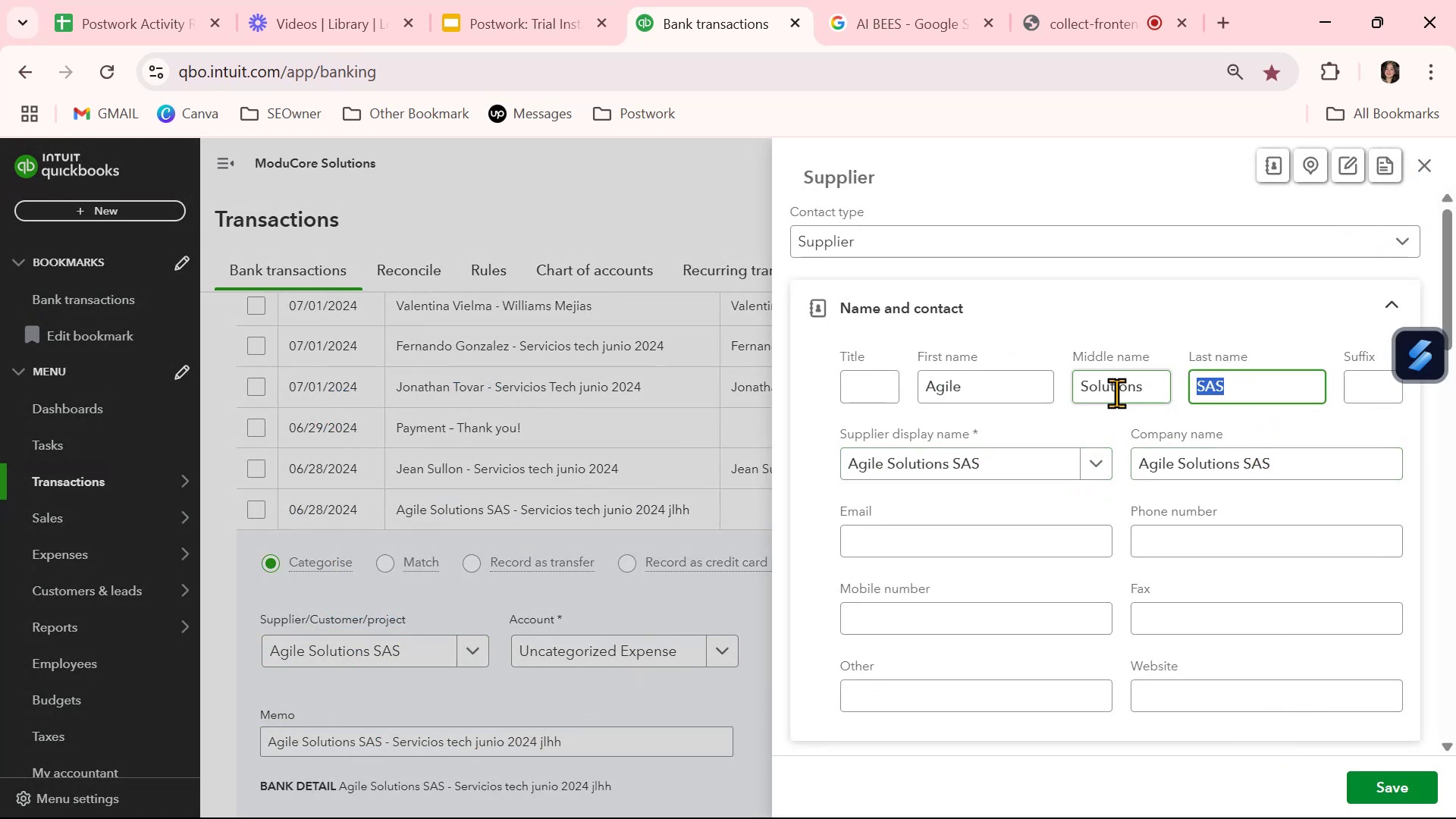 
key(Backspace)
 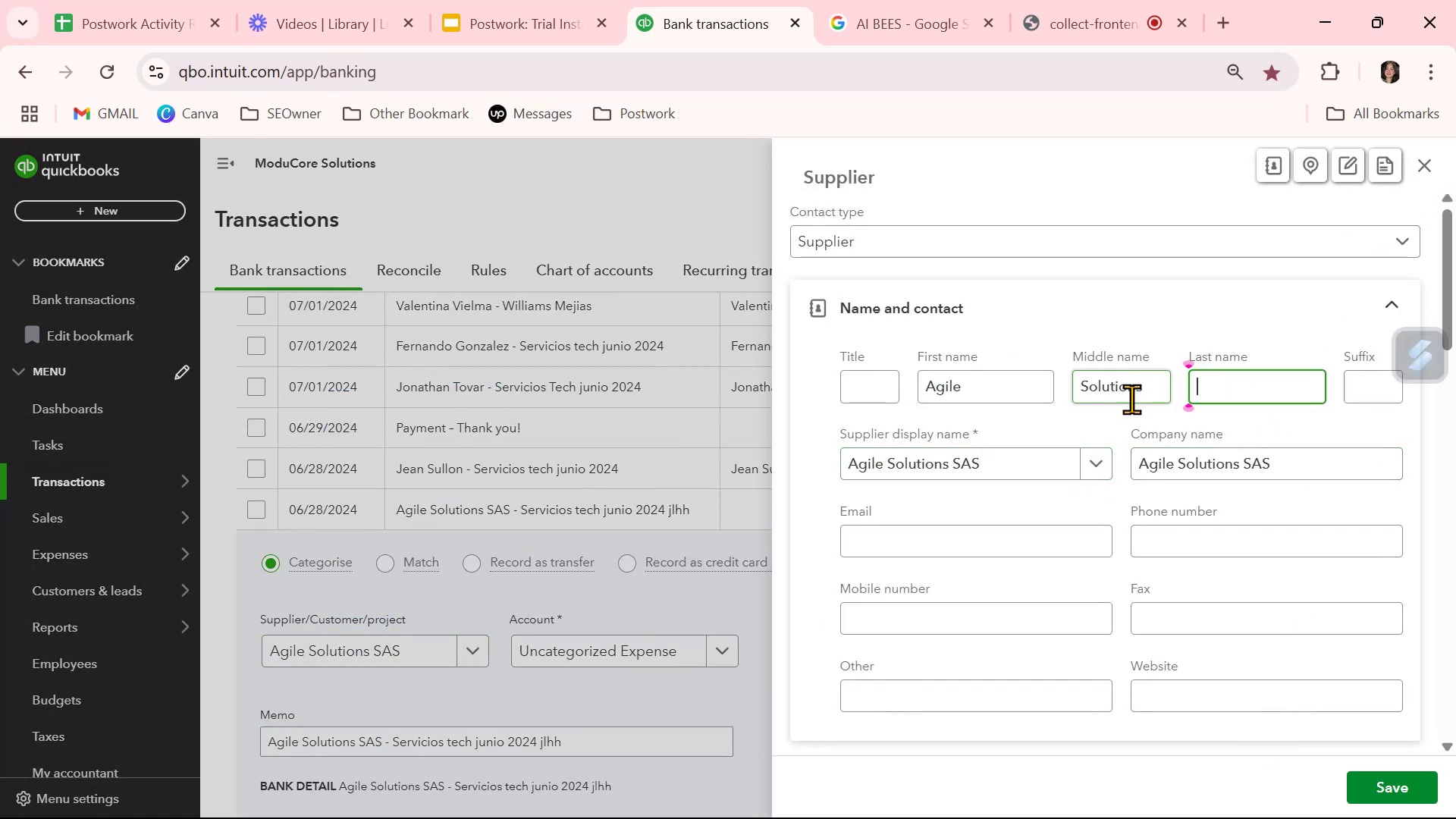 
left_click_drag(start_coordinate=[1158, 393], to_coordinate=[978, 400])
 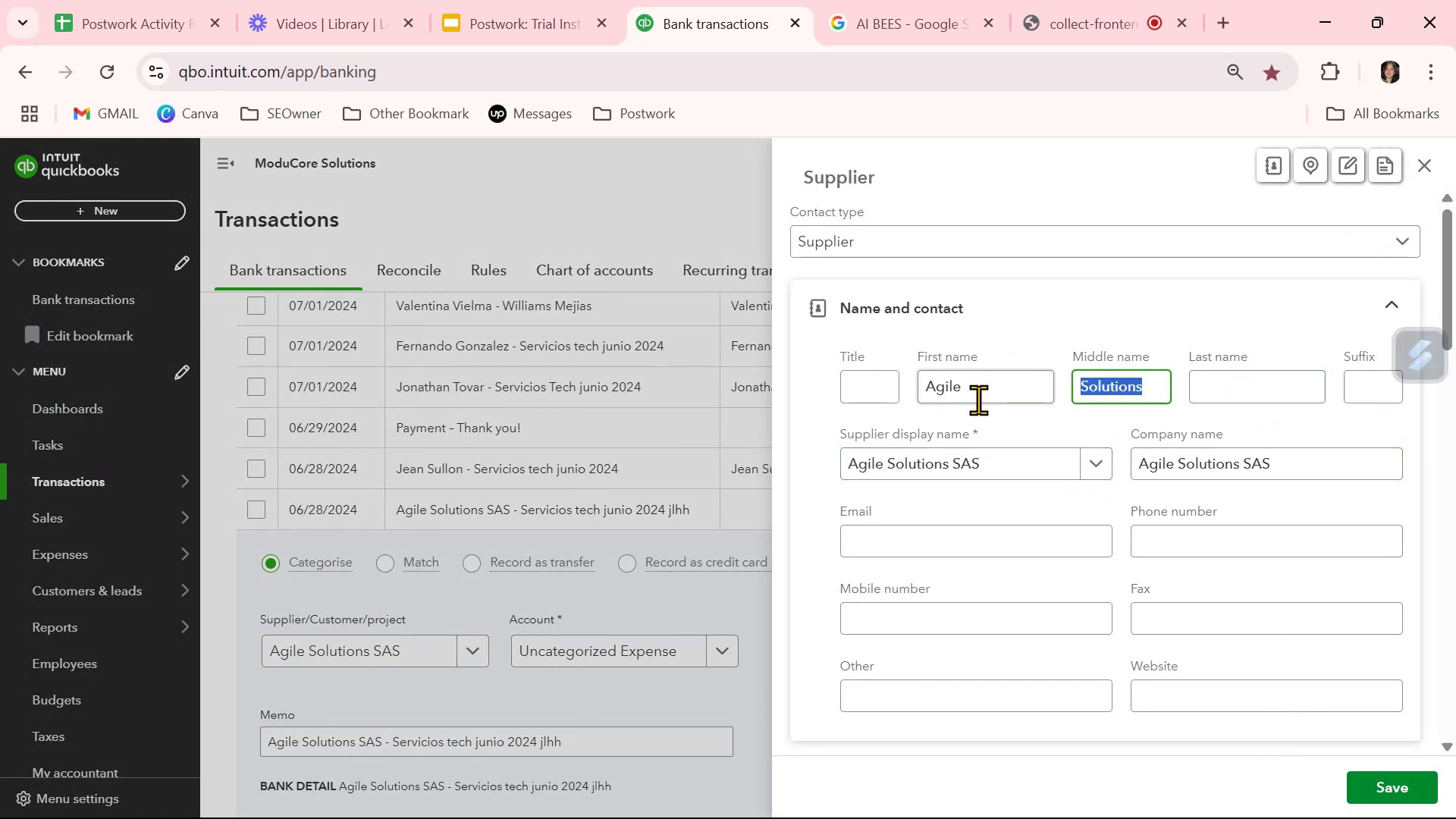 
key(Backspace)
 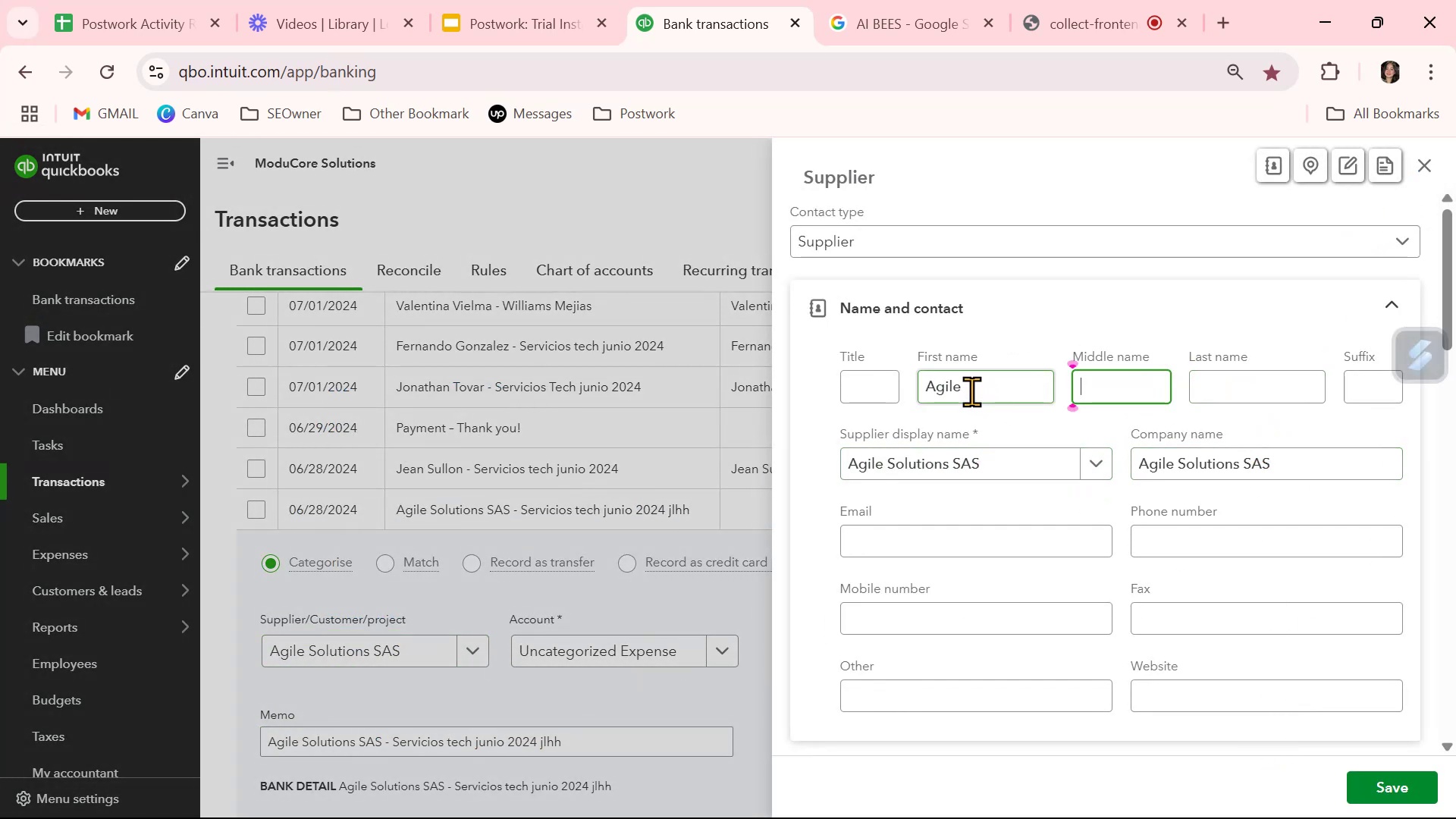 
left_click_drag(start_coordinate=[967, 389], to_coordinate=[843, 396])
 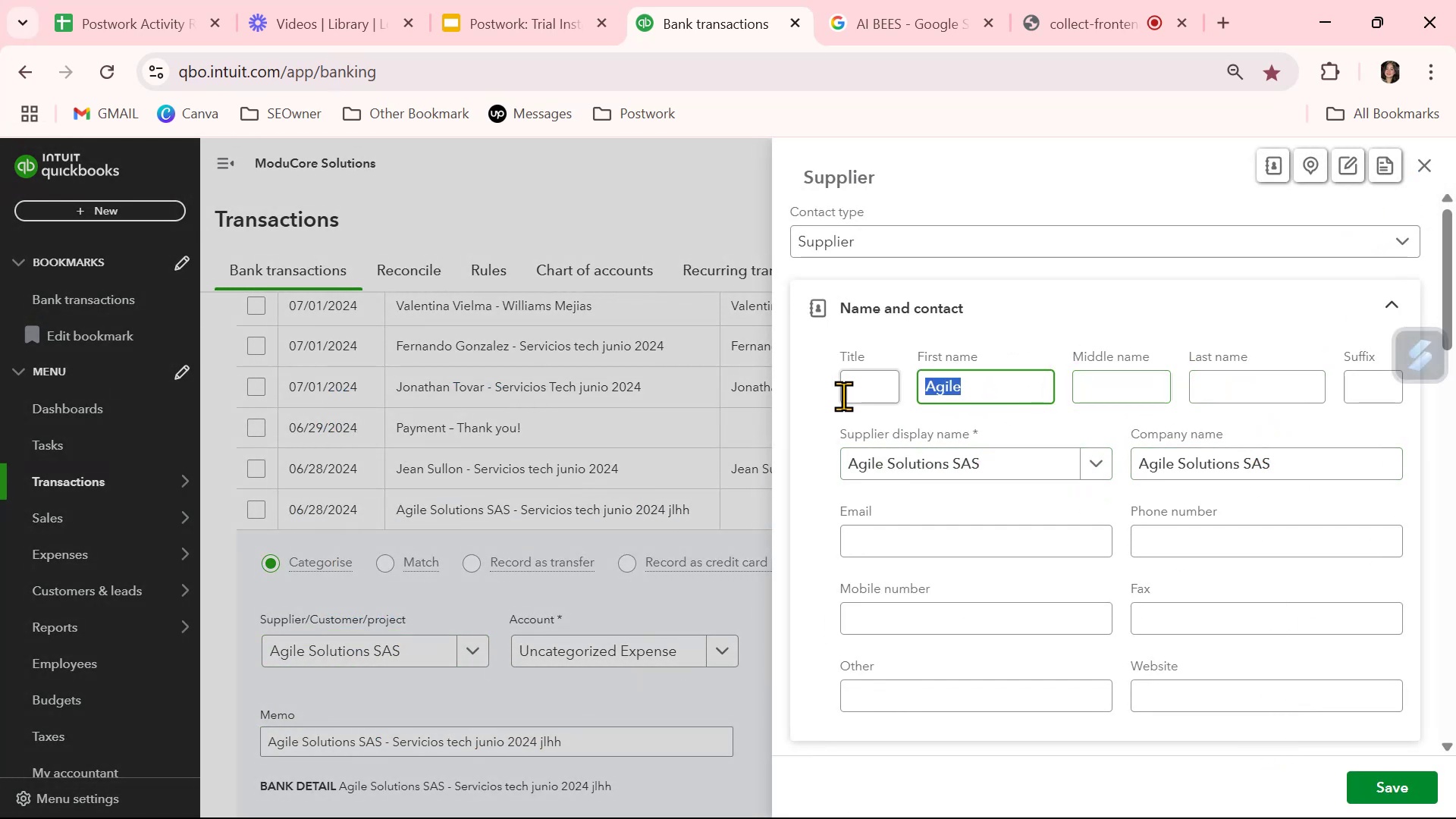 
key(Backspace)
 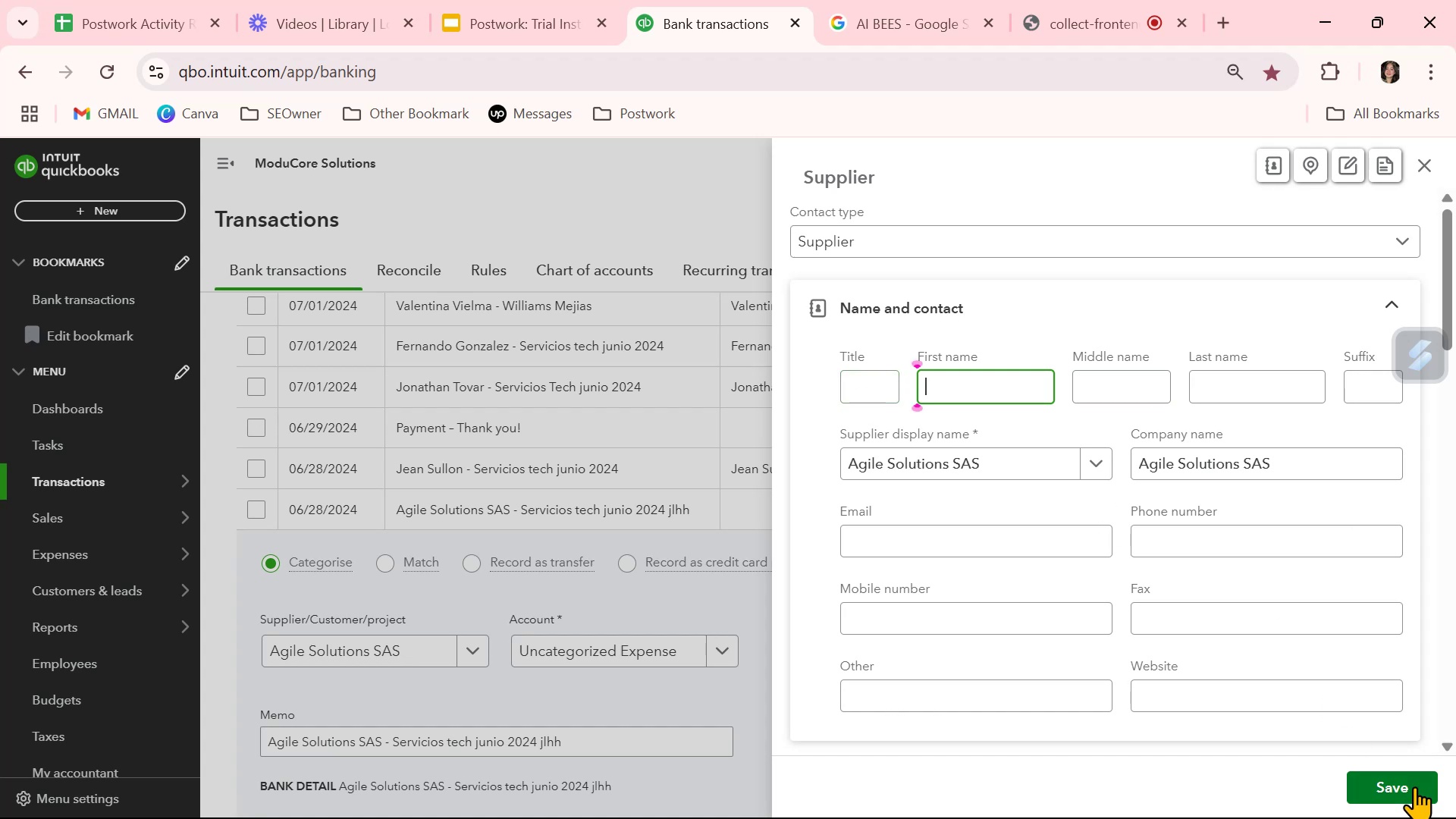 
left_click([1414, 787])
 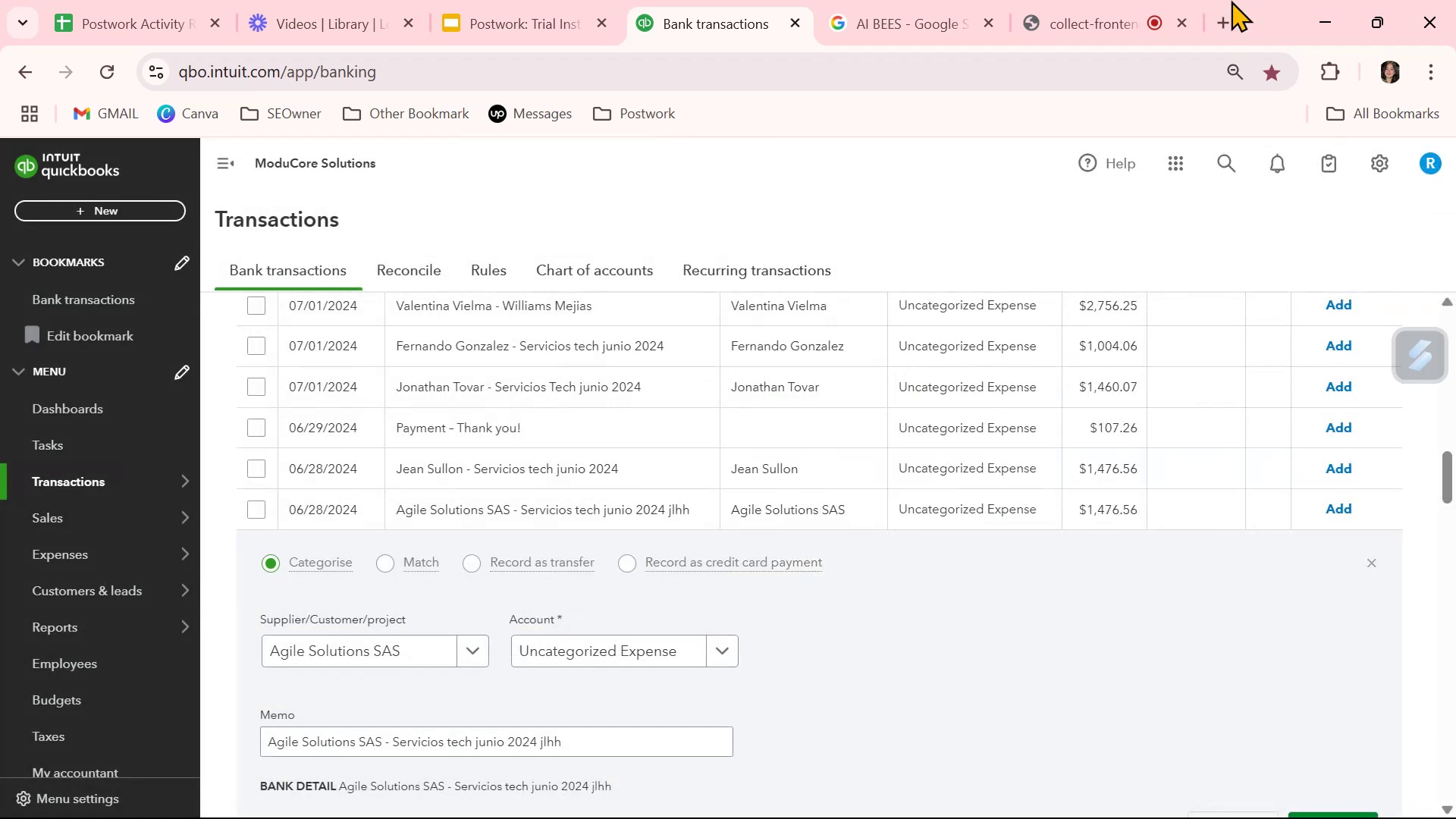 
left_click([1084, 16])
 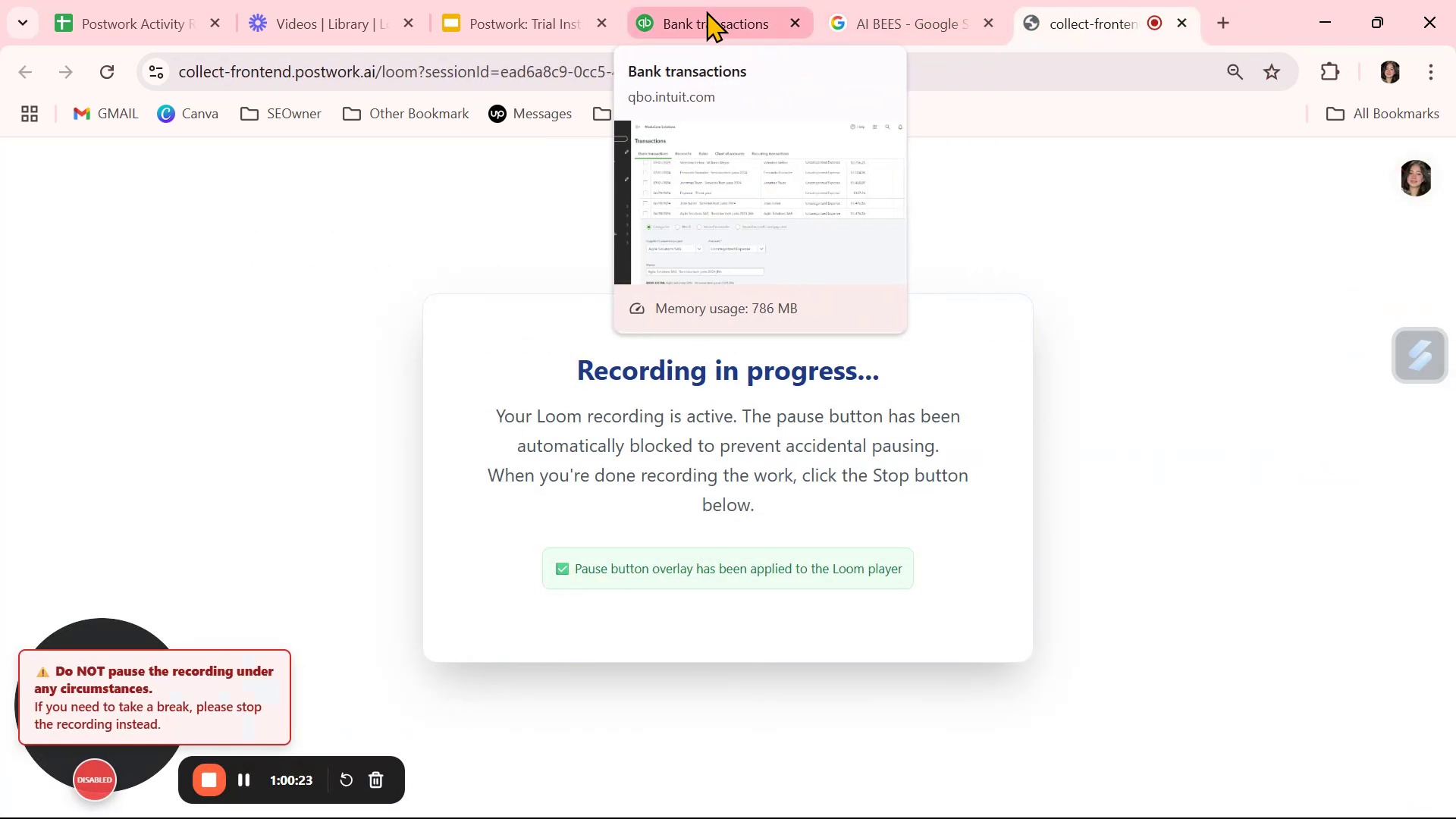 
left_click([698, 15])
 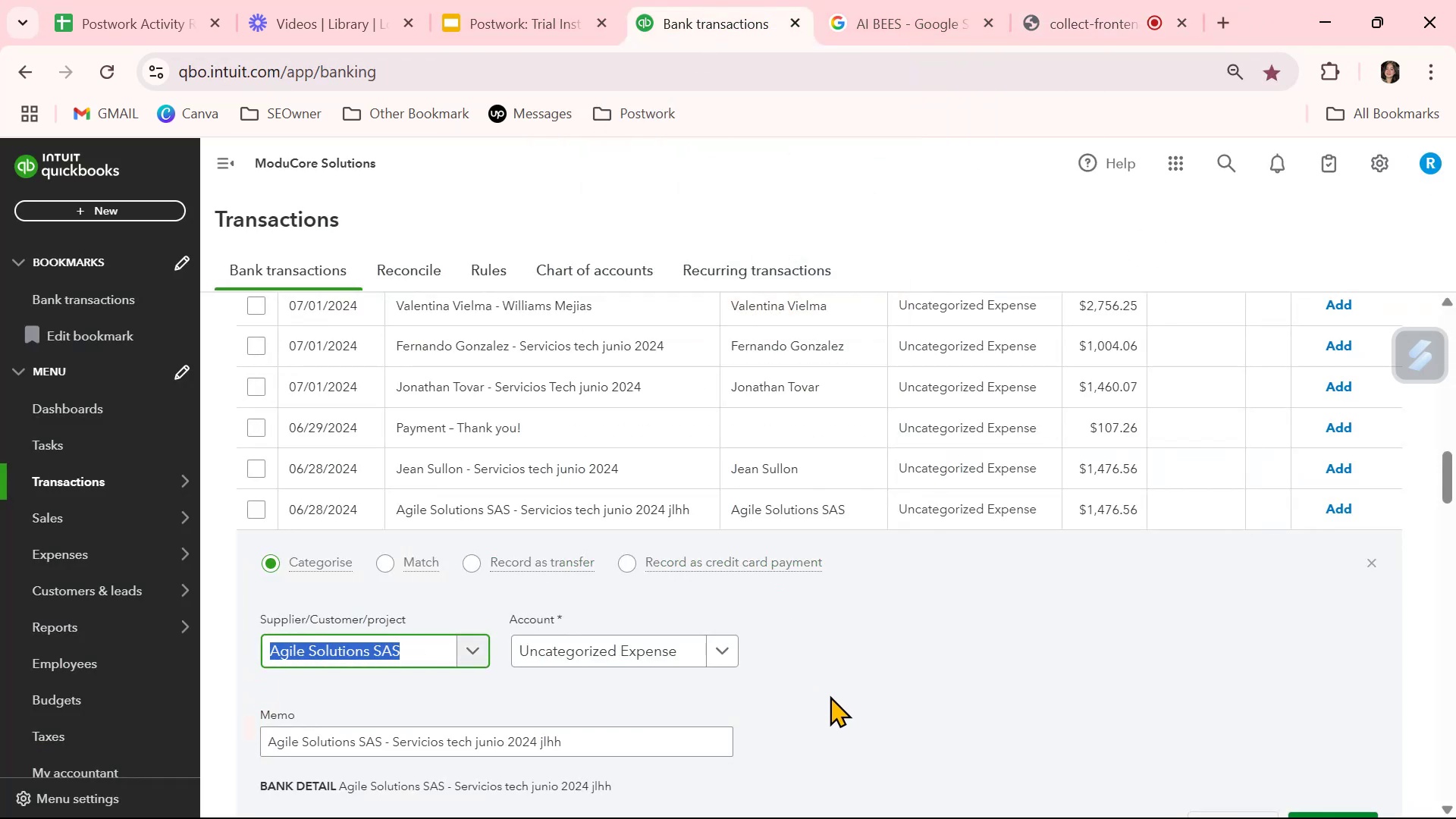 
left_click([832, 695])
 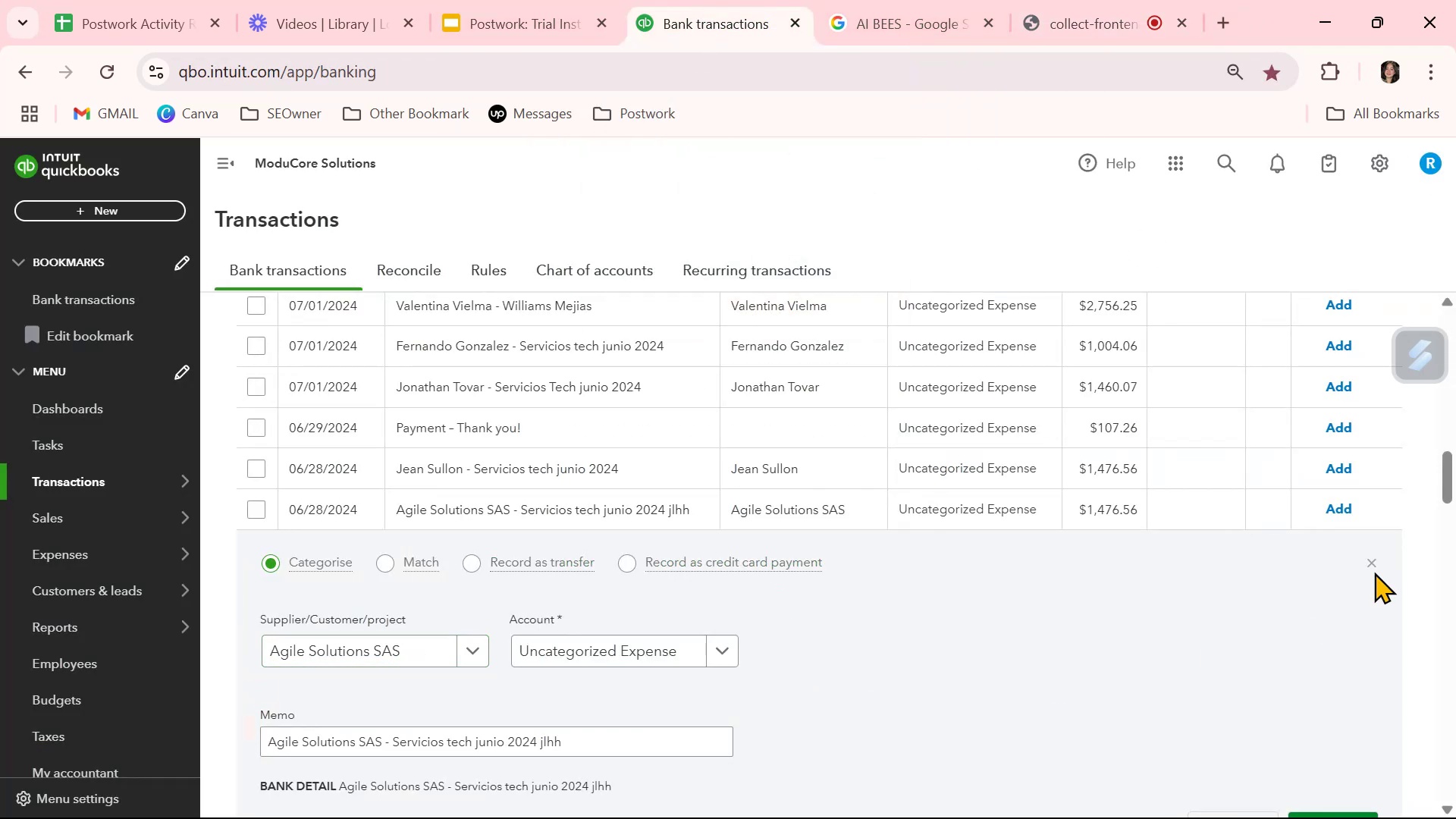 
left_click([1370, 563])
 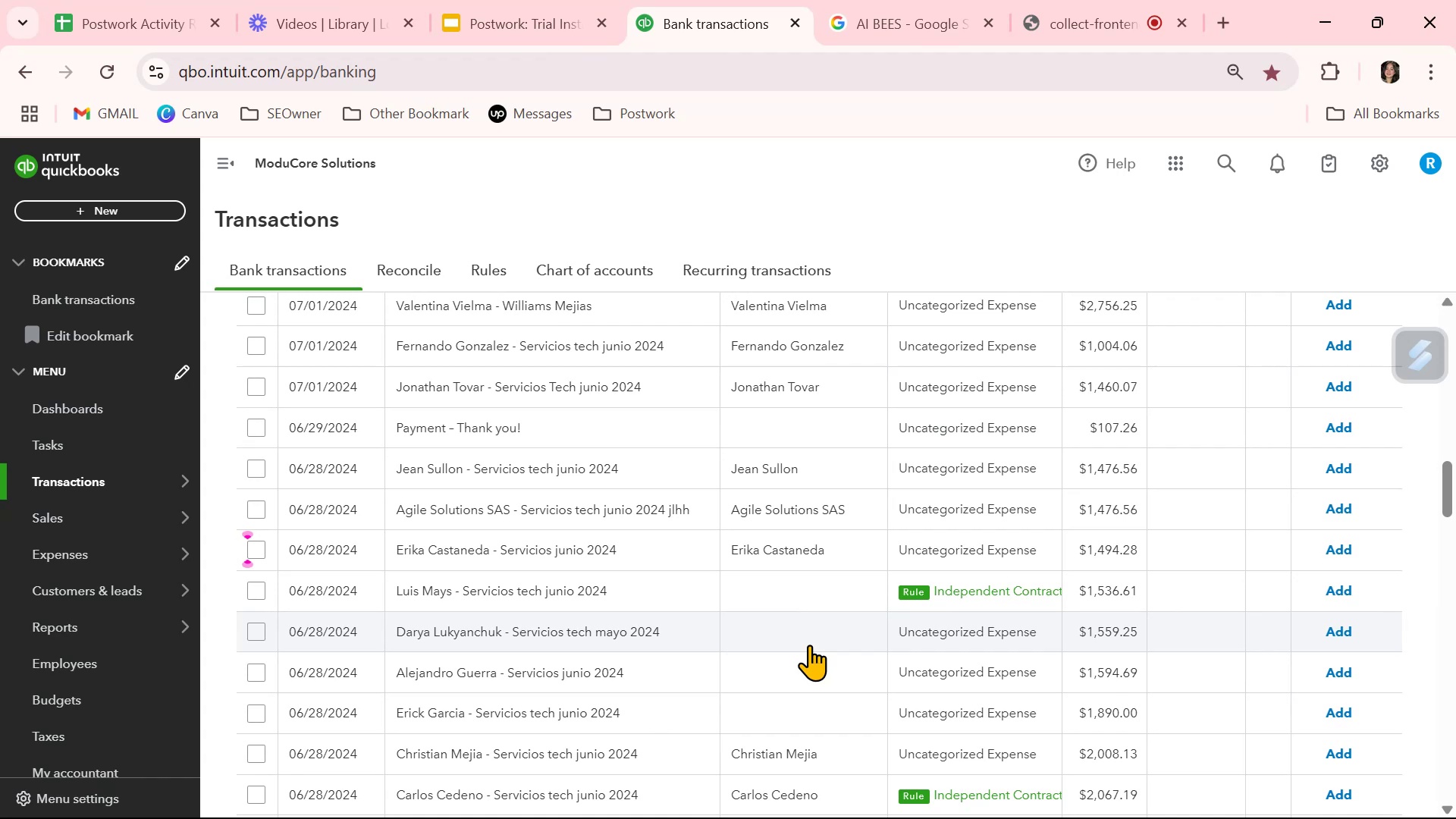 
left_click([809, 645])
 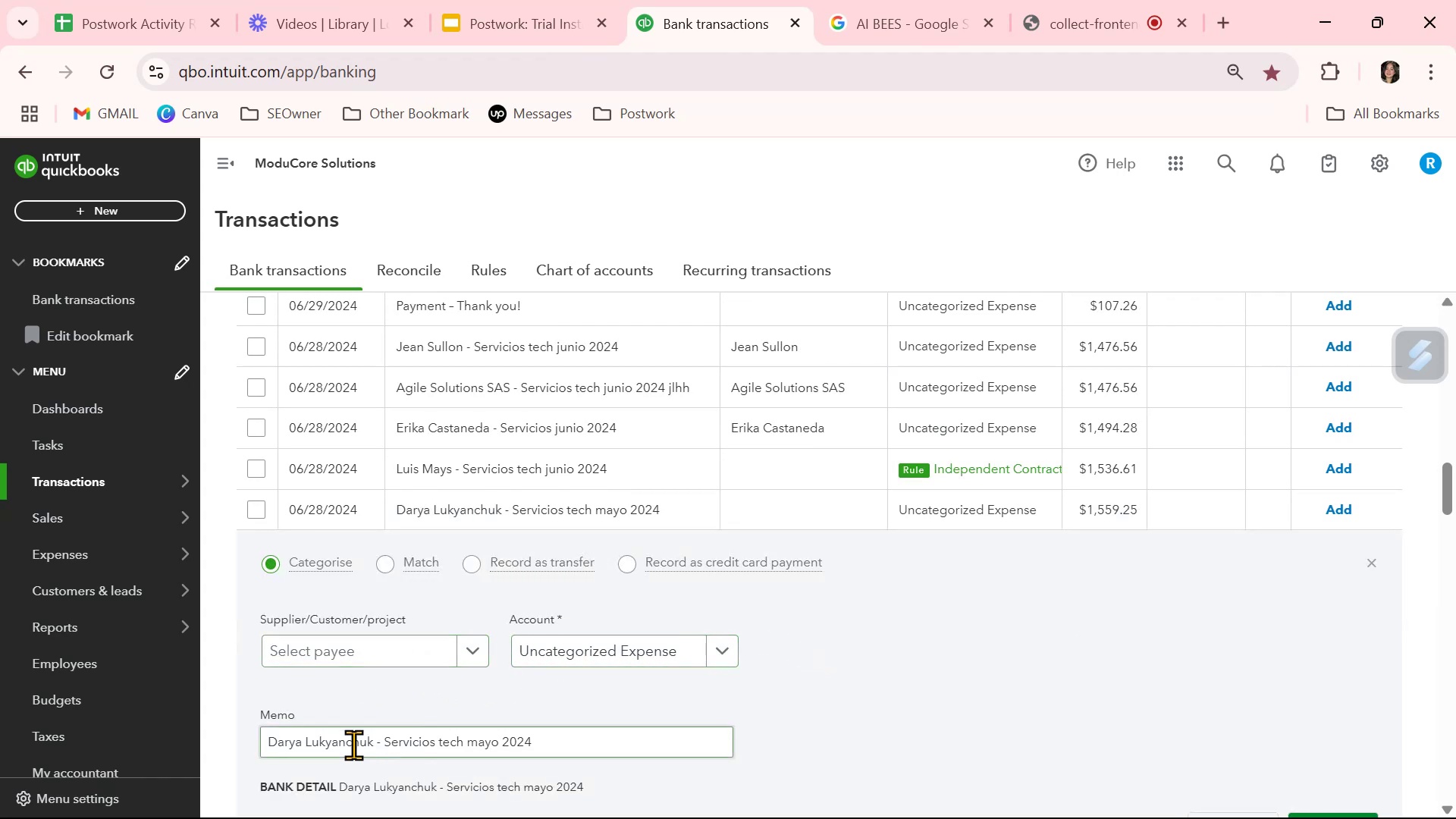 
left_click_drag(start_coordinate=[373, 742], to_coordinate=[221, 750])
 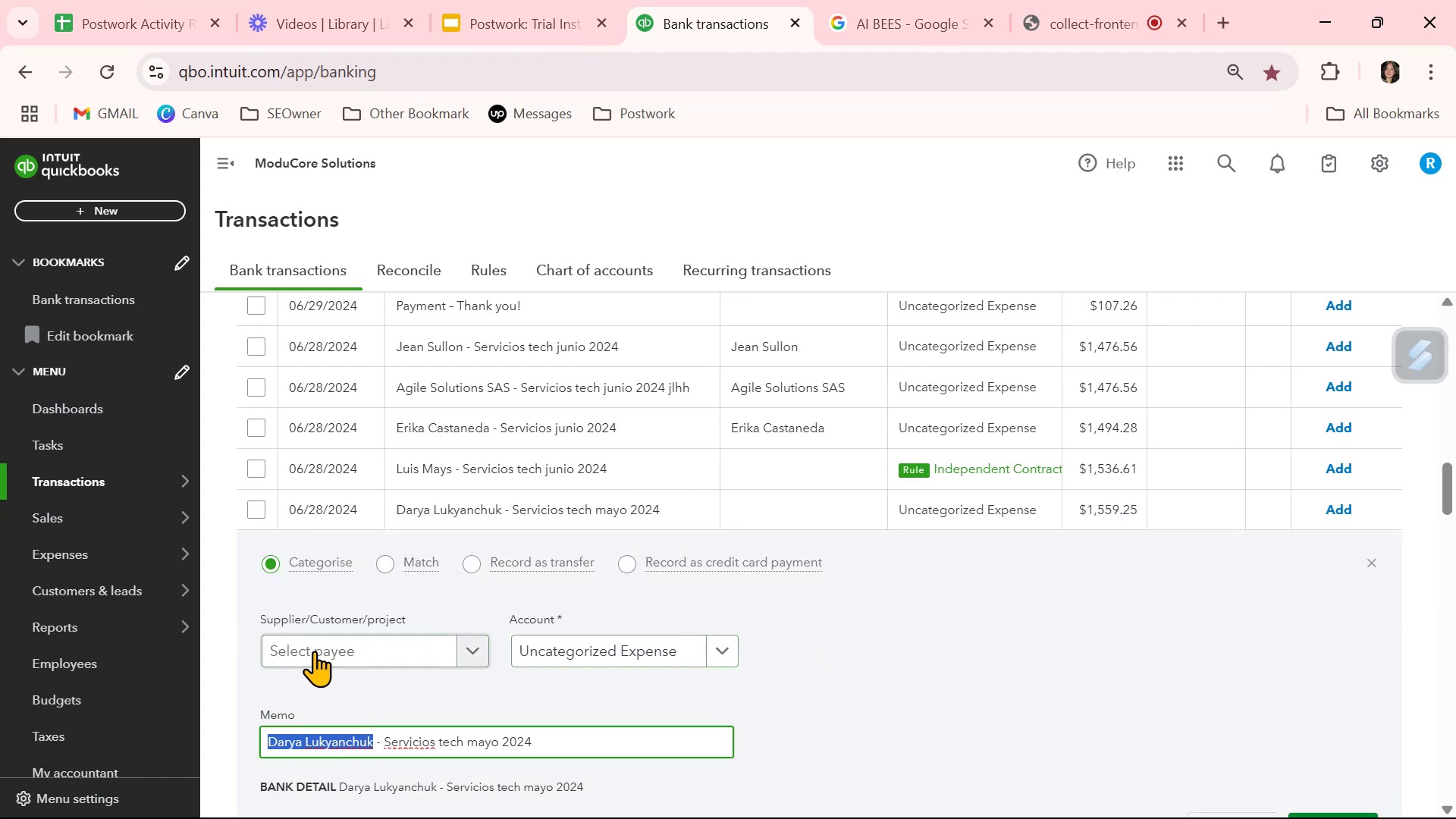 
left_click([316, 645])
 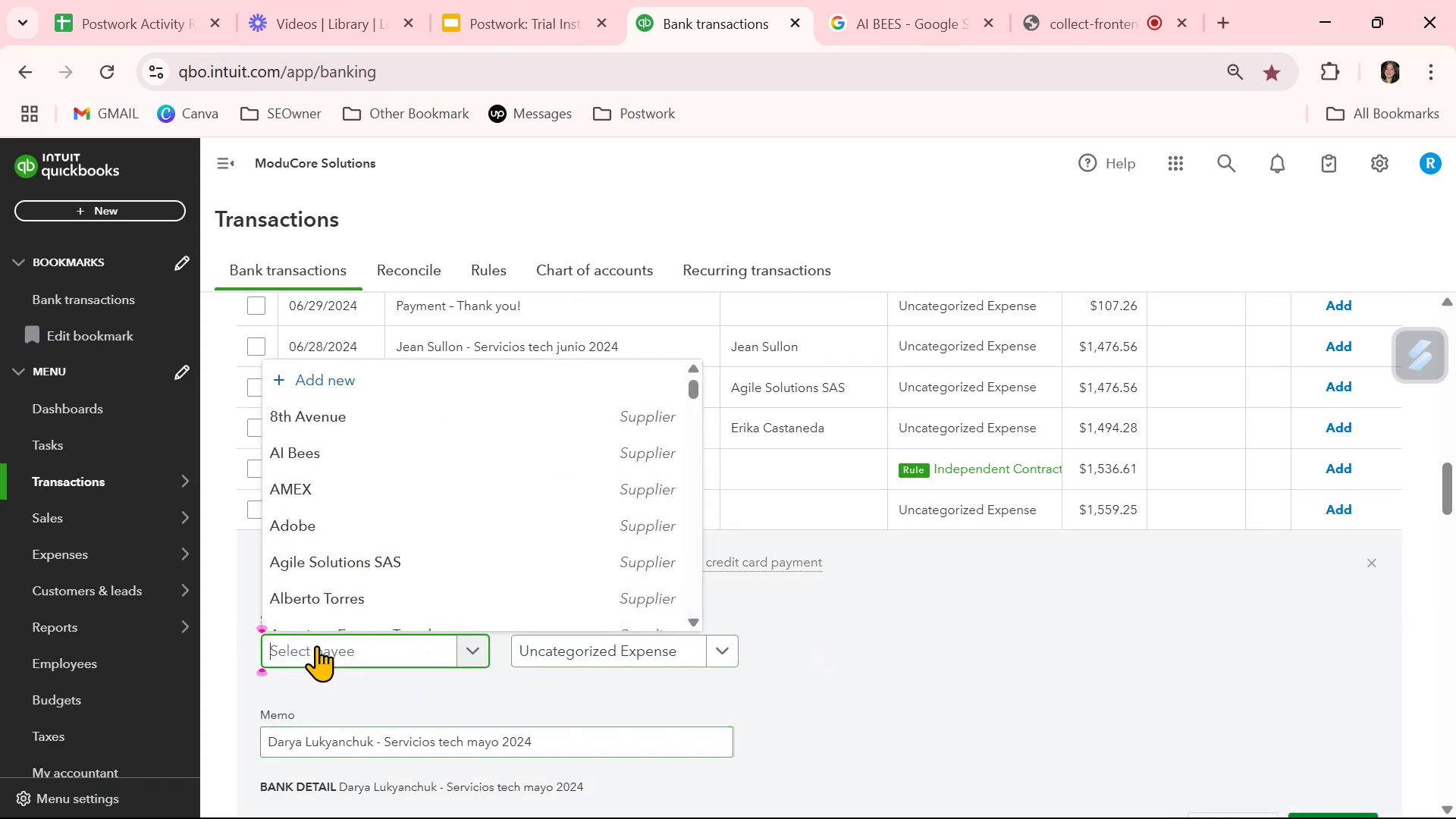 
key(Control+ControlLeft)
 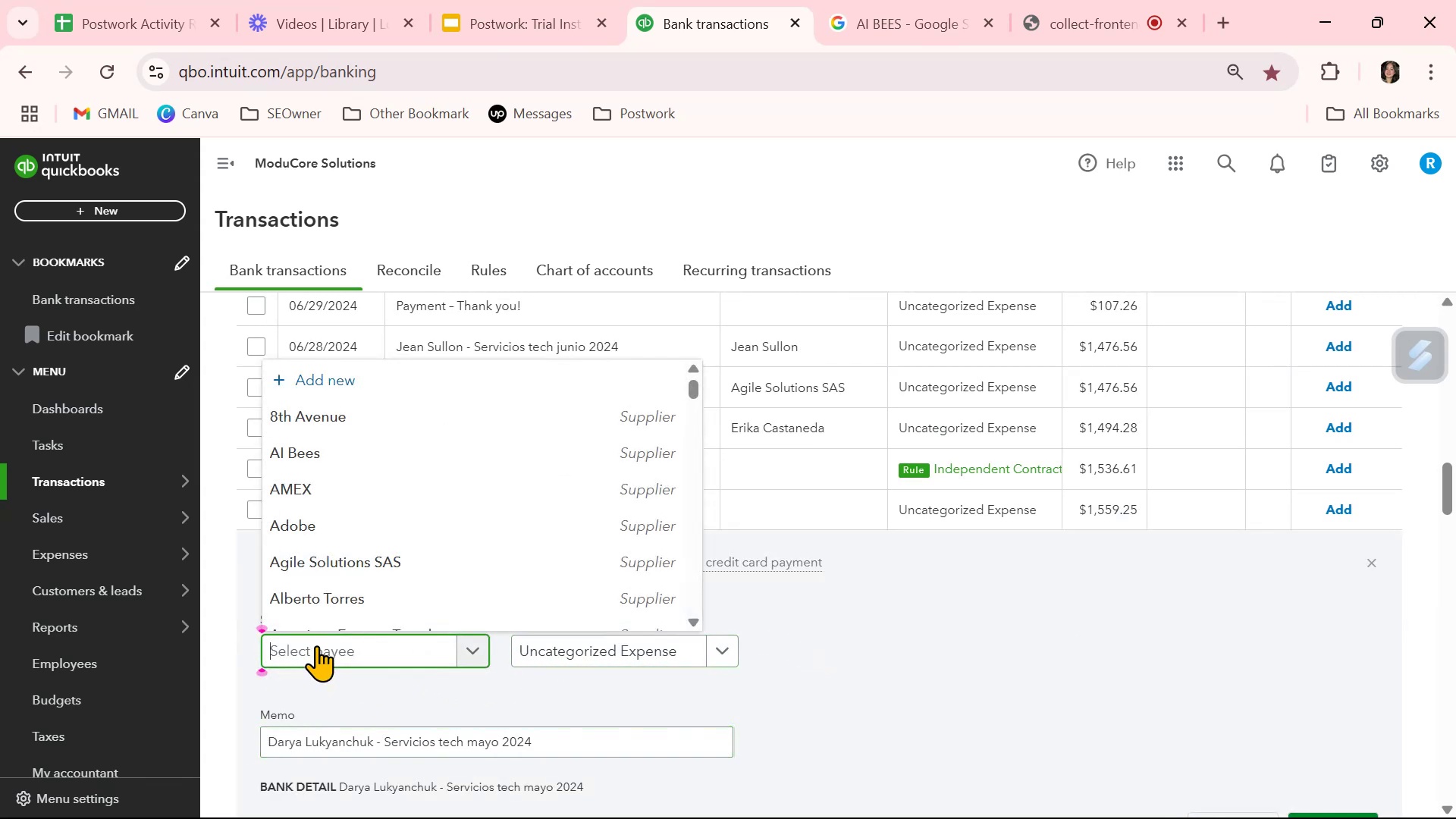 
key(Control+V)
 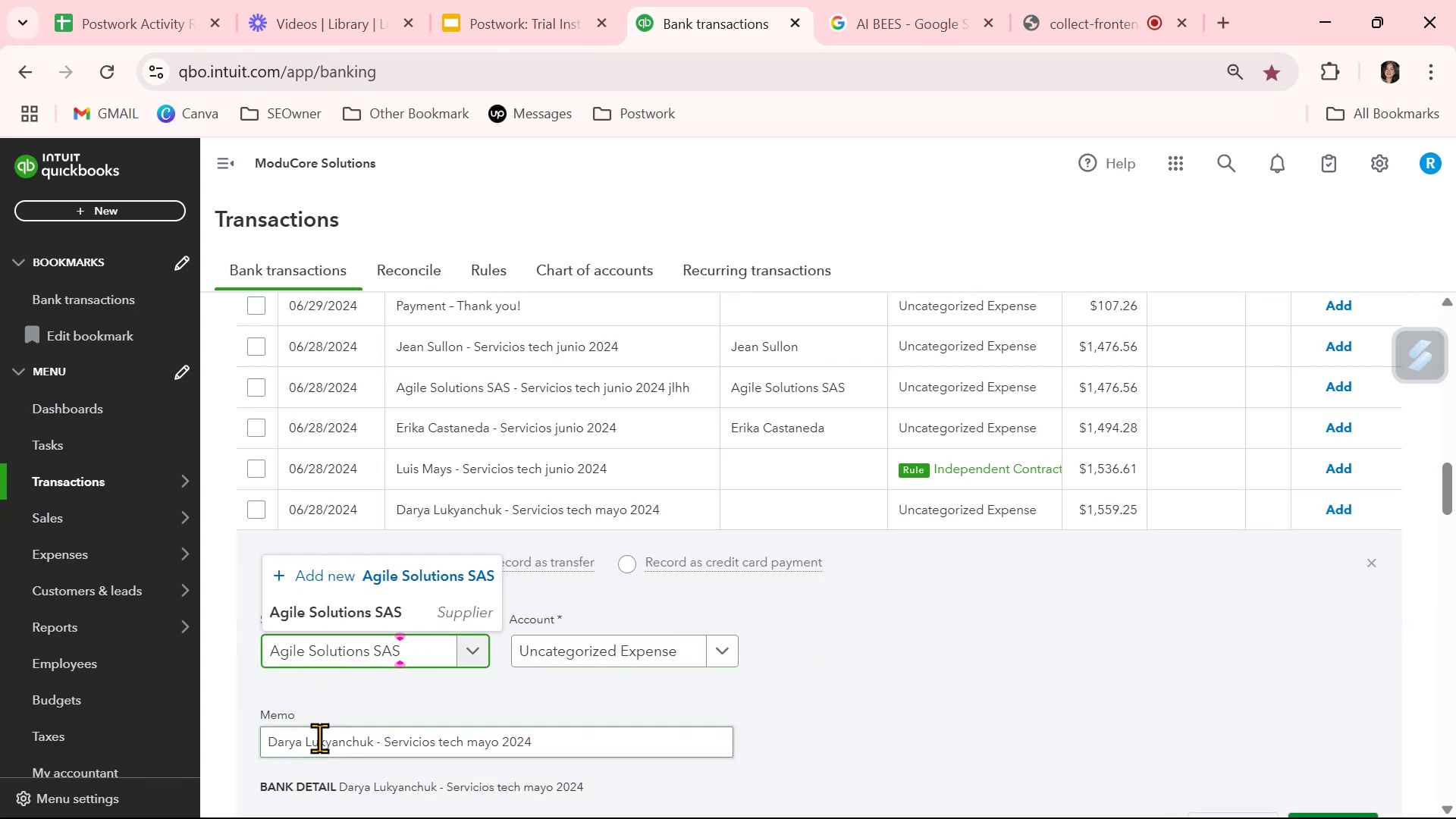 
left_click_drag(start_coordinate=[372, 744], to_coordinate=[253, 744])
 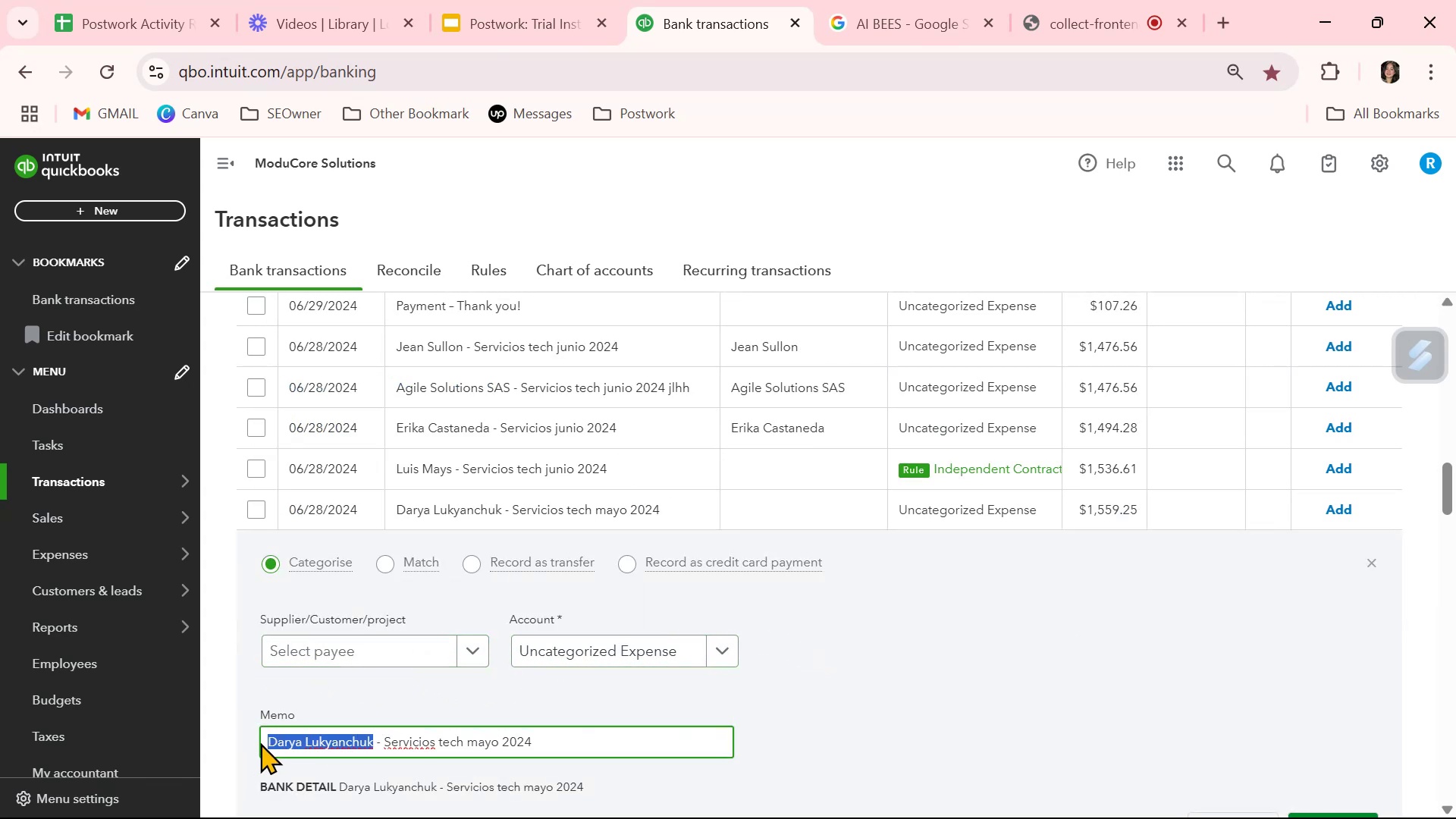 
key(Control+ControlLeft)
 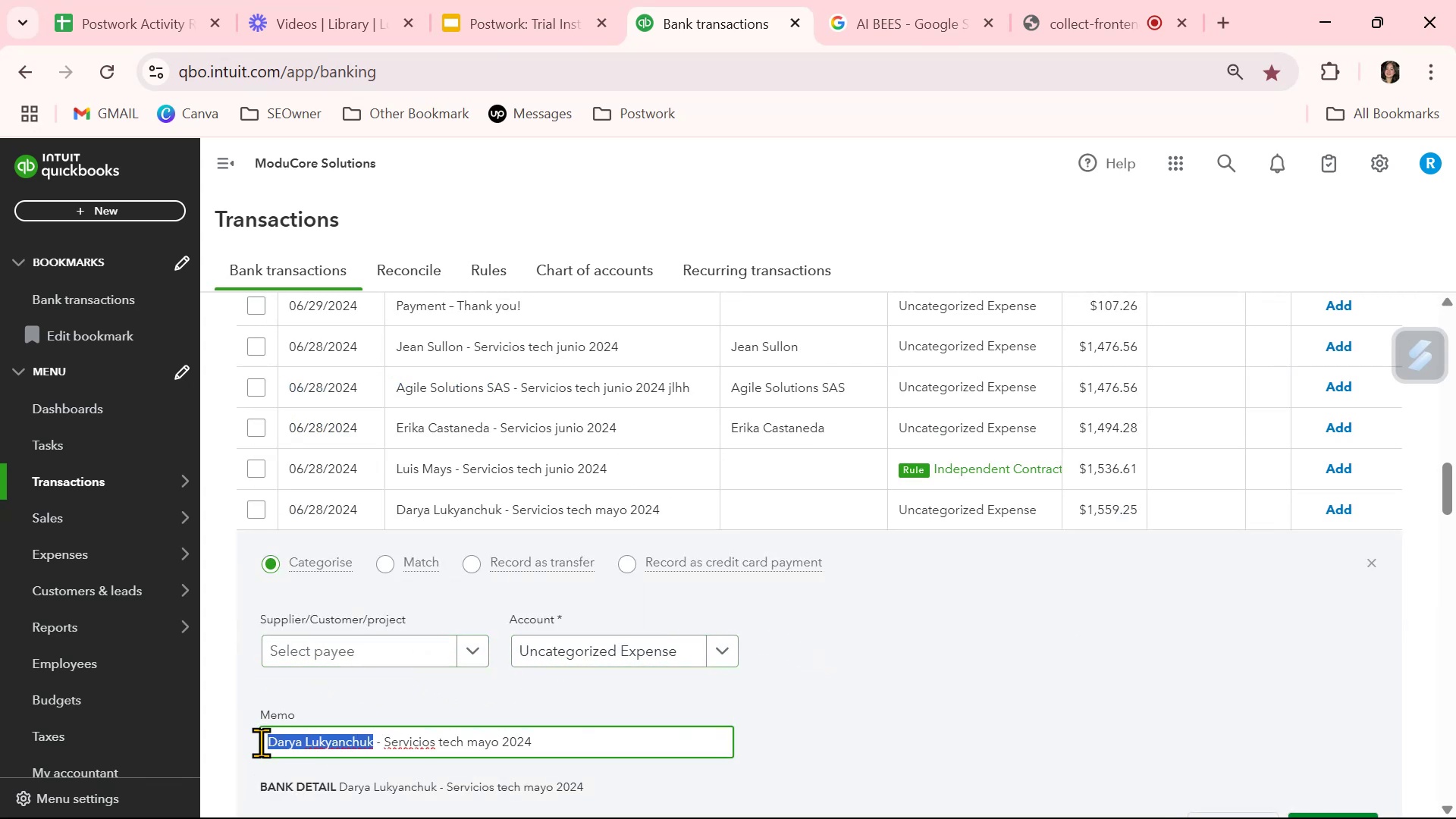 
key(Control+C)
 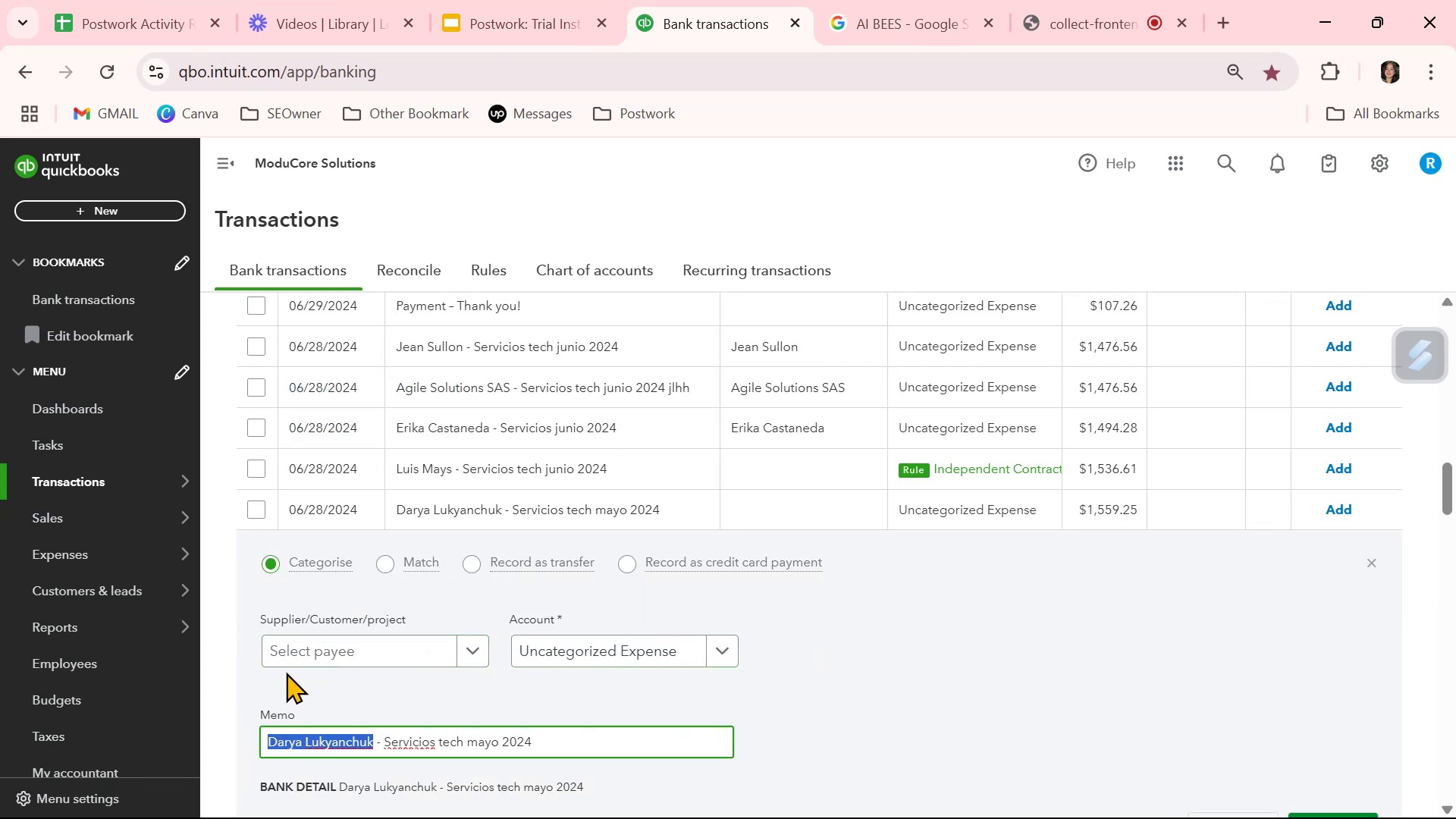 
left_click([293, 656])
 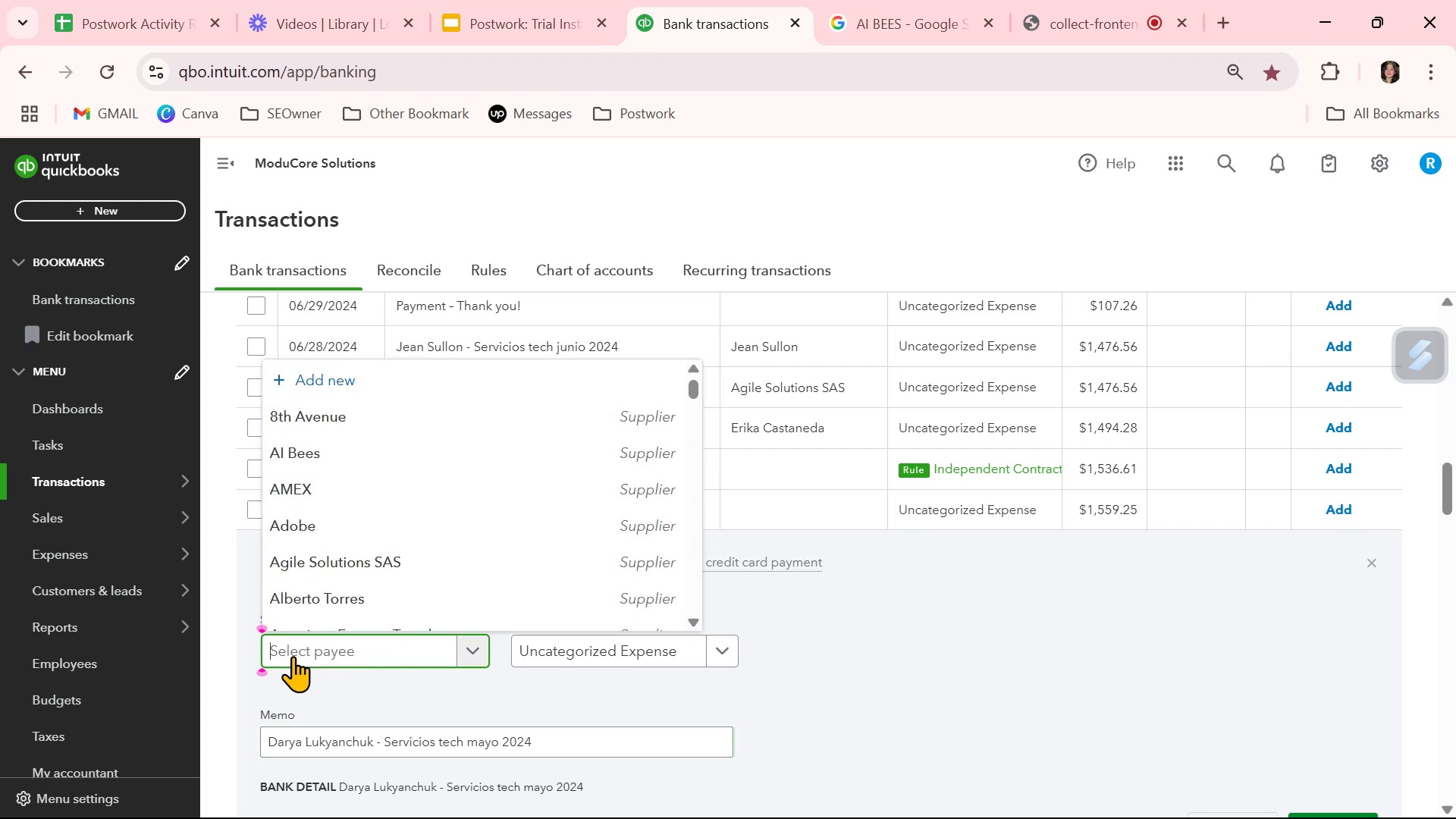 
key(Control+ControlLeft)
 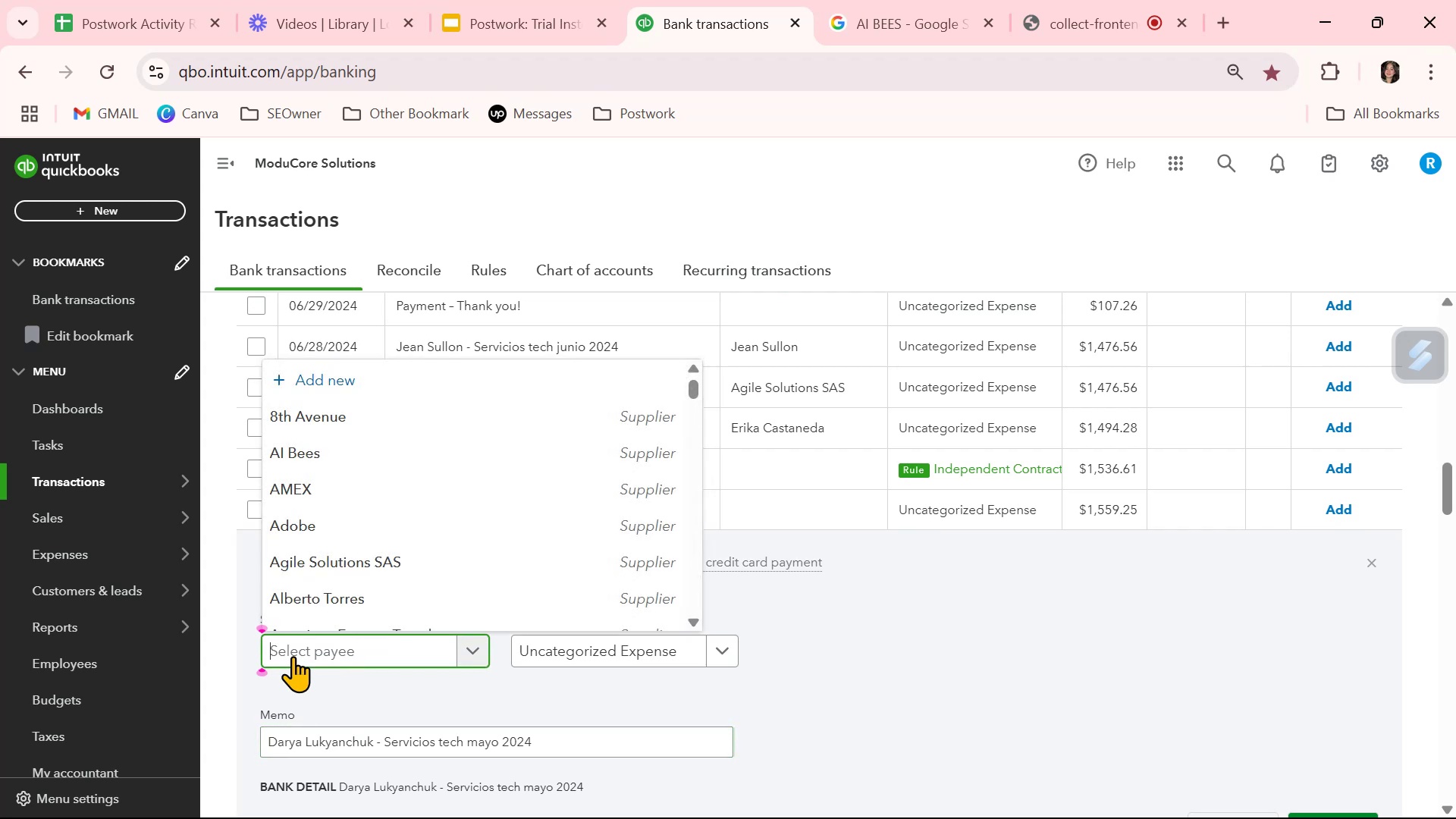 
key(Control+V)
 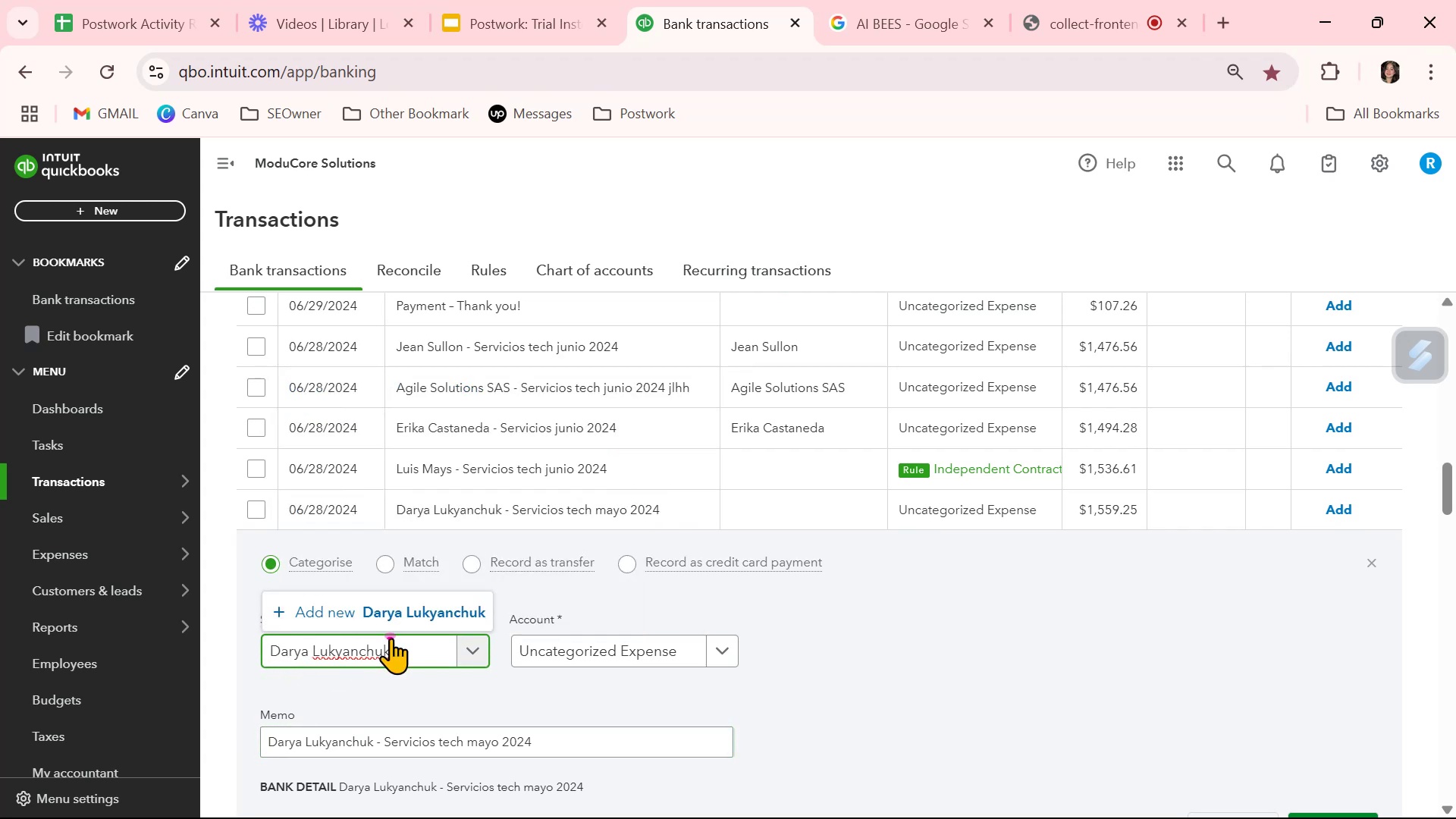 
left_click([436, 608])
 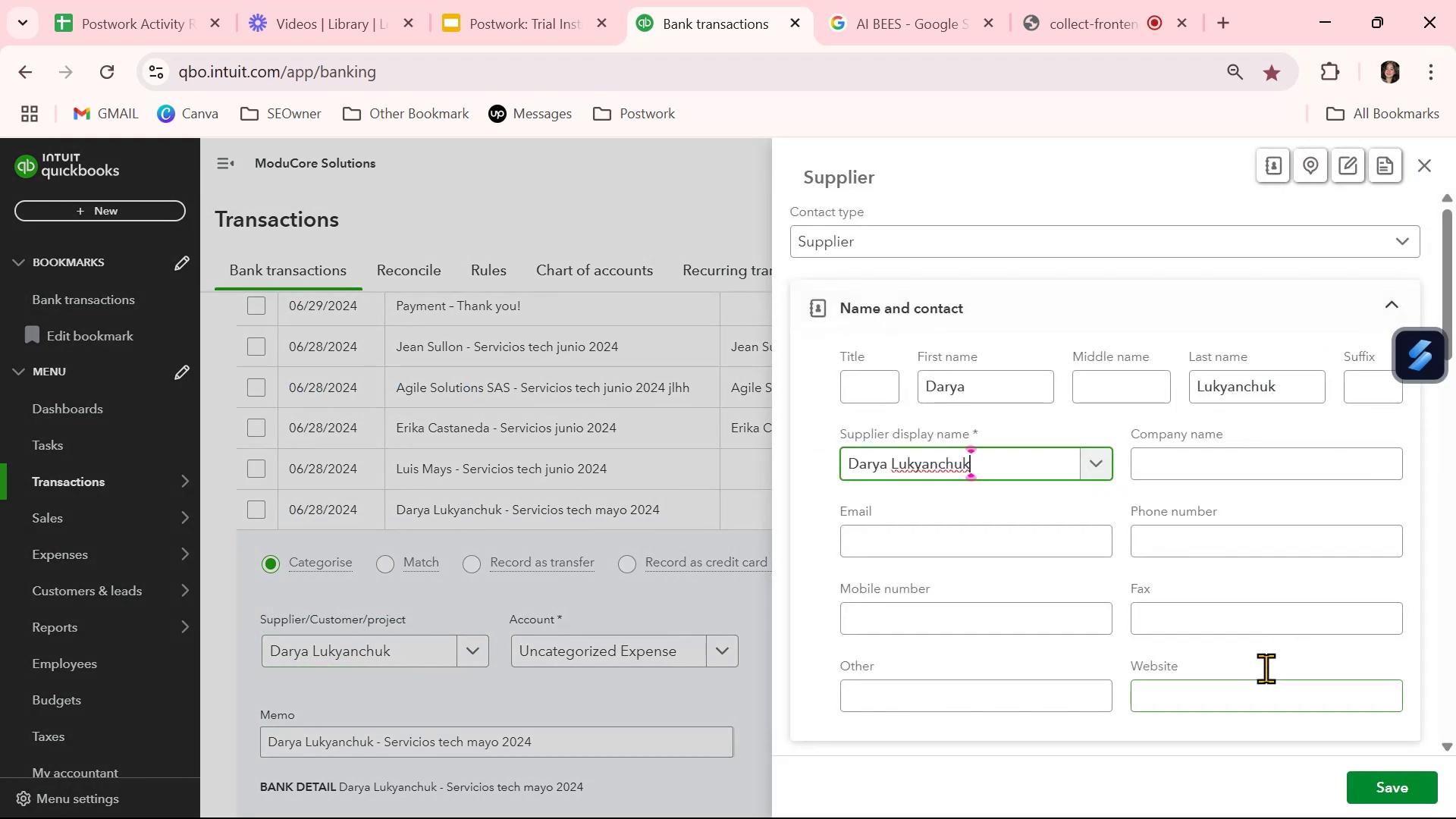 
left_click([1238, 453])
 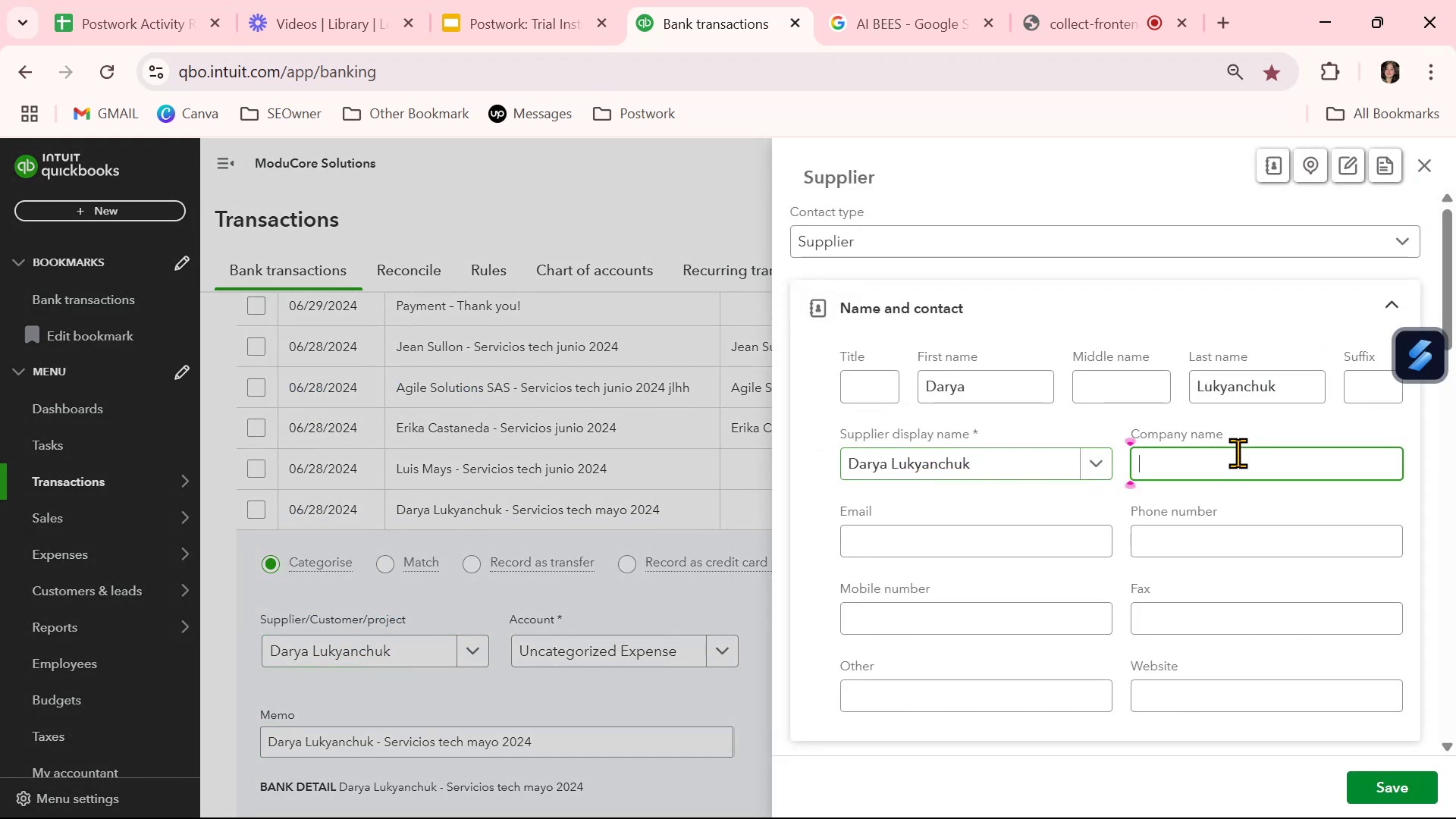 
key(Control+ControlLeft)
 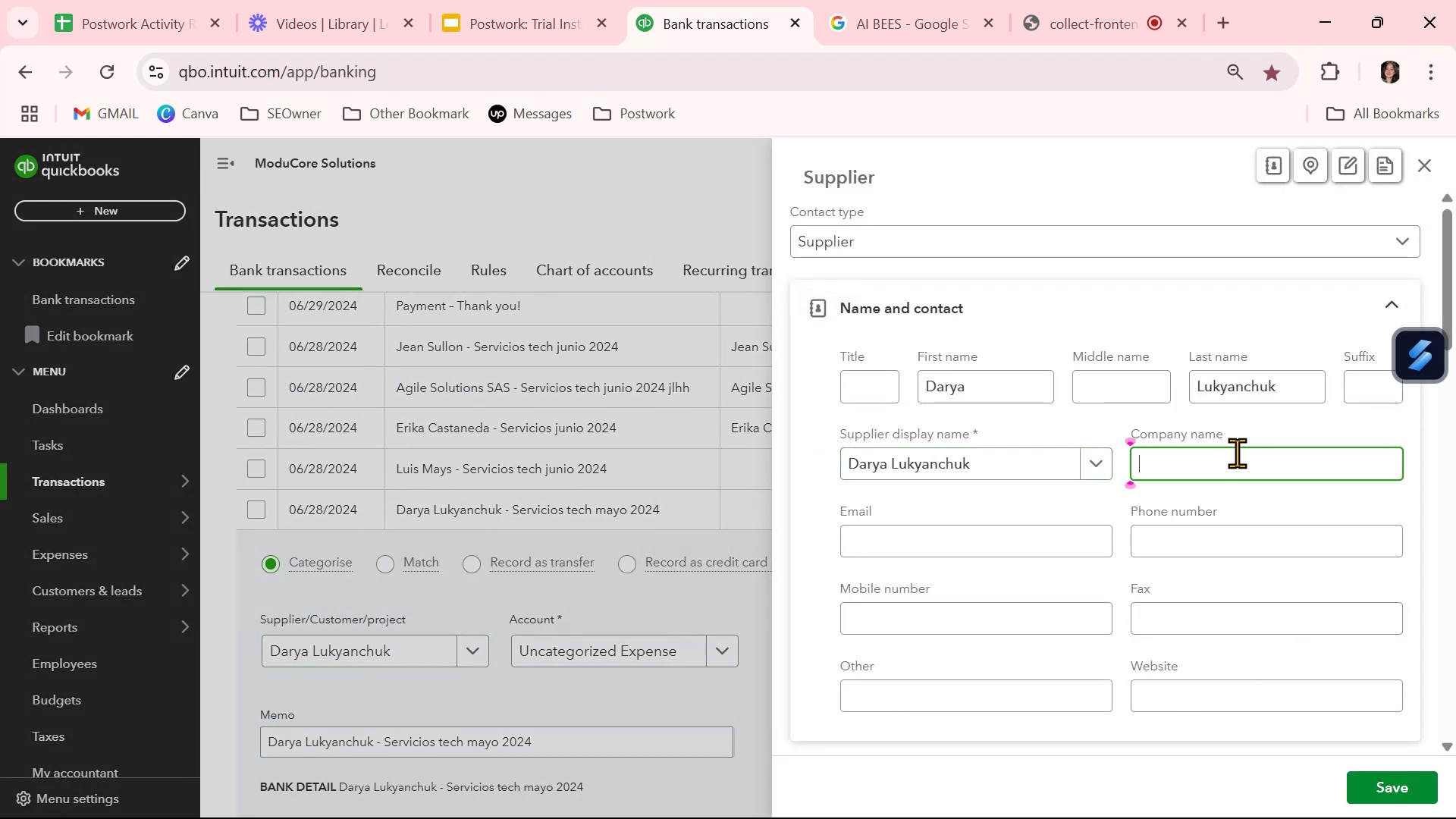 
key(Control+V)
 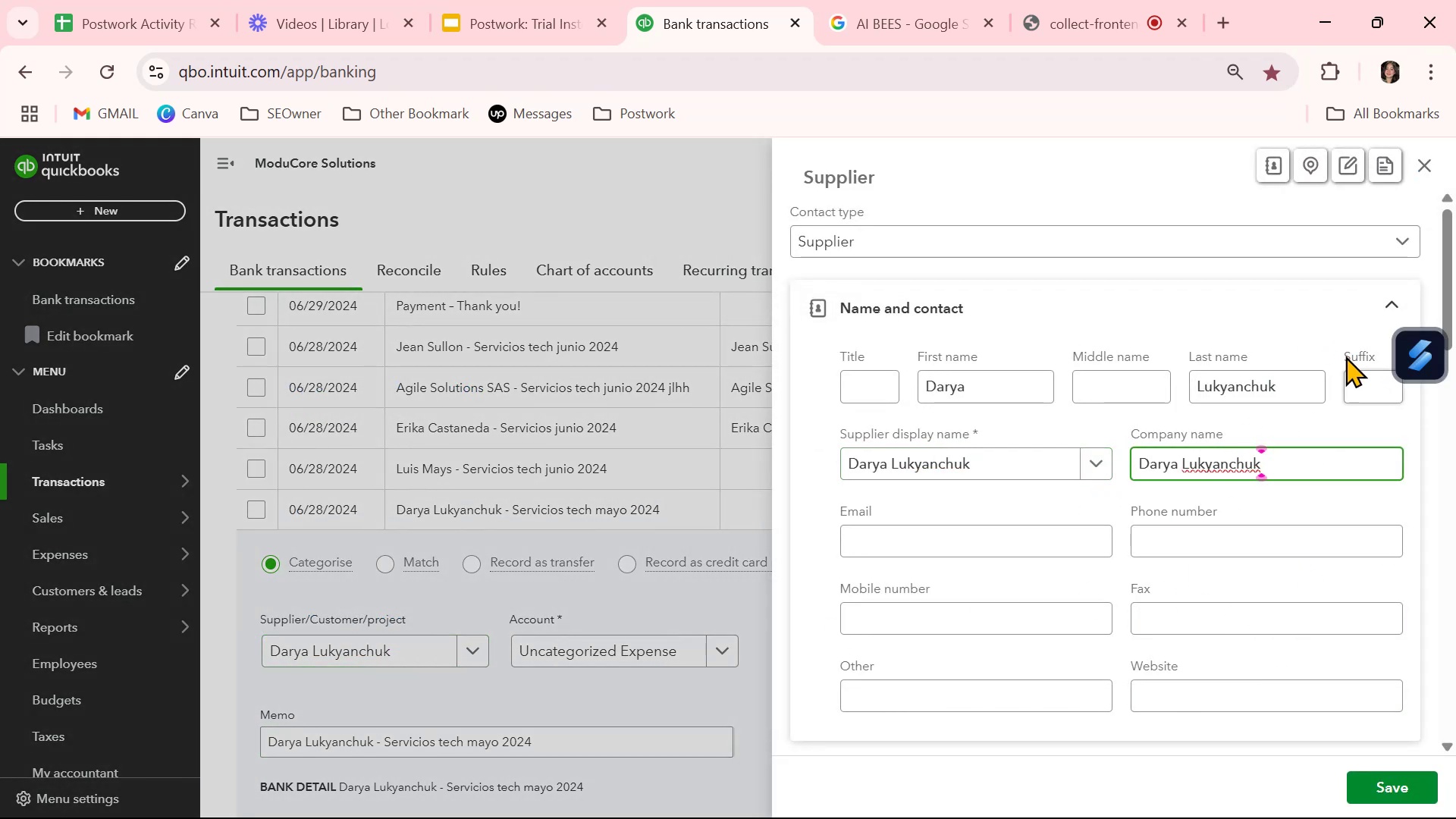 
left_click_drag(start_coordinate=[1293, 385], to_coordinate=[993, 413])
 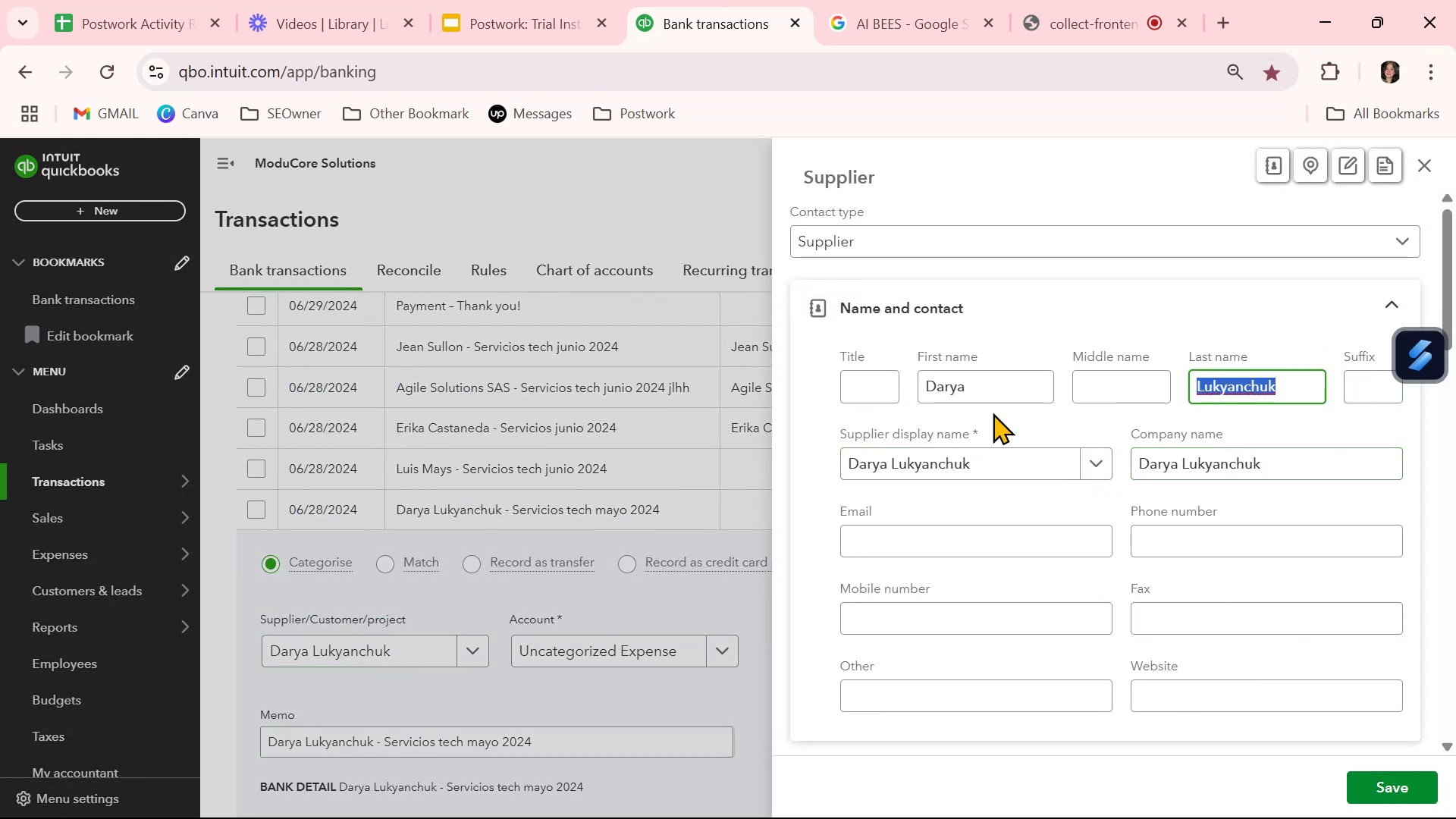 
key(Backspace)
 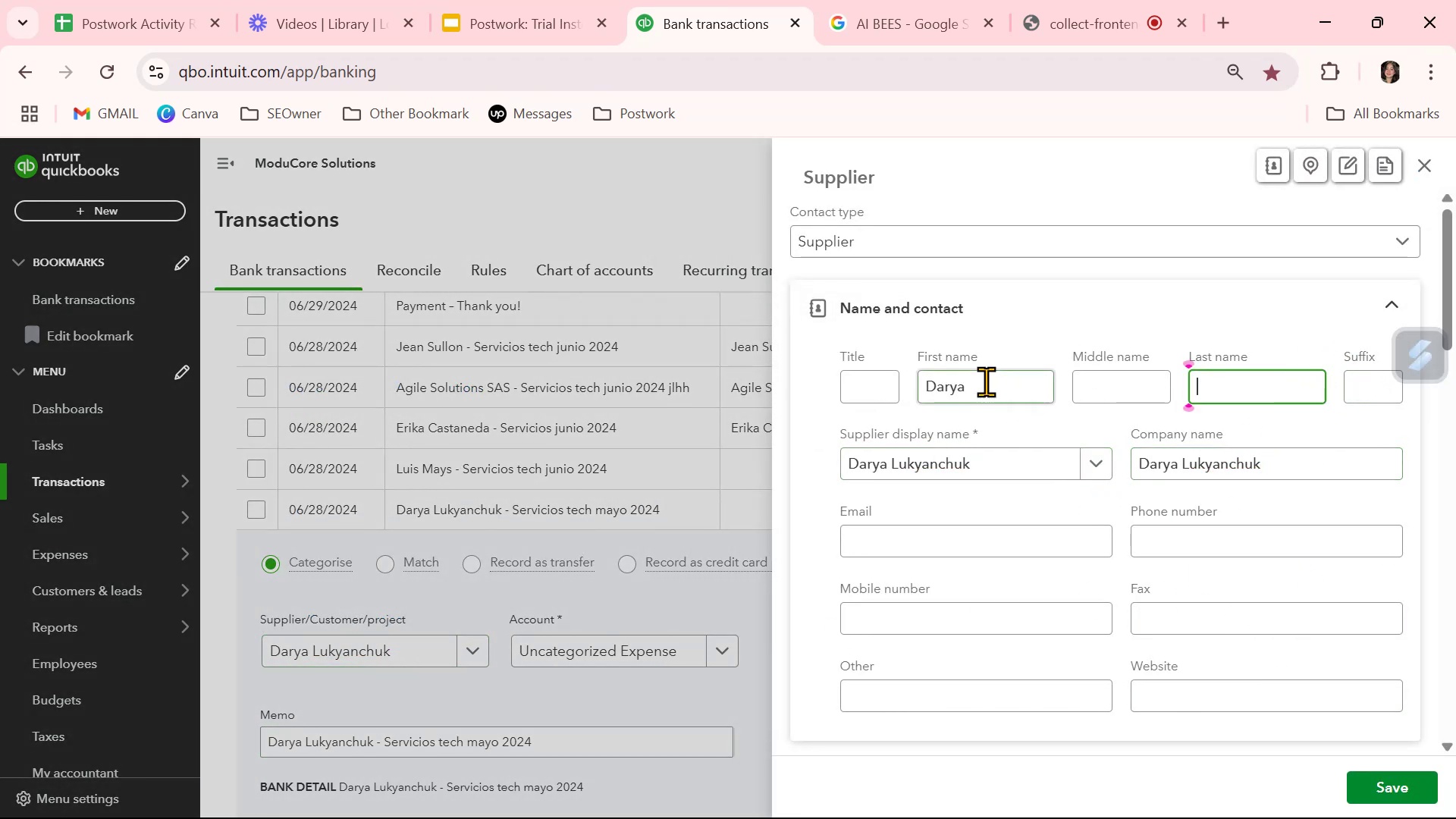 
left_click_drag(start_coordinate=[981, 381], to_coordinate=[883, 393])
 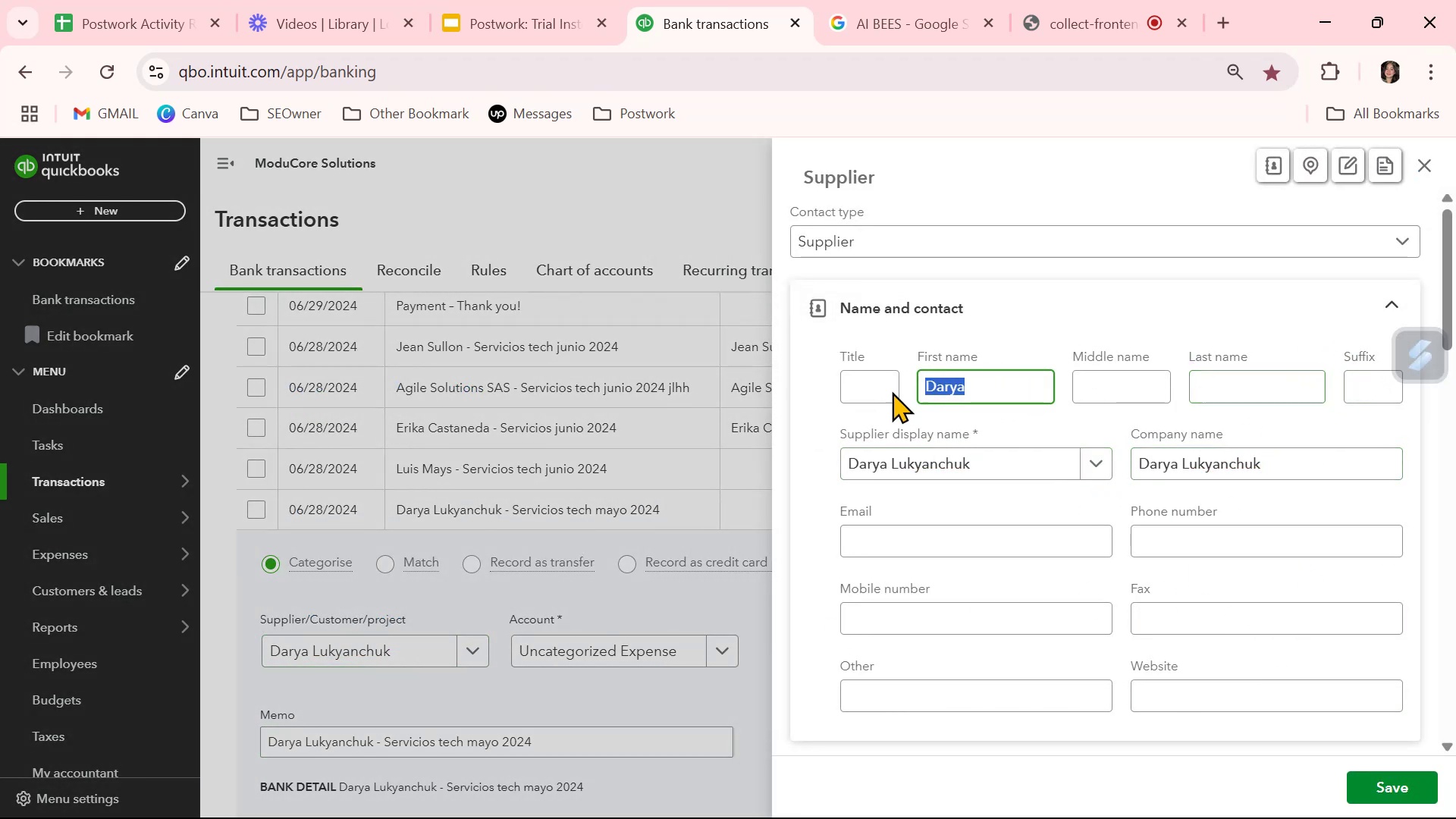 
key(Backspace)
 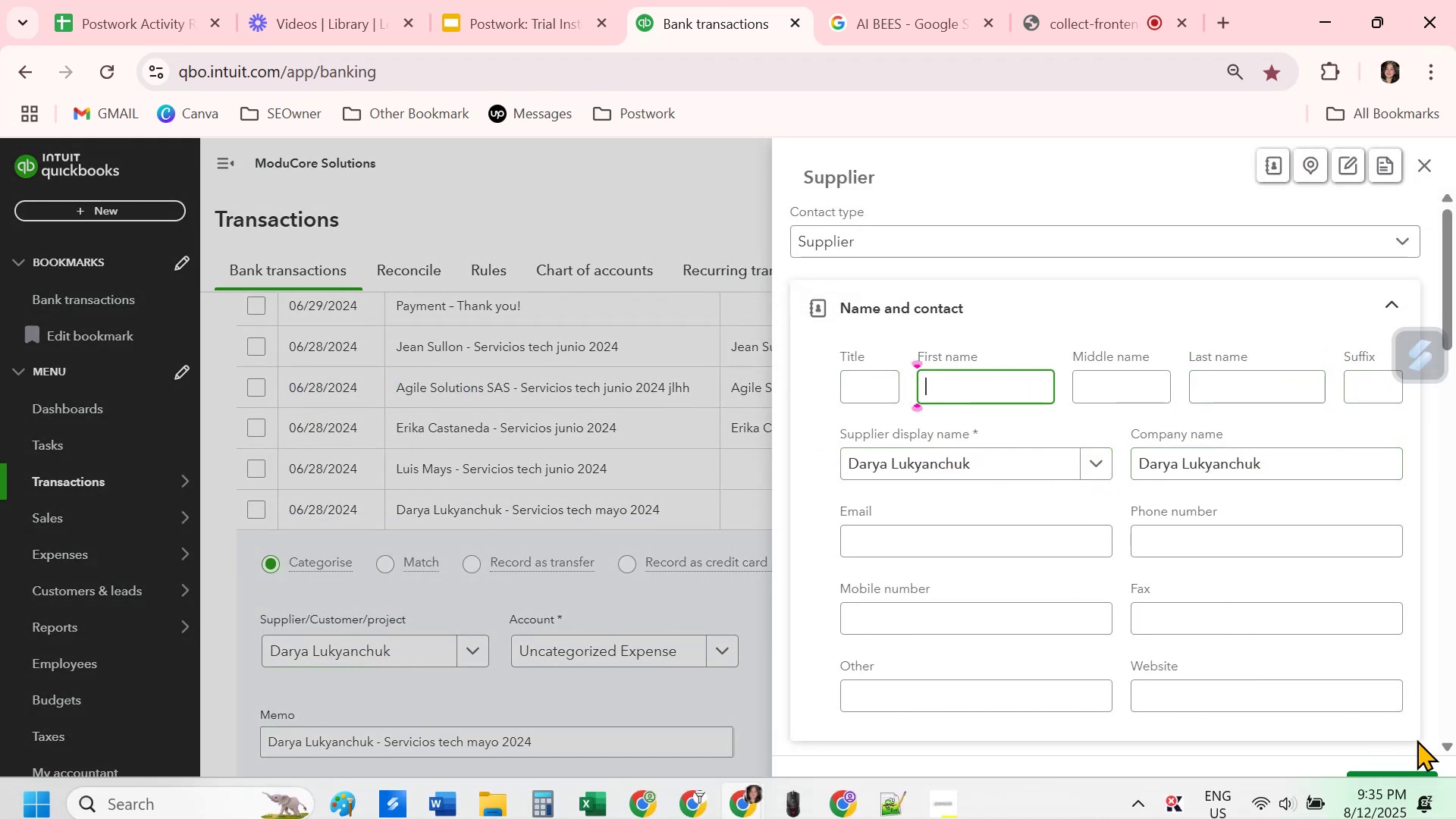 
left_click([1403, 789])
 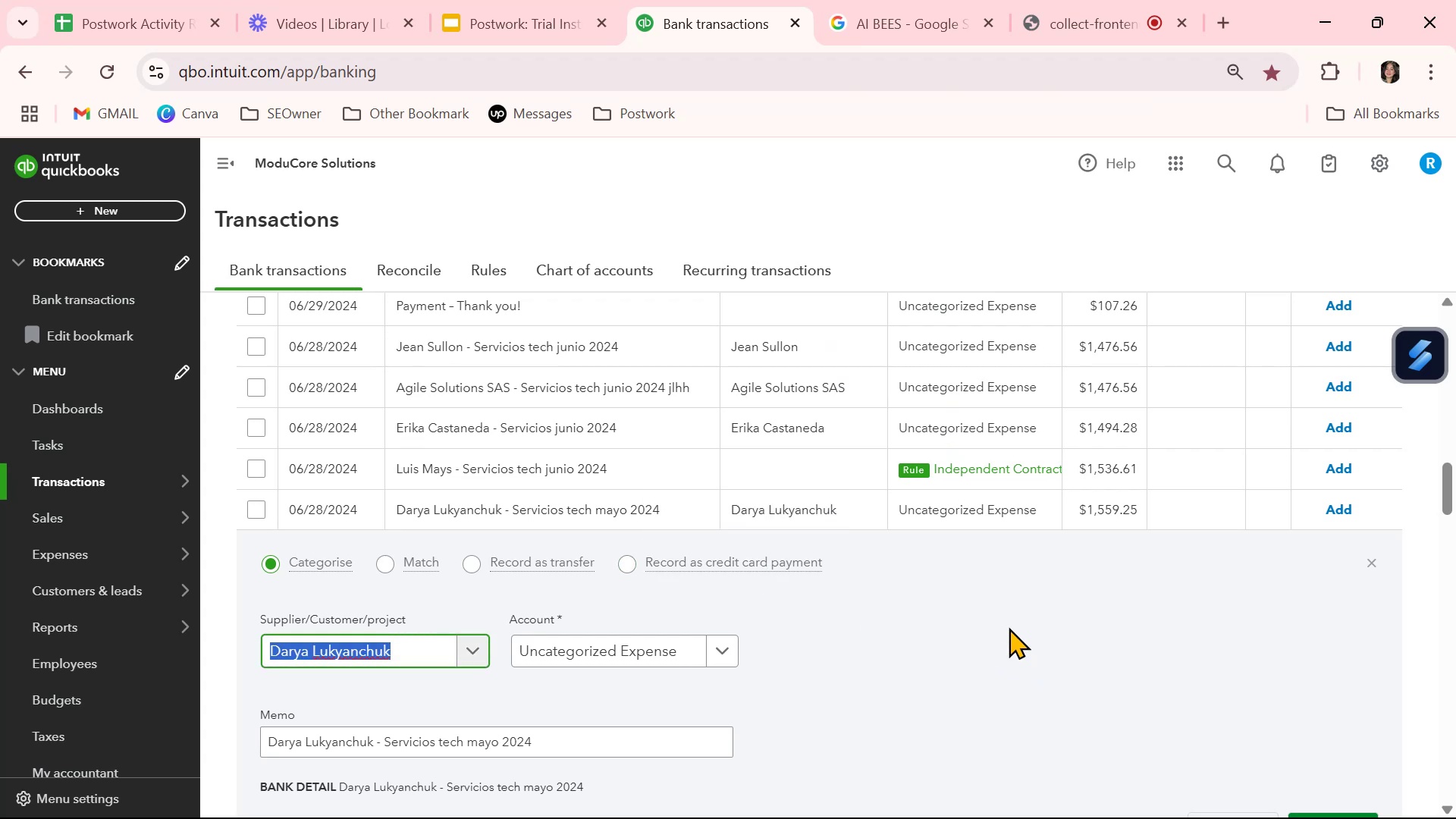 
left_click([1373, 563])
 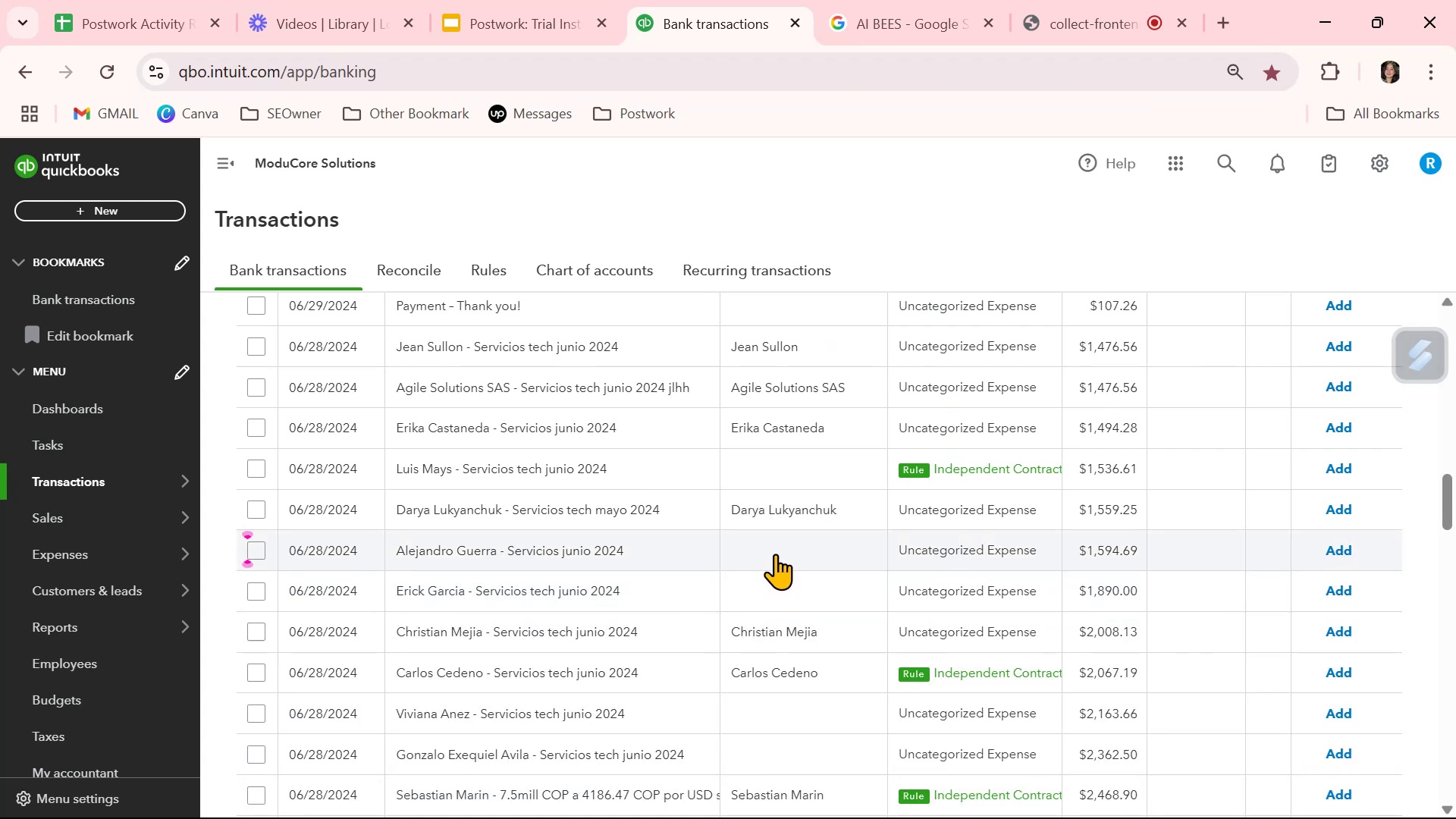 
left_click([777, 552])
 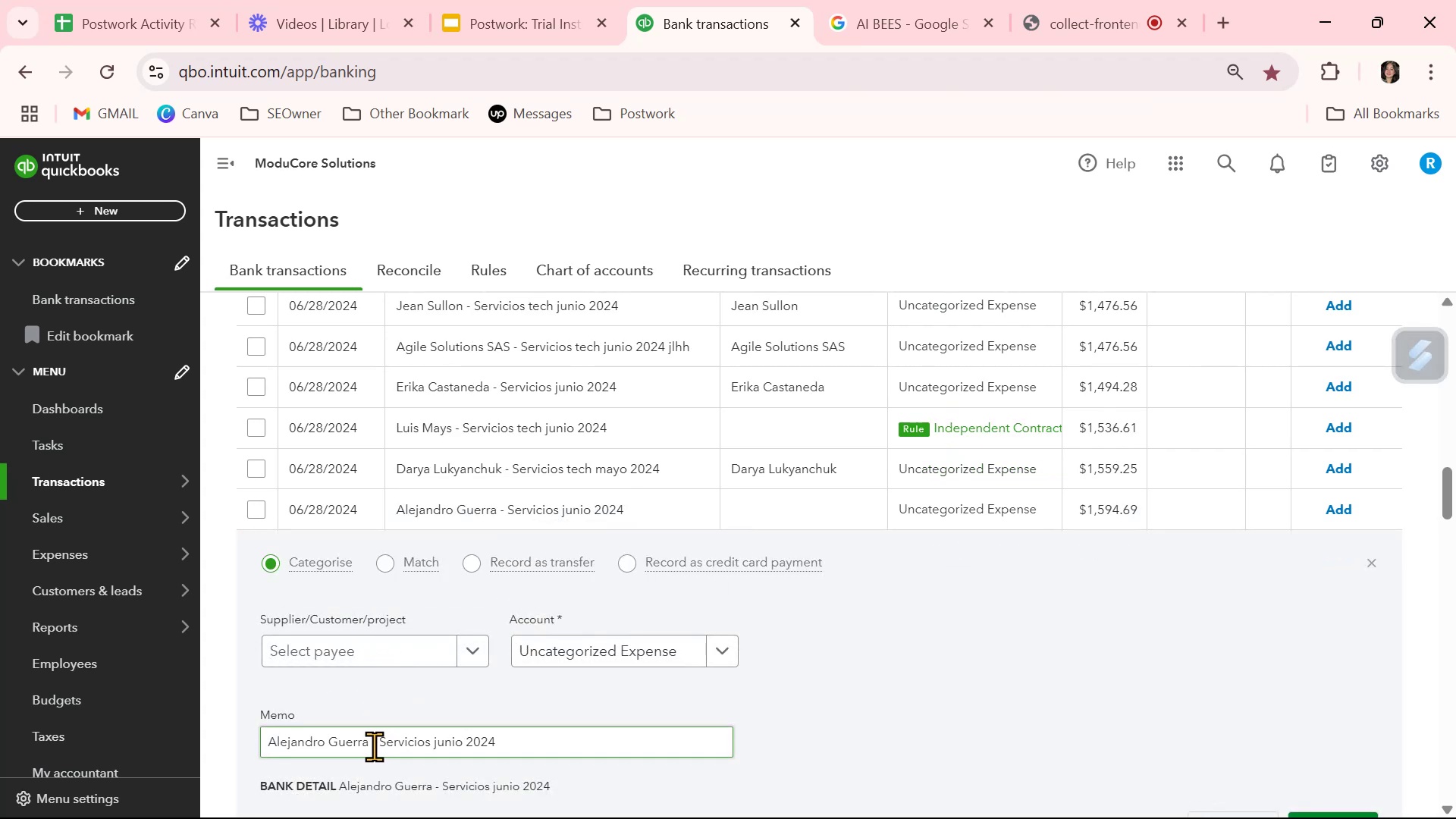 
left_click_drag(start_coordinate=[368, 744], to_coordinate=[257, 745])
 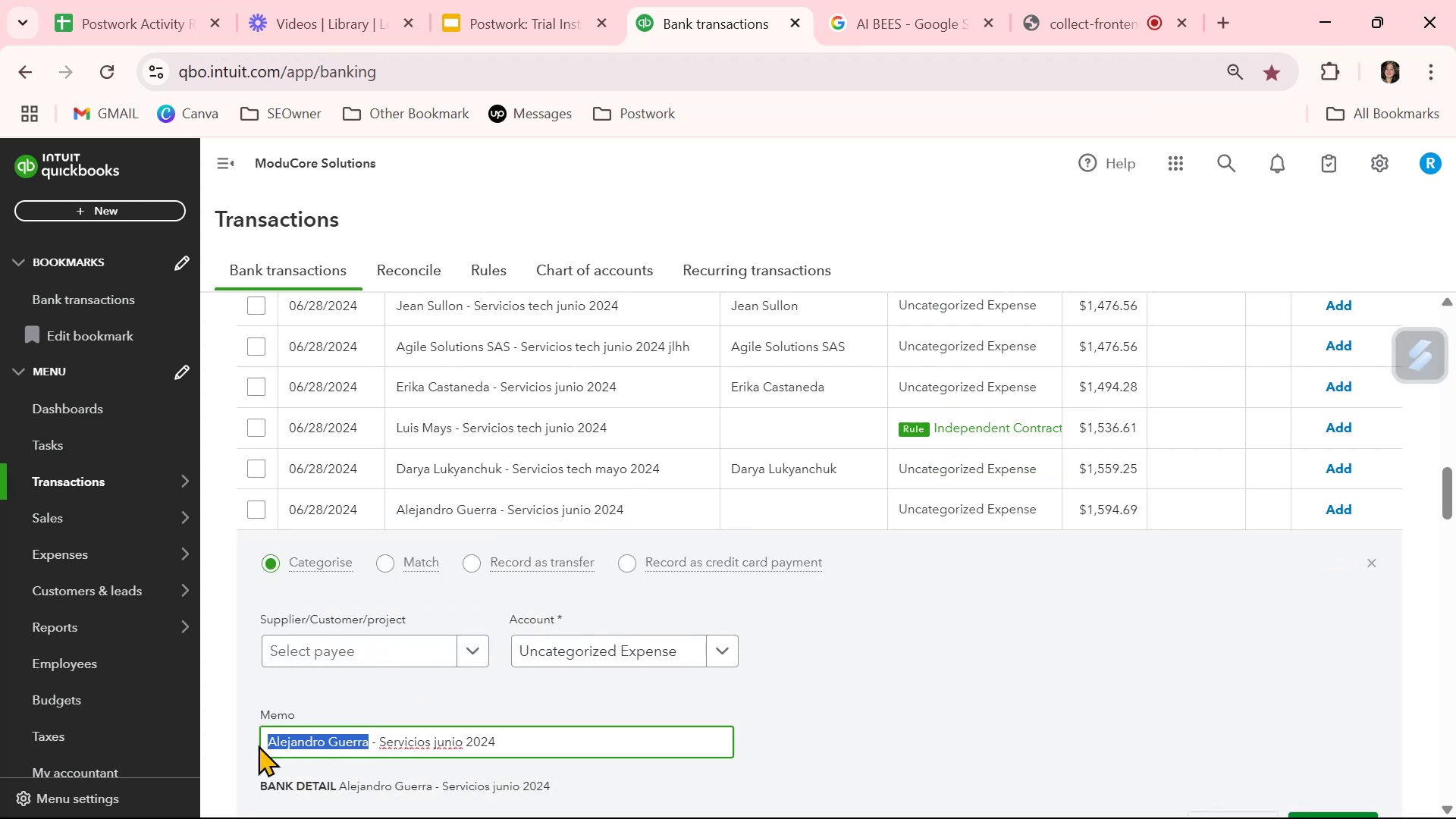 
key(Control+ControlLeft)
 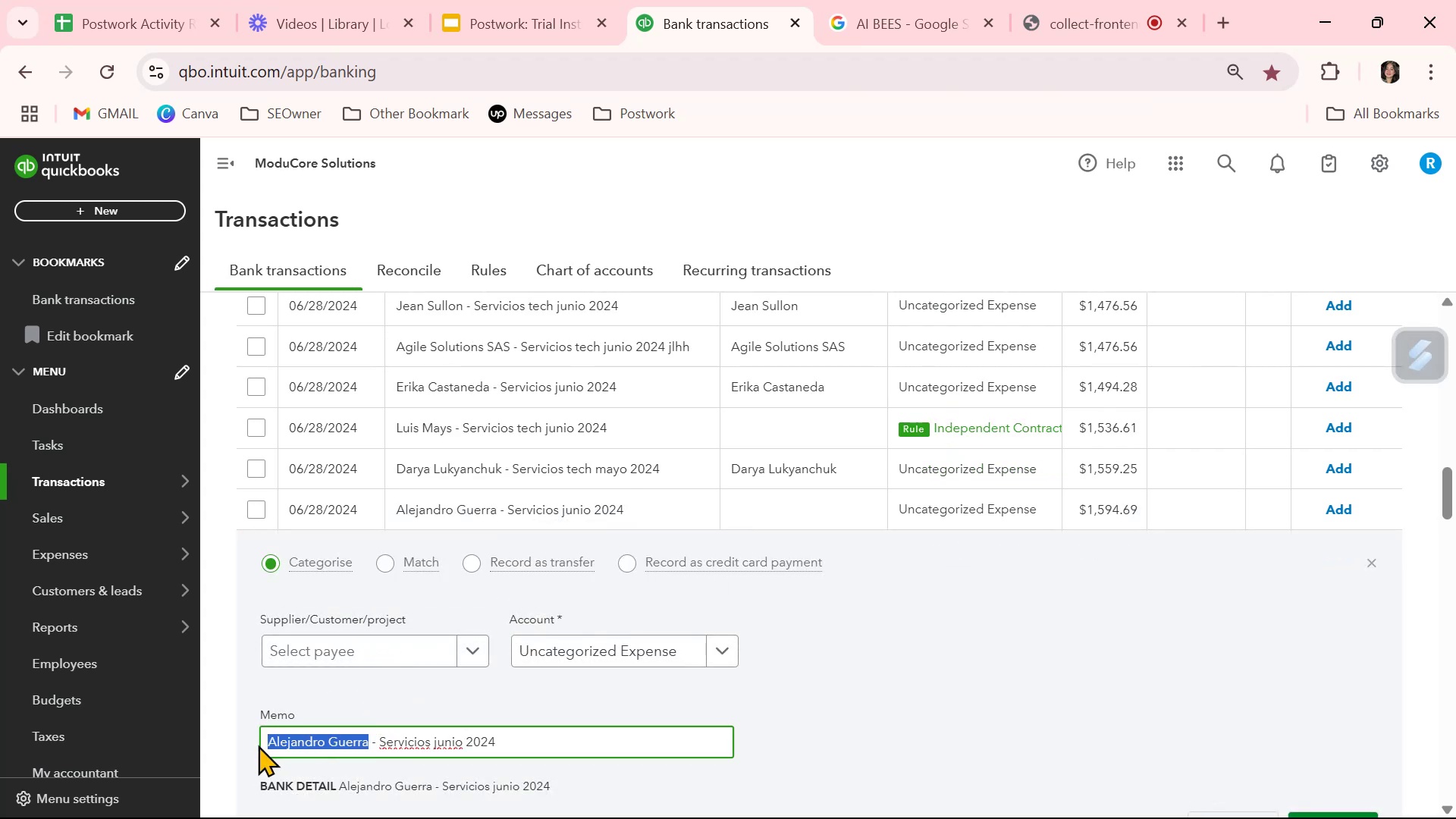 
key(Control+C)
 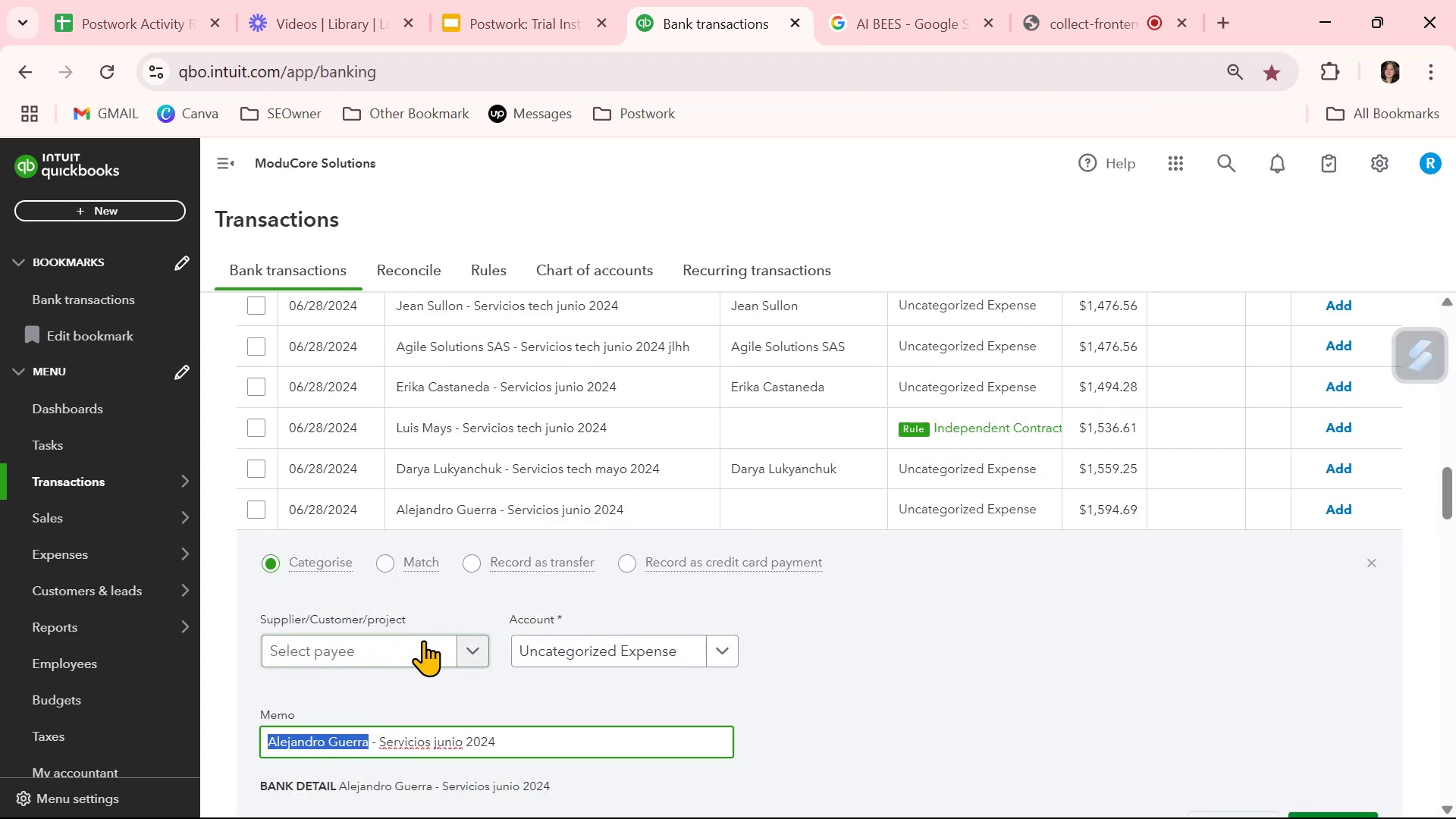 
left_click([416, 643])
 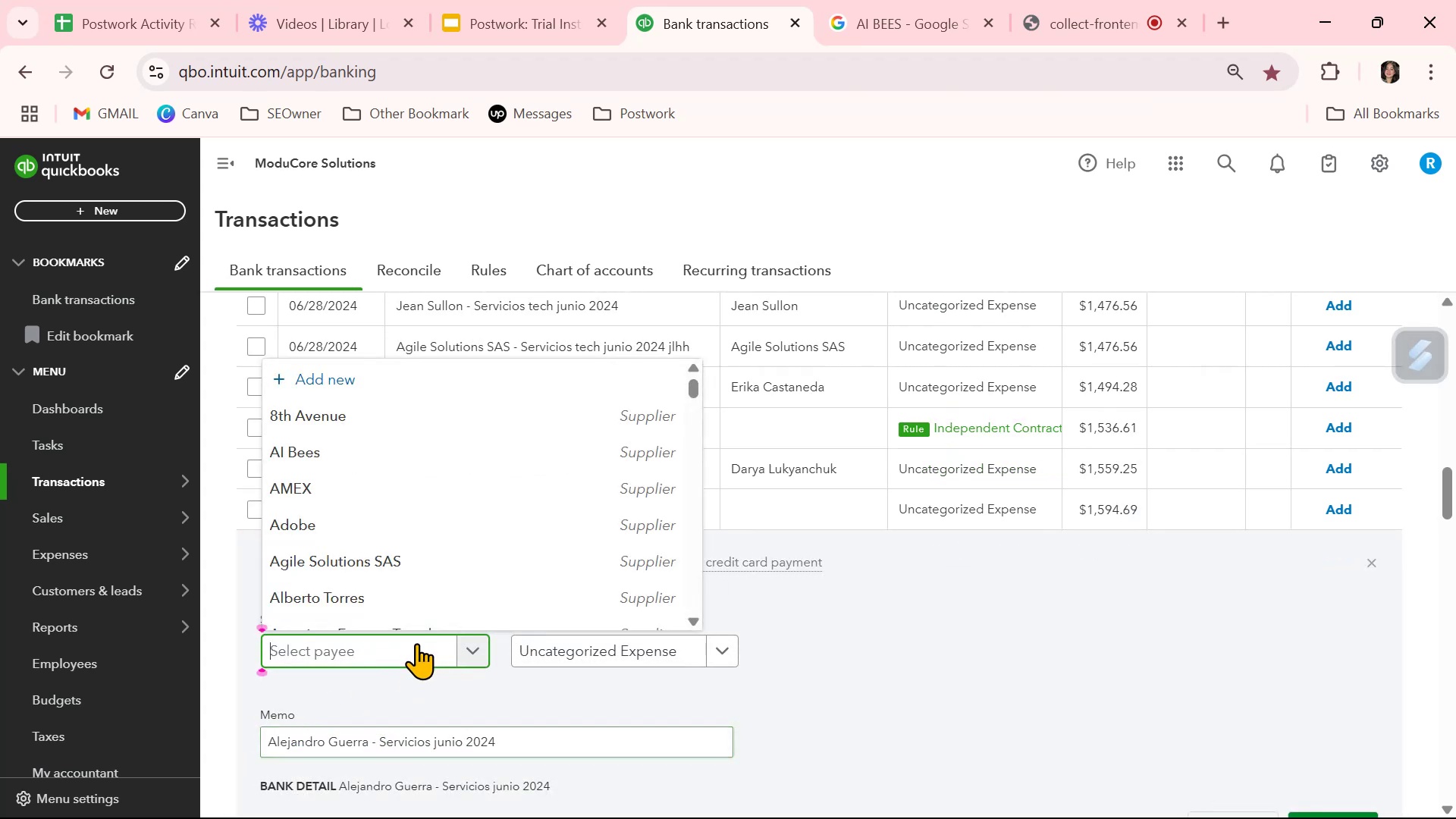 
key(Control+ControlLeft)
 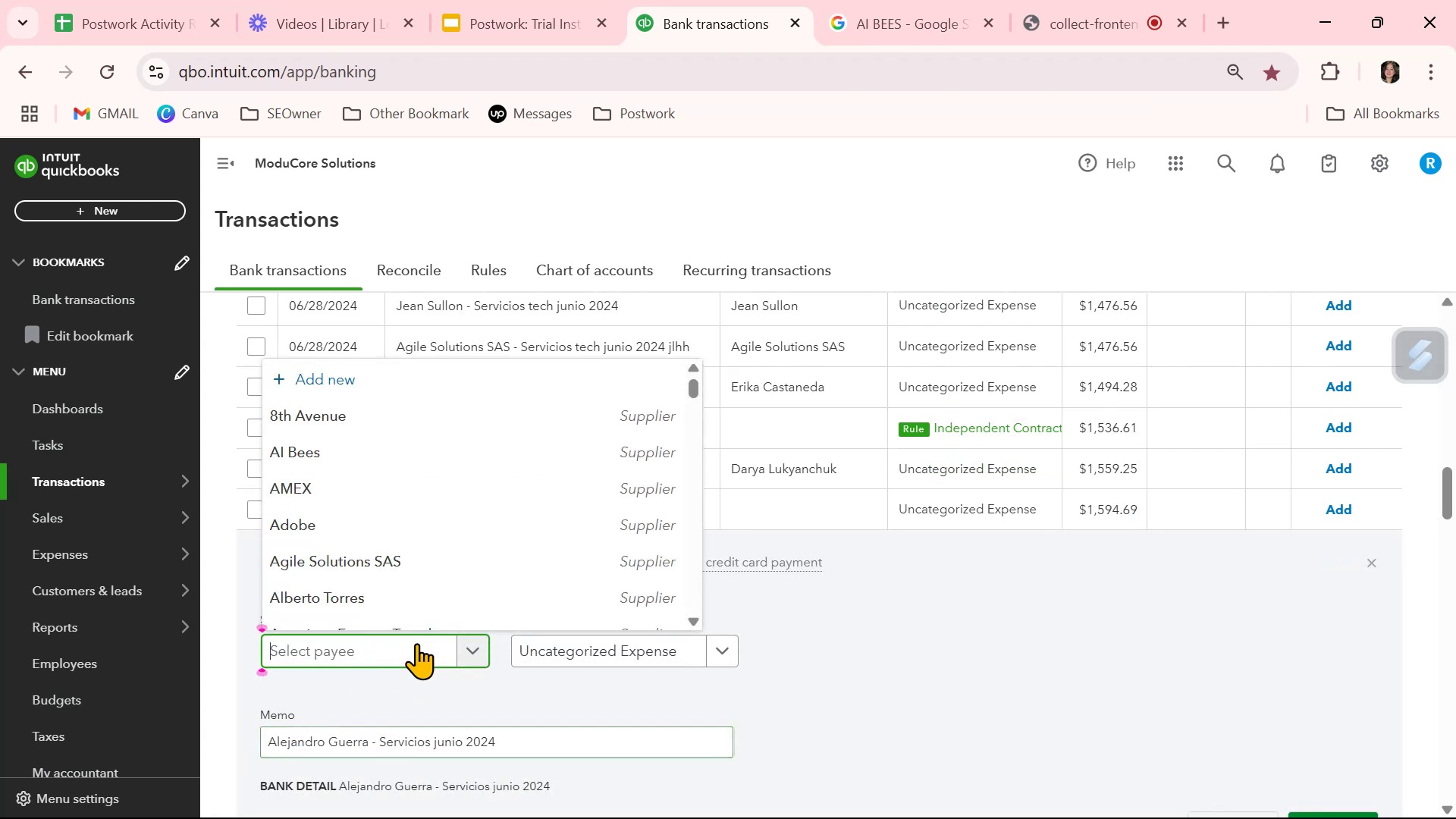 
key(Control+V)
 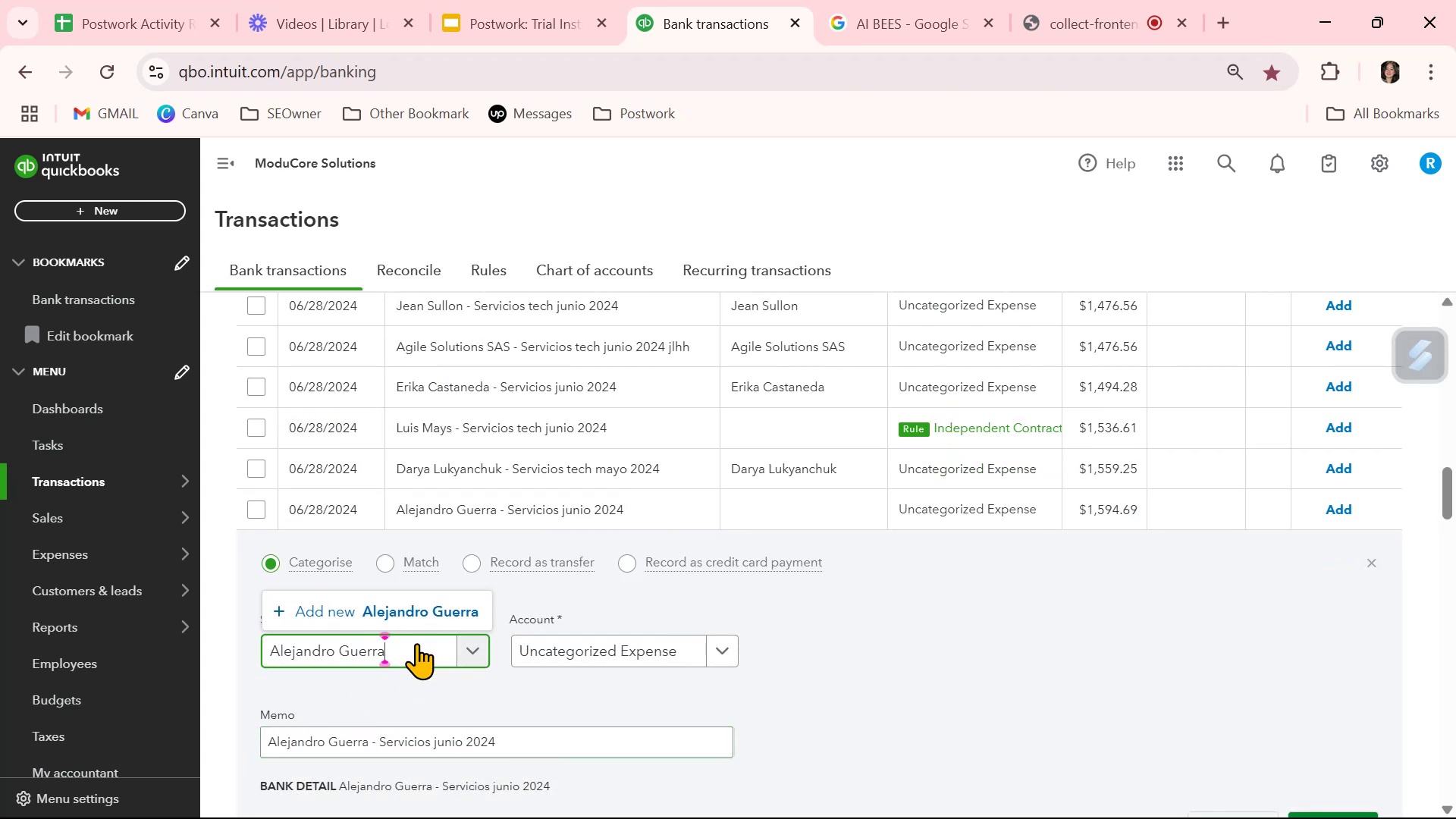 
left_click([450, 604])
 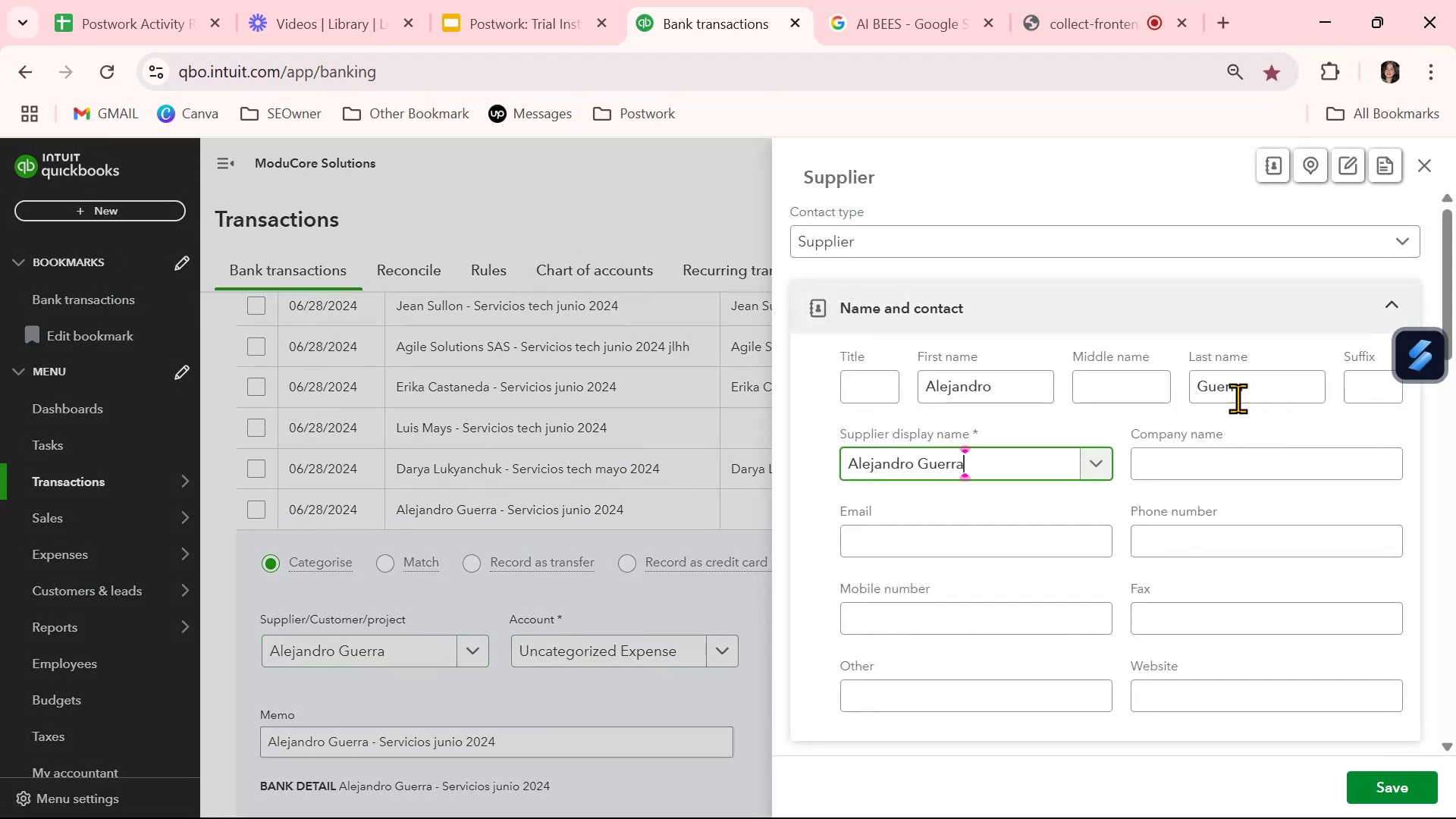 
left_click([1212, 470])
 